 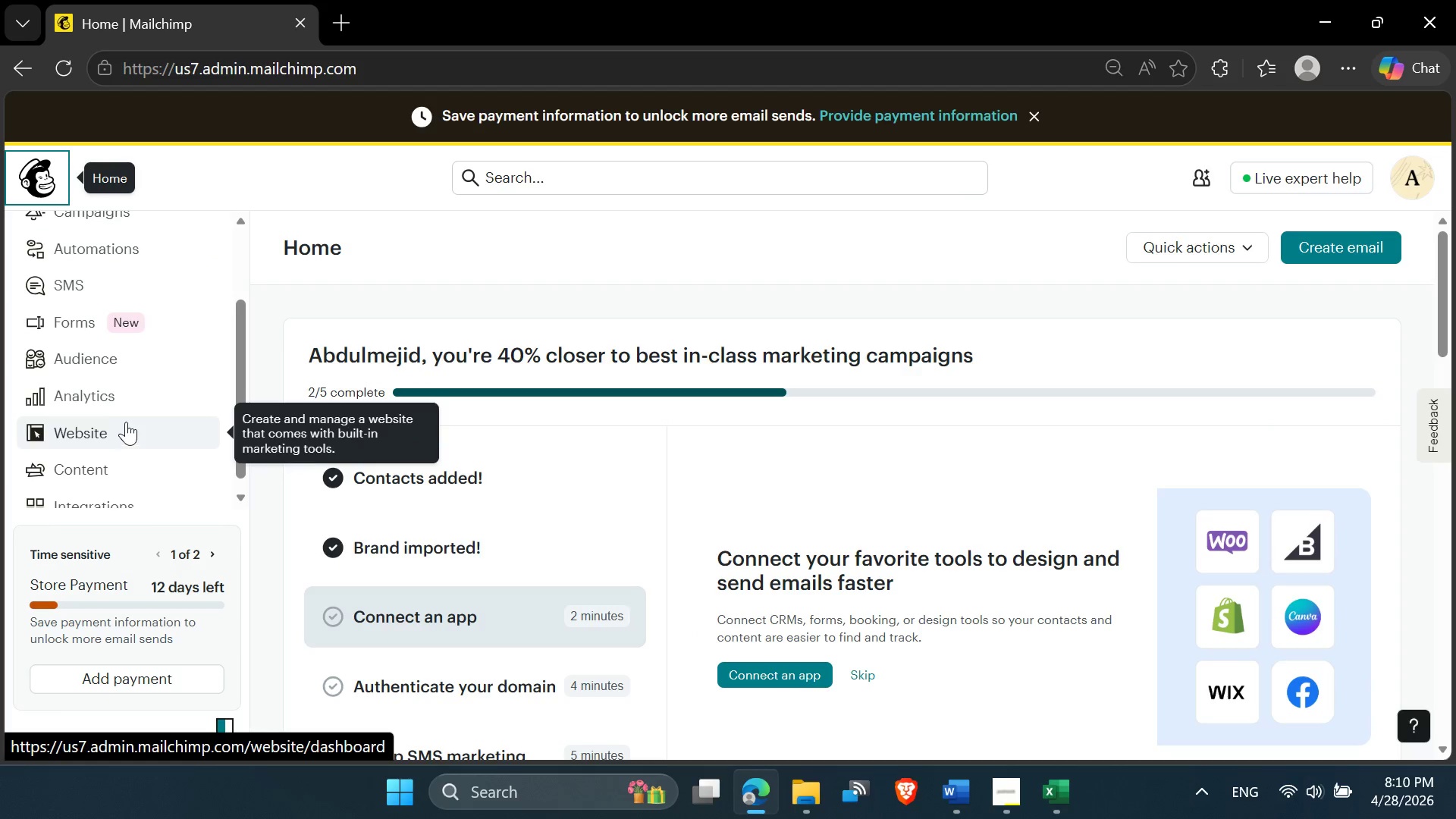 
scroll: coordinate [129, 440], scroll_direction: down, amount: 2.0
 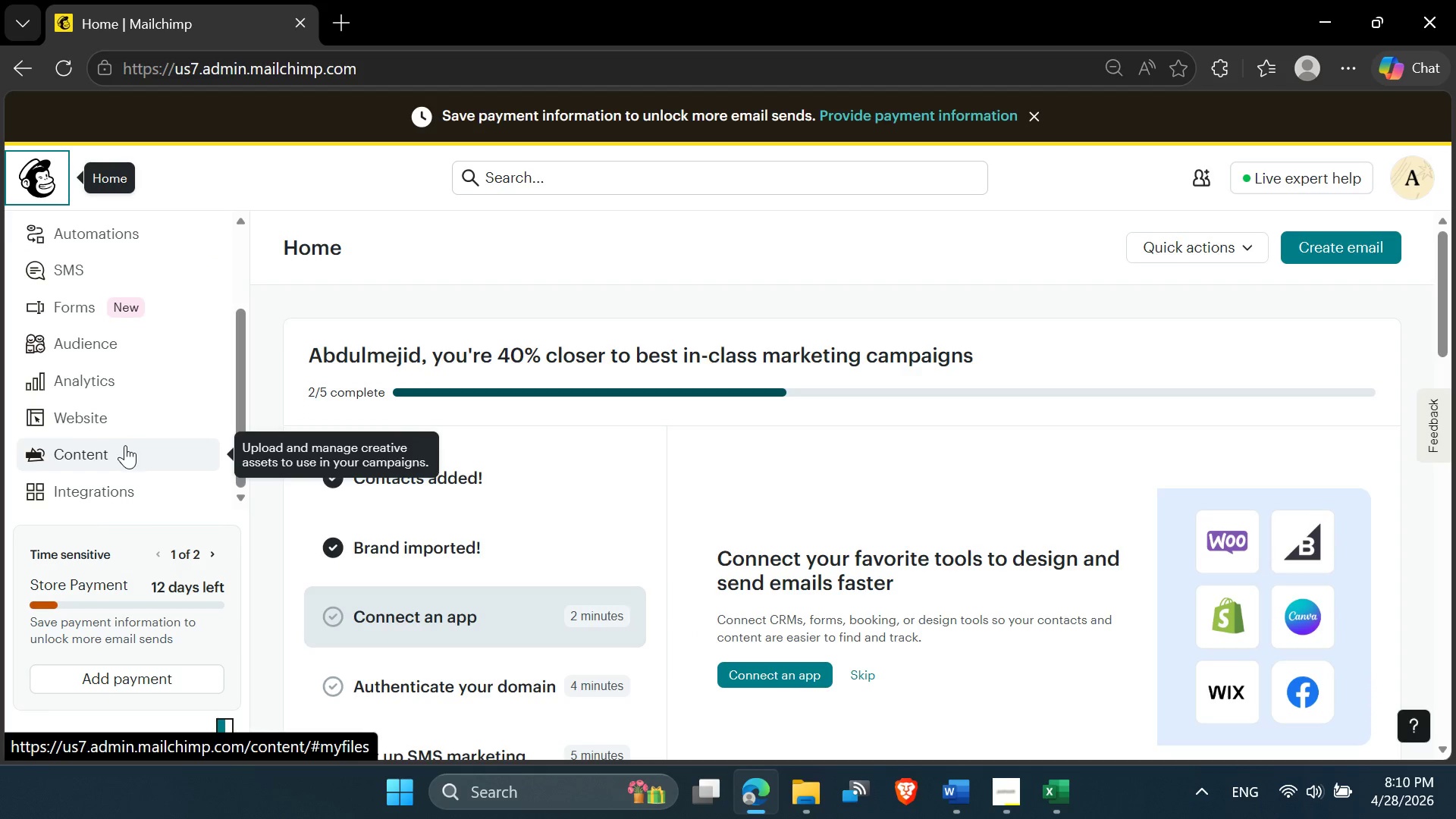 
scroll: coordinate [125, 445], scroll_direction: up, amount: 1.0
 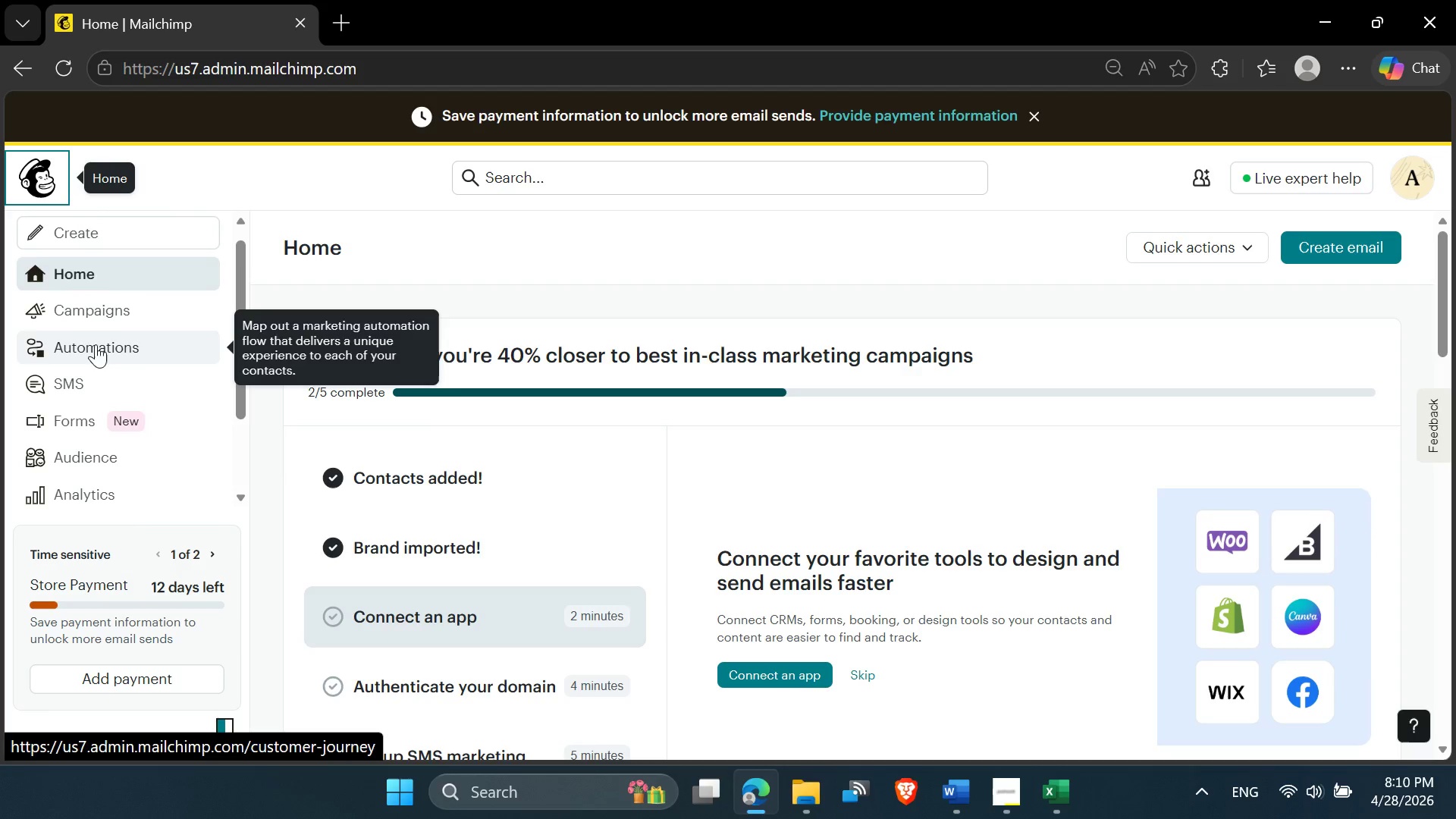 
scroll: coordinate [100, 372], scroll_direction: down, amount: 4.0
 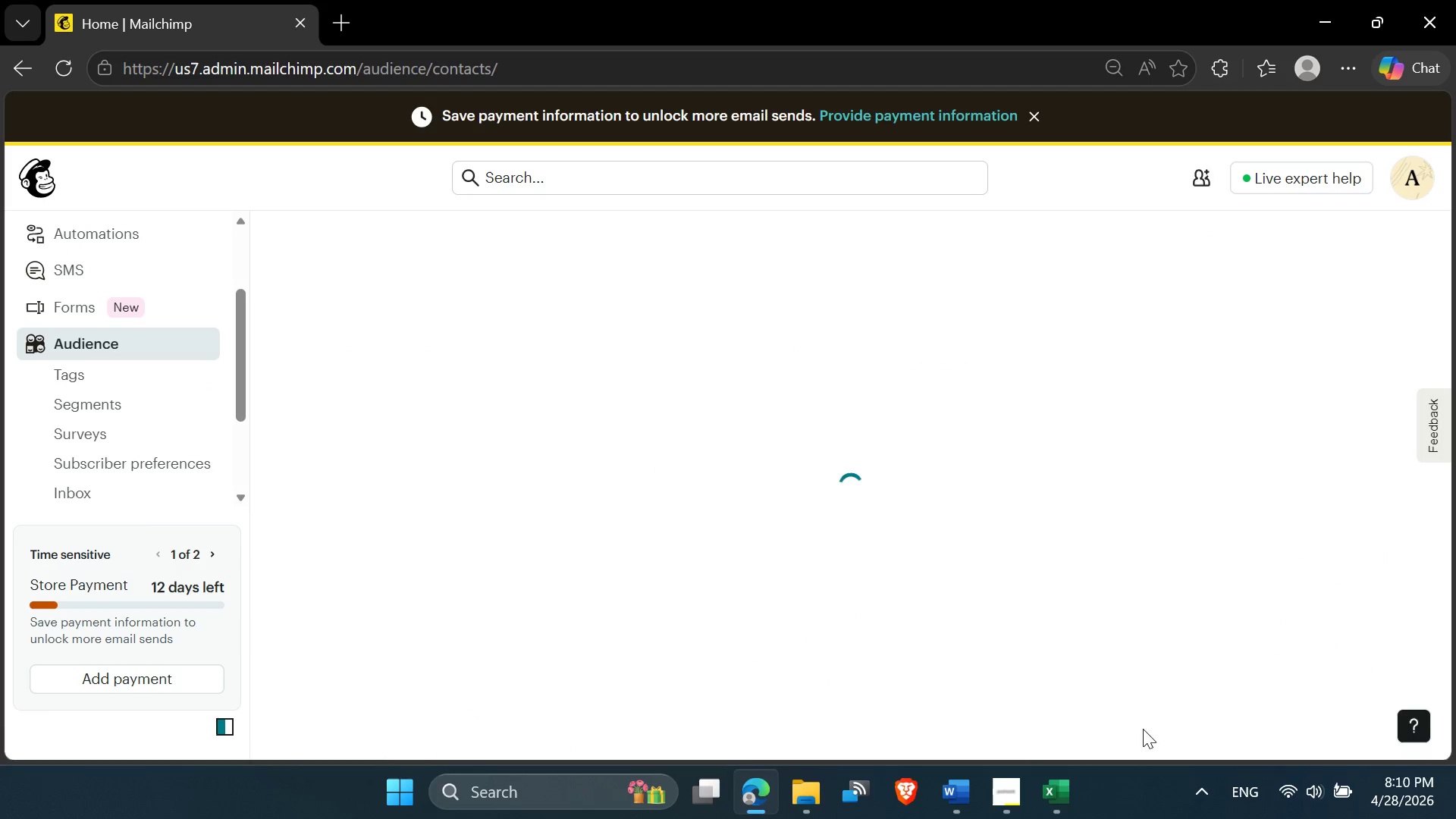 
wait(5.33)
 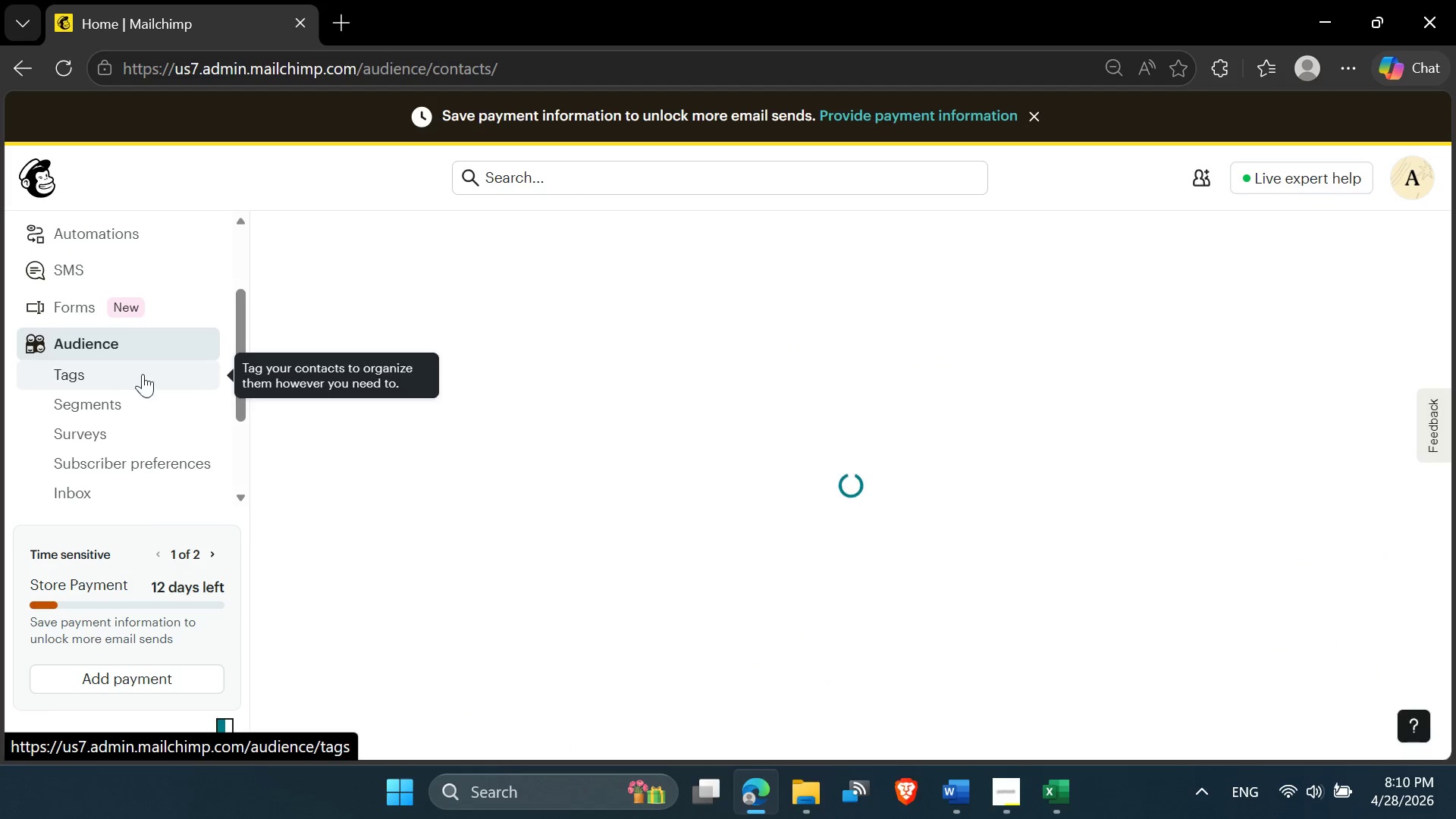 
scroll: coordinate [786, 477], scroll_direction: up, amount: 3.0
 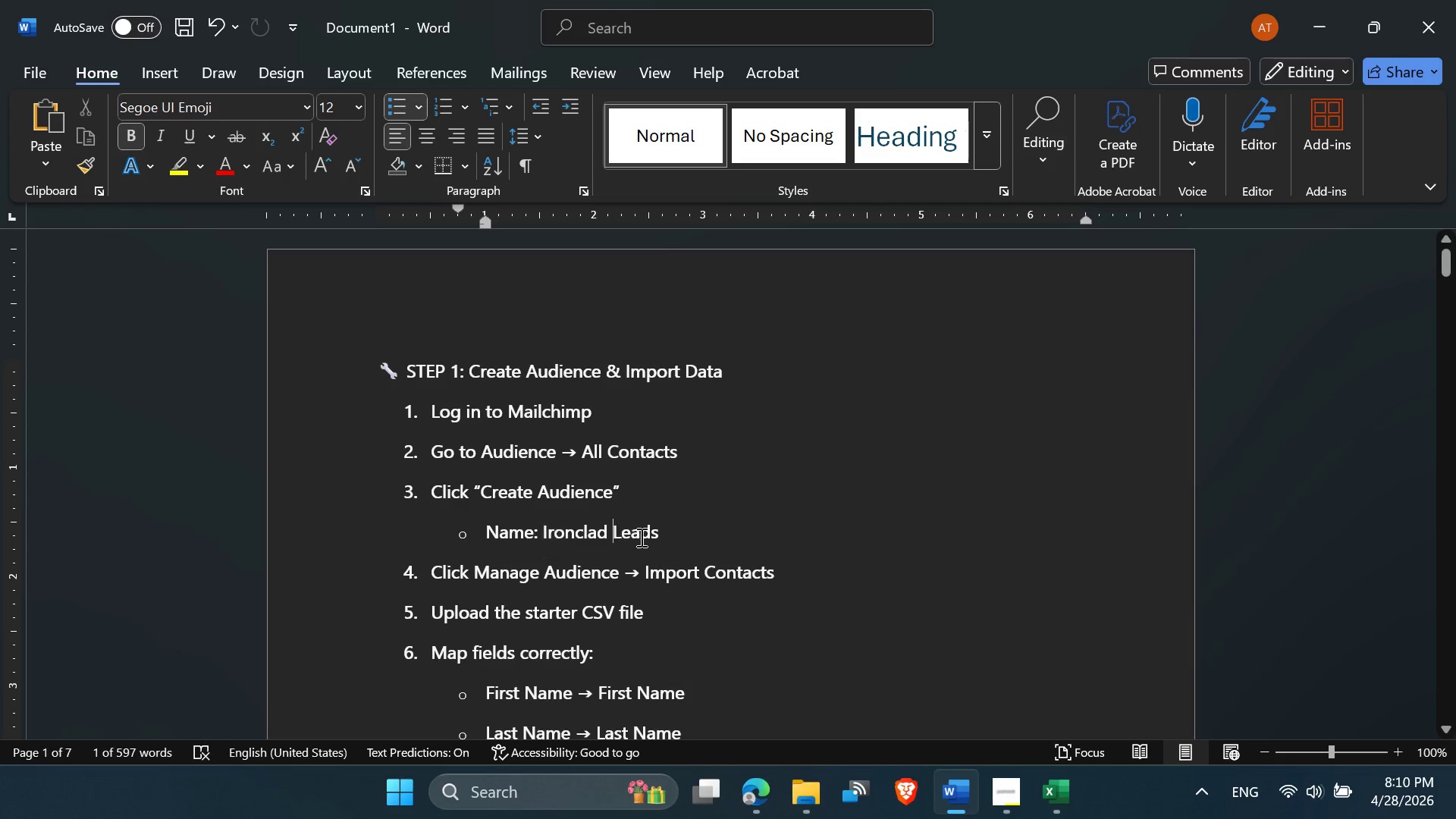 
left_click_drag(start_coordinate=[665, 532], to_coordinate=[544, 531])
 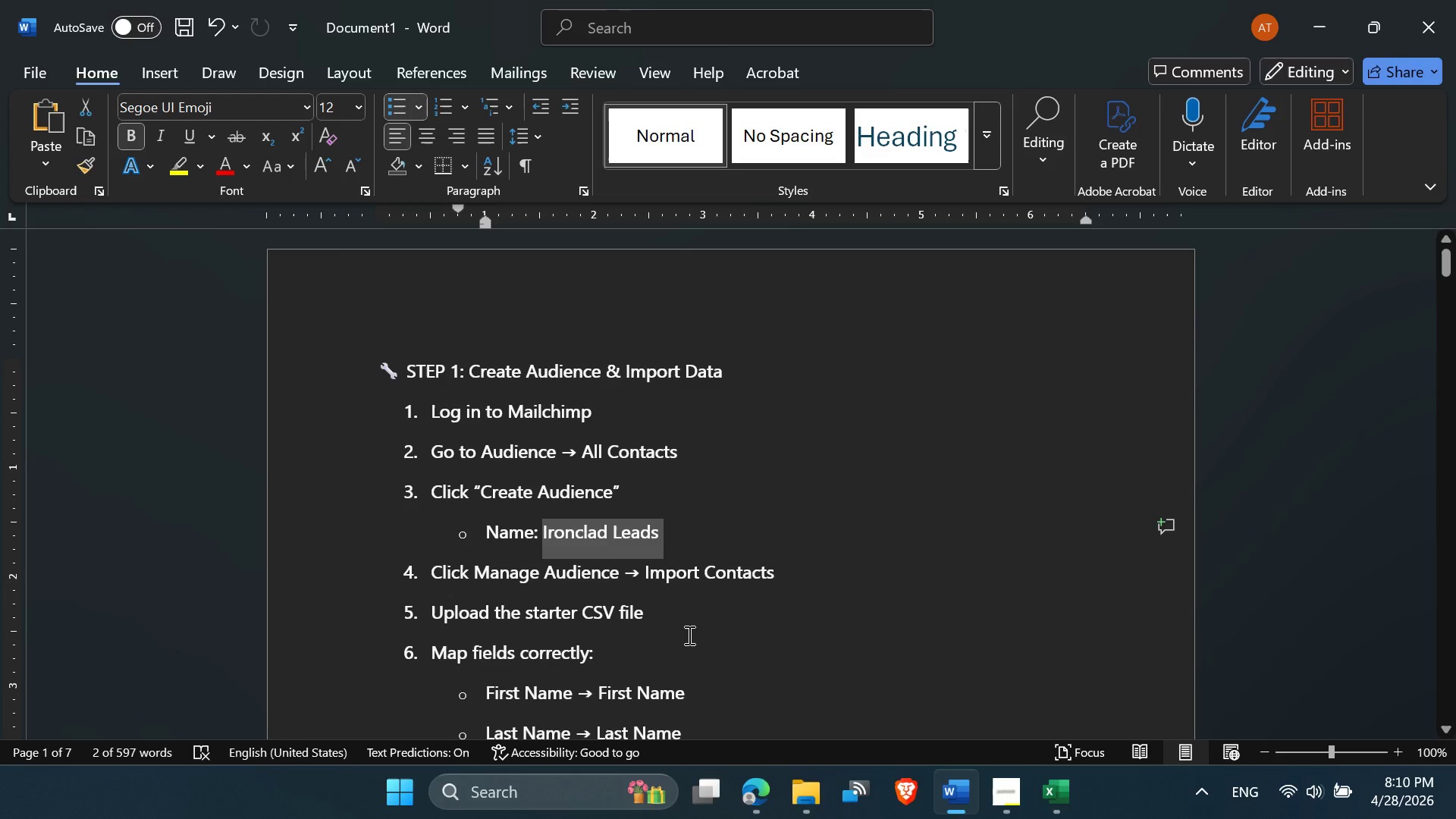 
key(Control+C)
 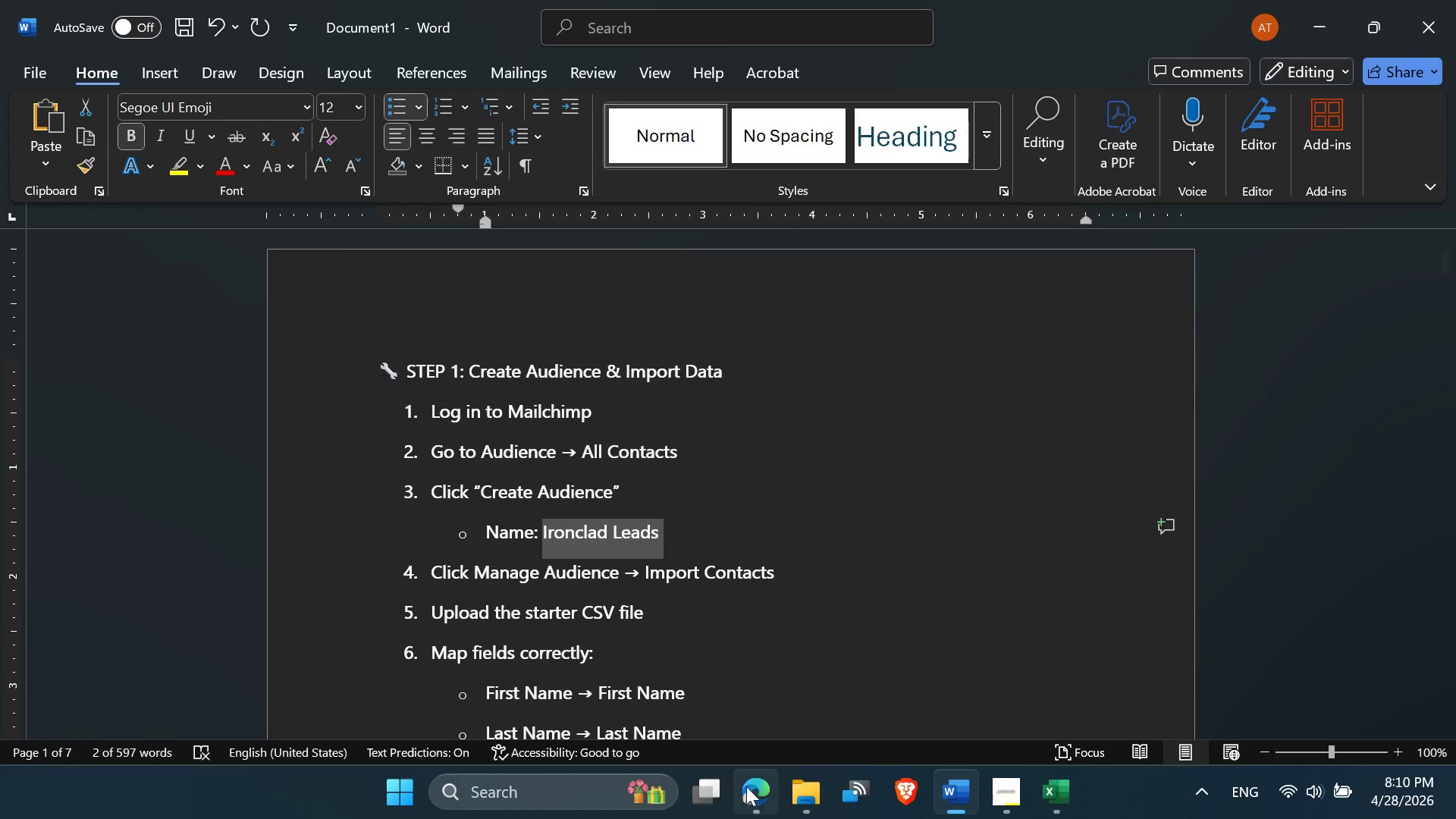 
left_click([747, 794])
 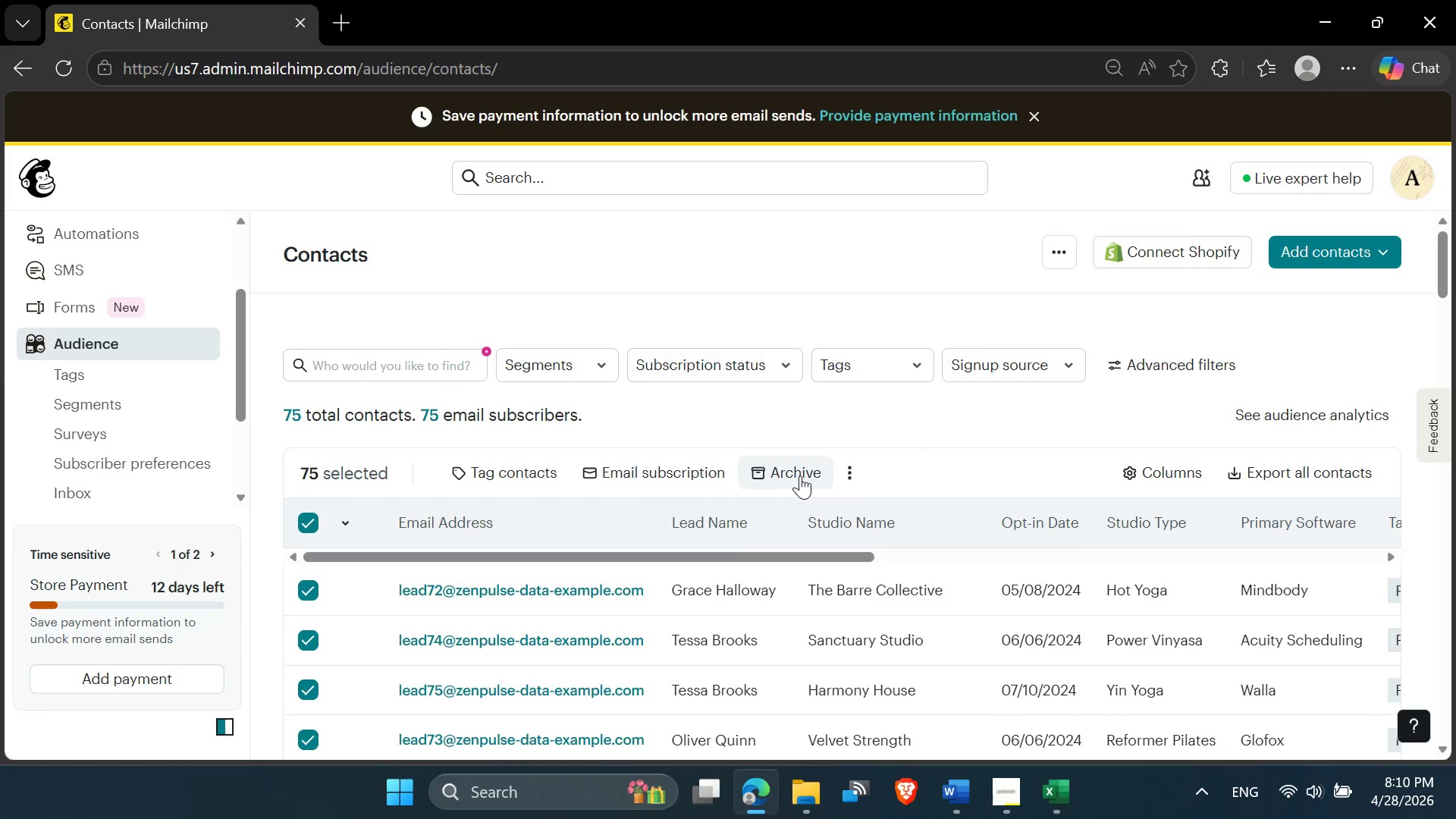 
wait(11.2)
 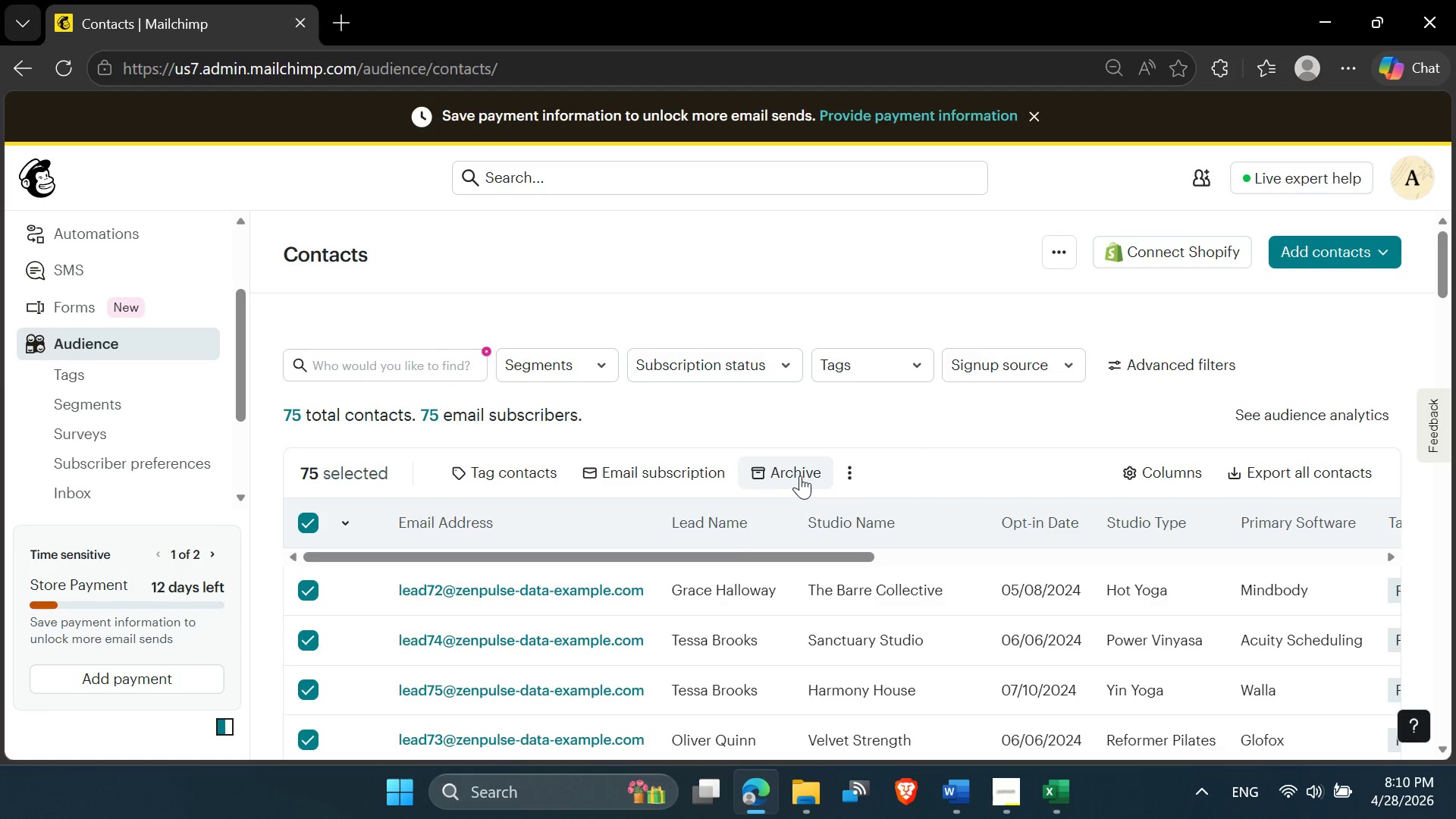 
left_click_drag(start_coordinate=[403, 420], to_coordinate=[392, 459])
 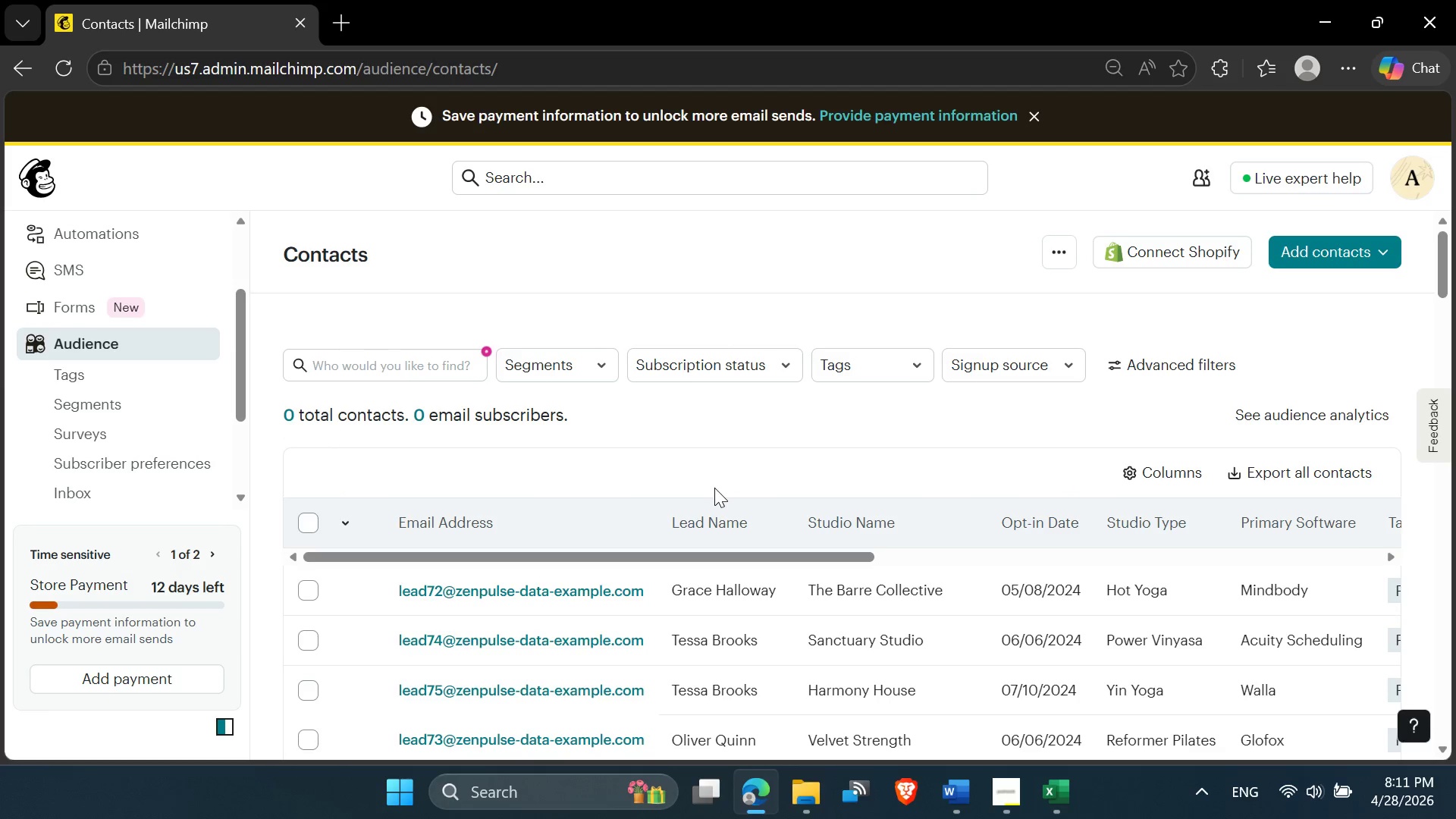 
wait(28.53)
 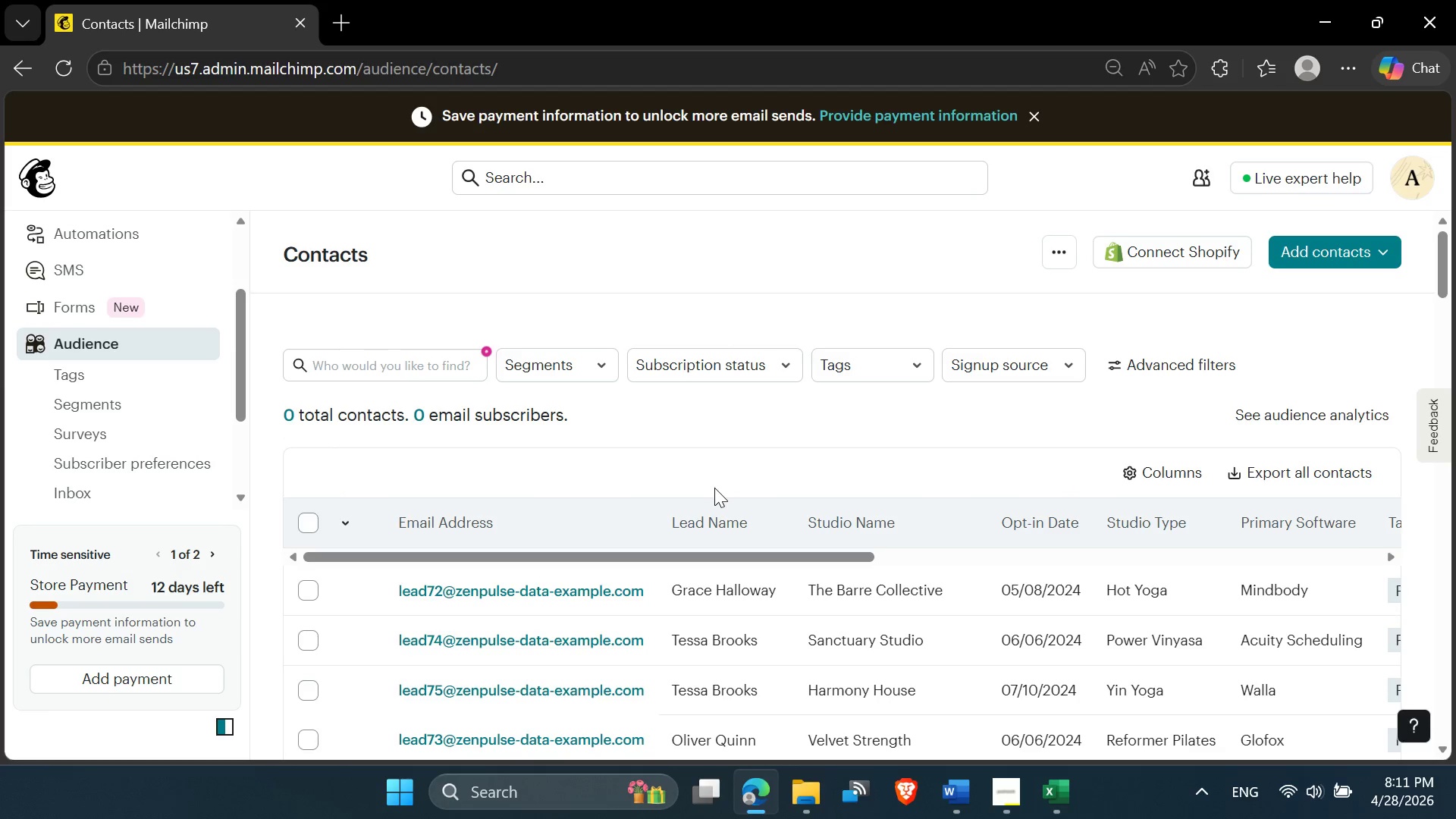 
left_click([738, 417])
 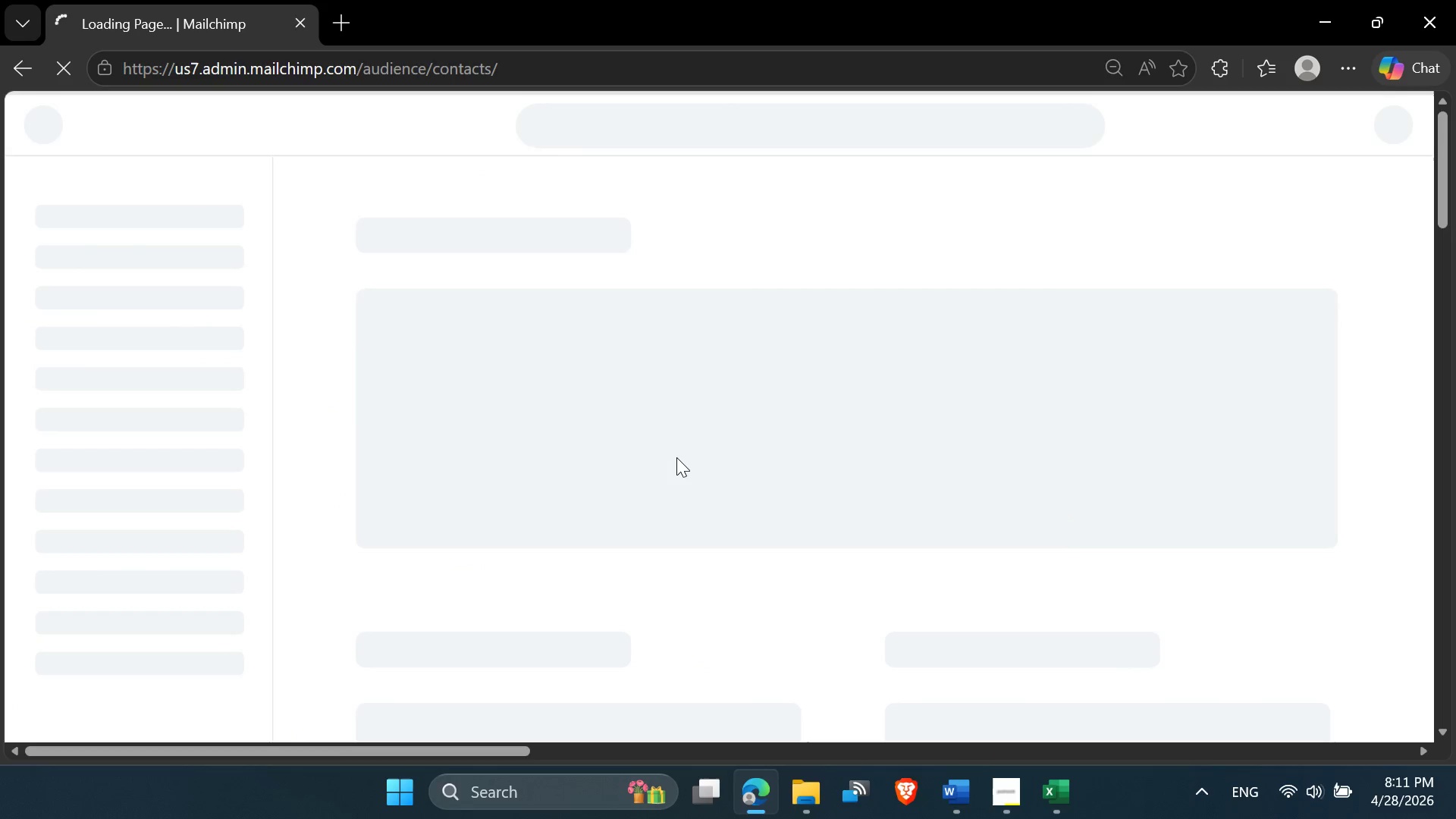 
wait(12.97)
 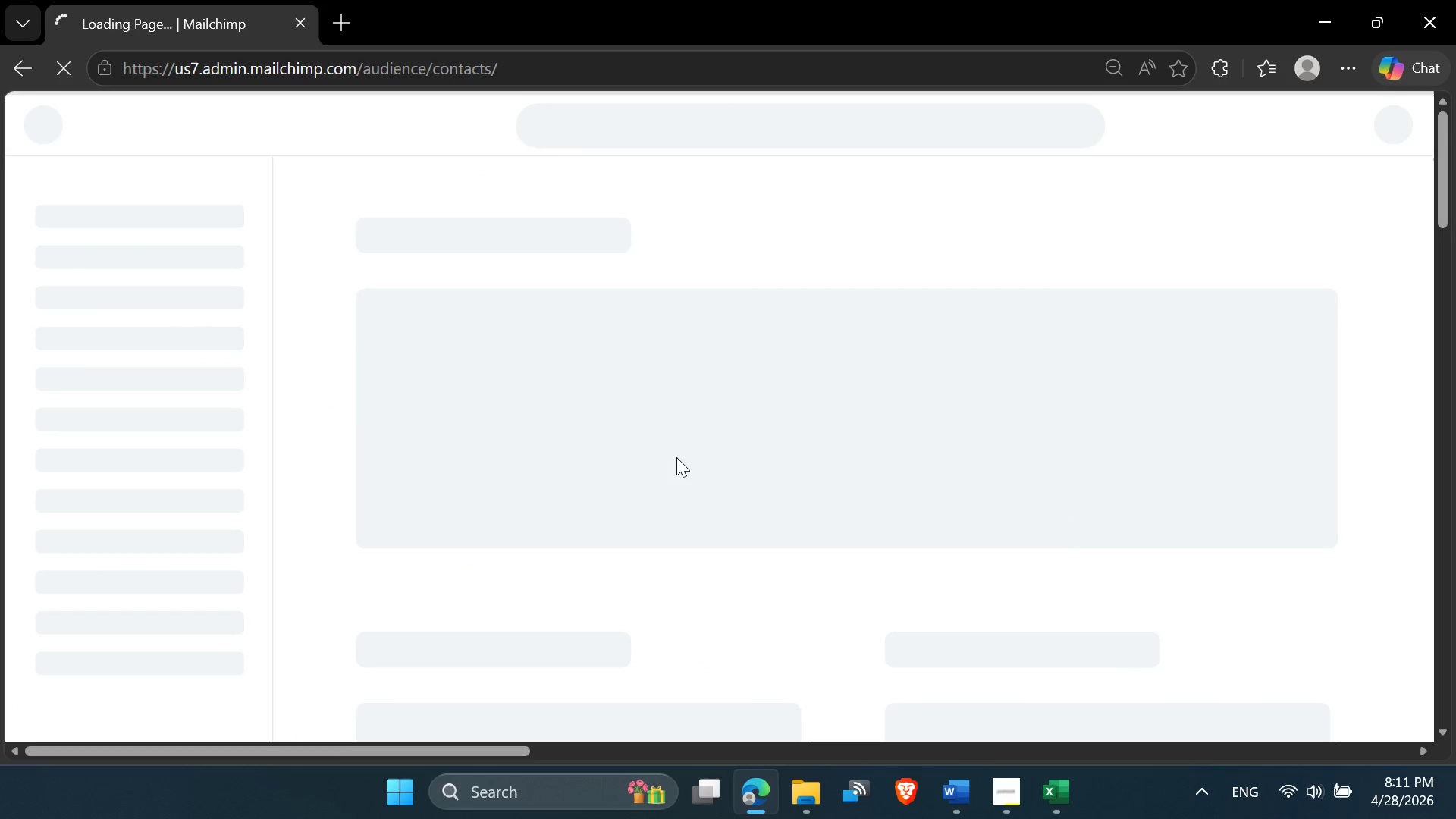 
scroll: coordinate [883, 351], scroll_direction: up, amount: 1.0
 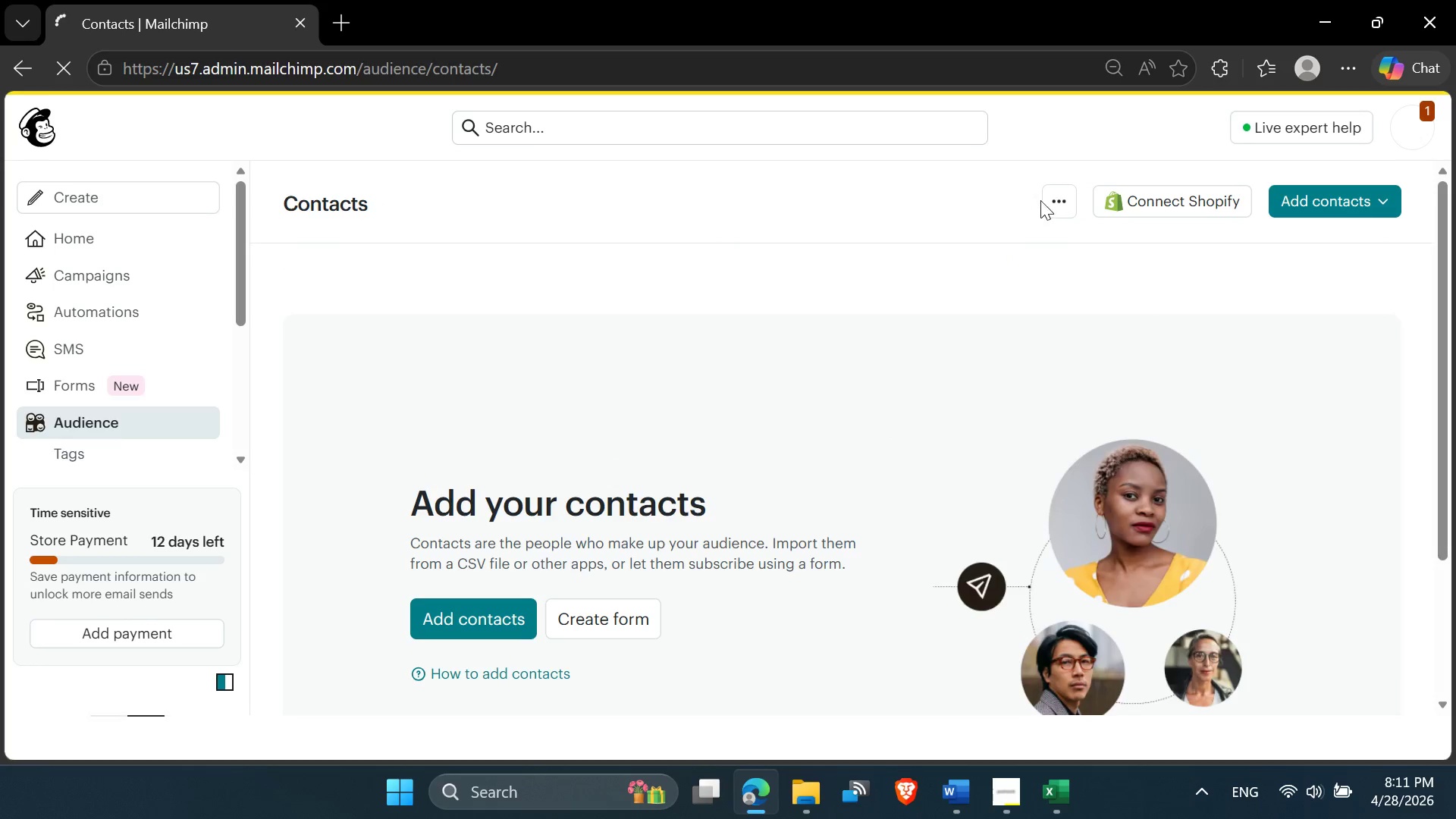 
left_click([1045, 198])
 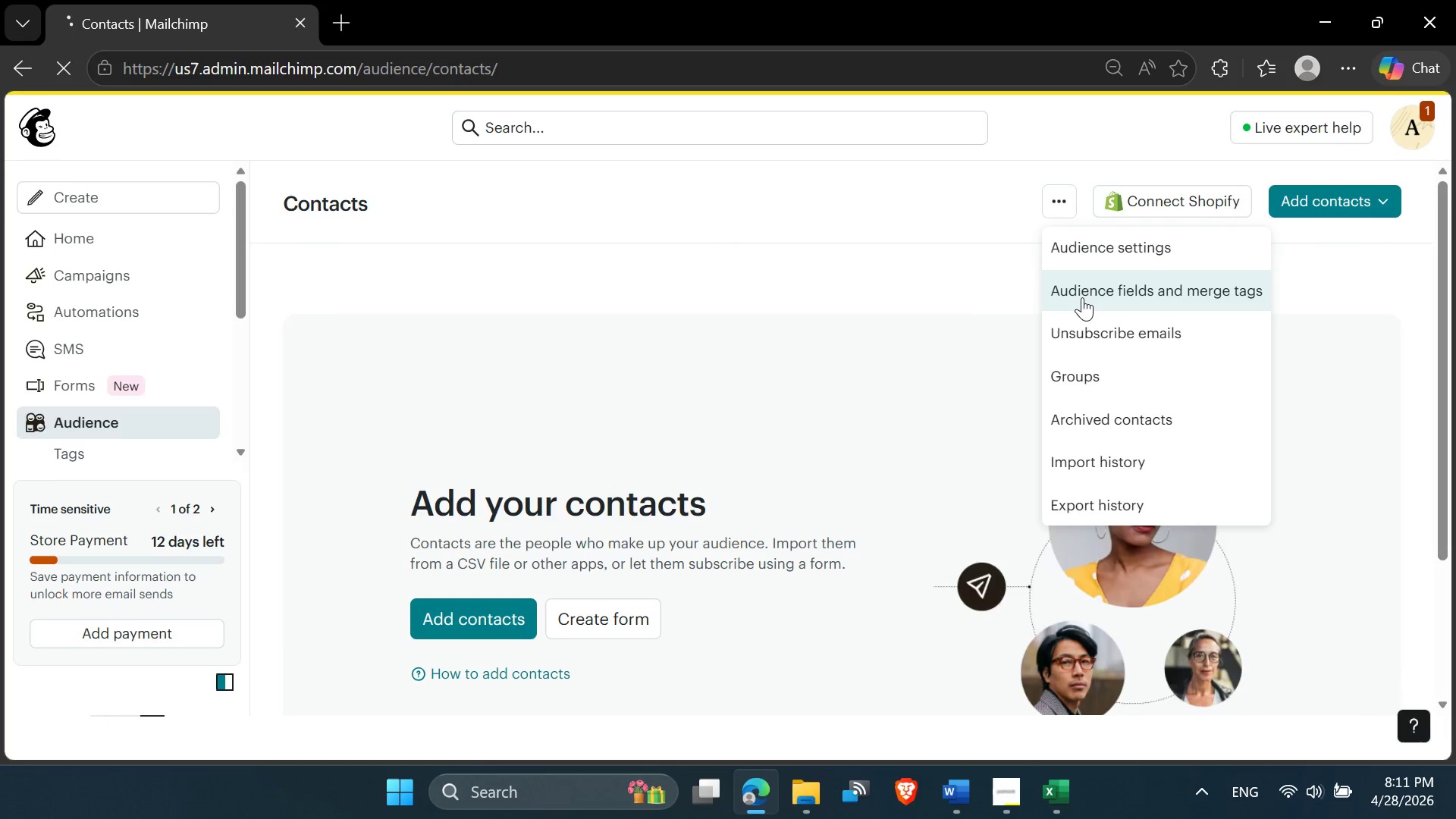 
left_click([1082, 297])
 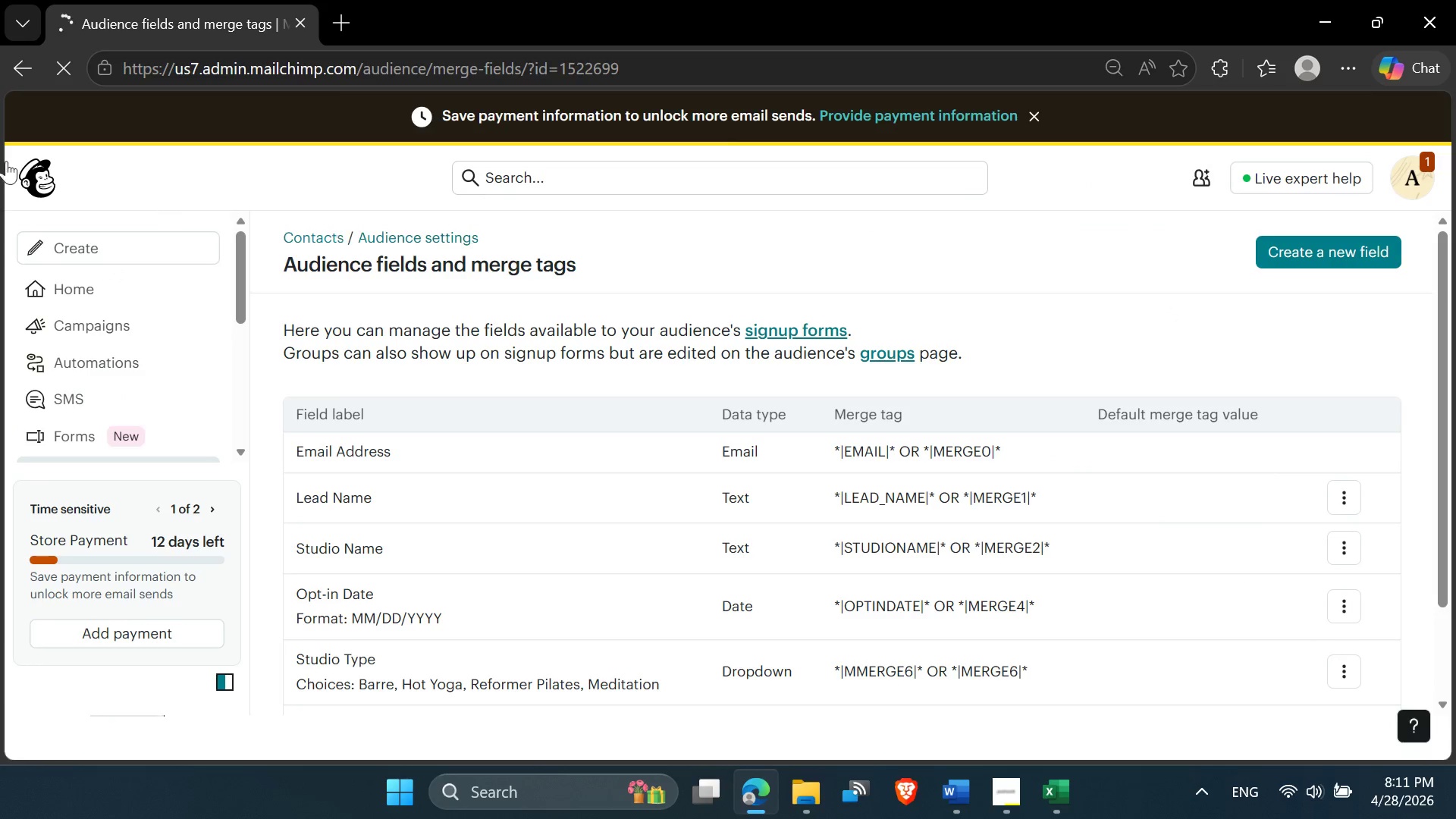 
left_click([14, 77])
 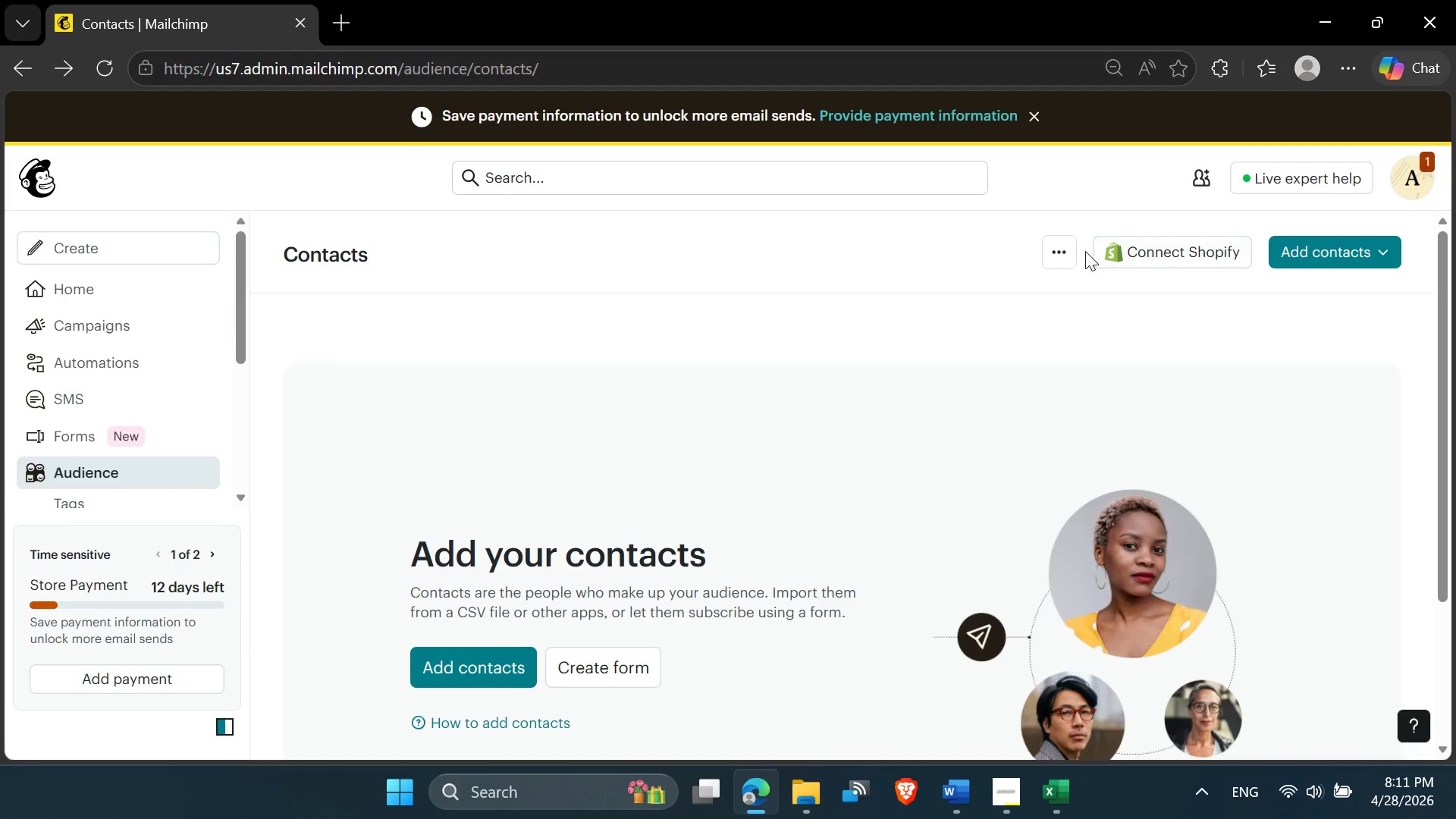 
wait(5.51)
 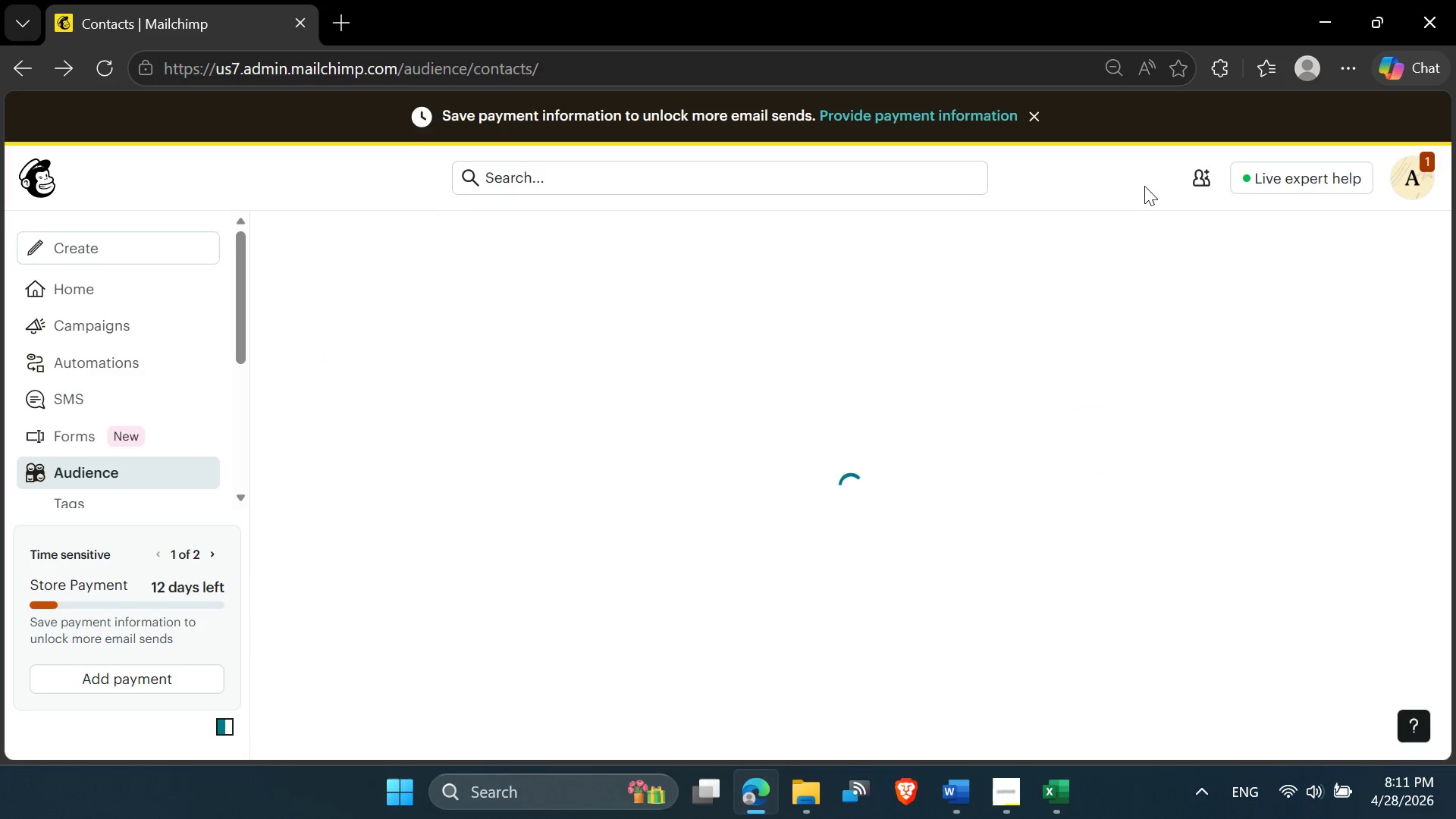 
left_click([1062, 306])
 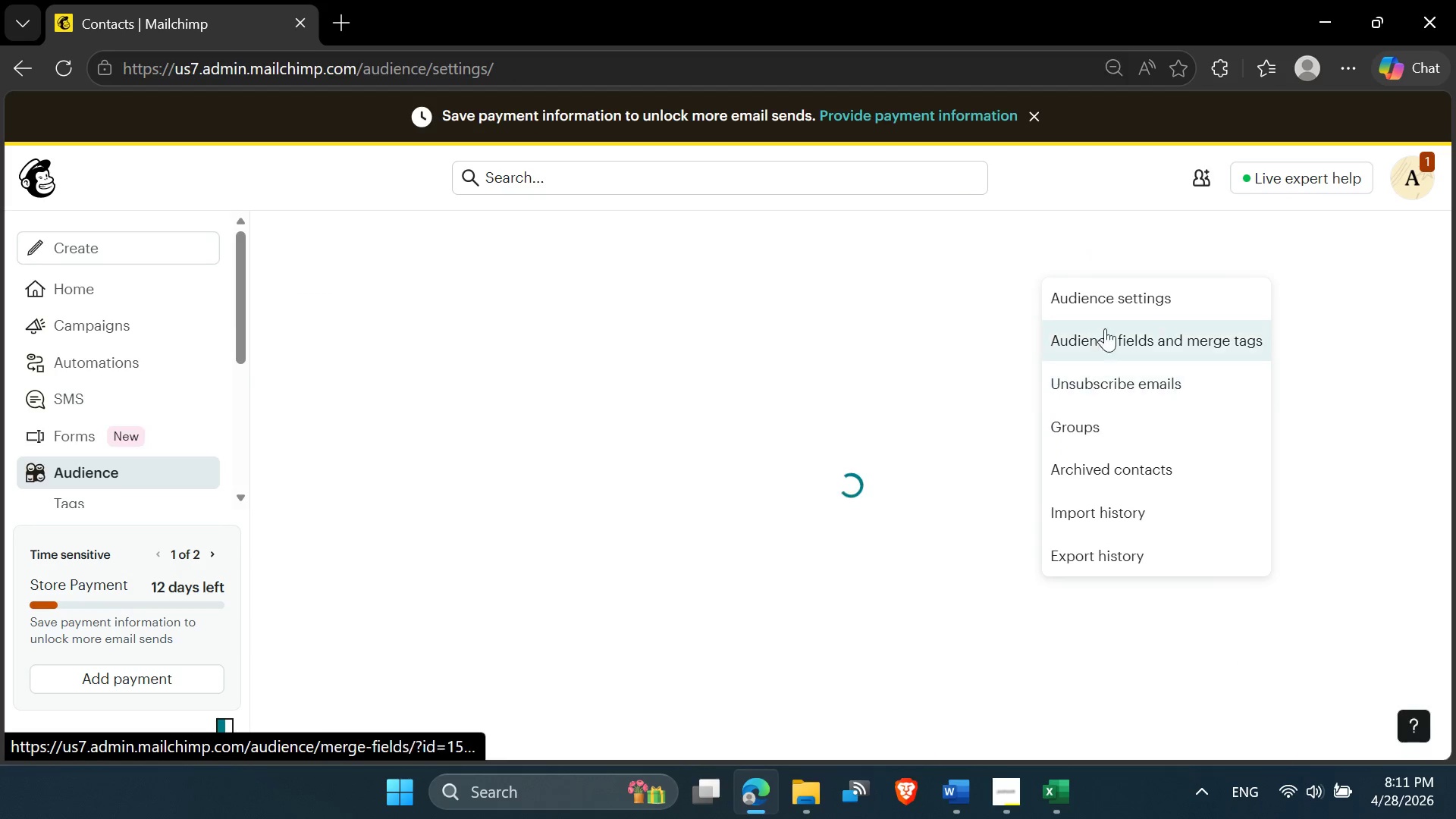 
left_click([1106, 306])
 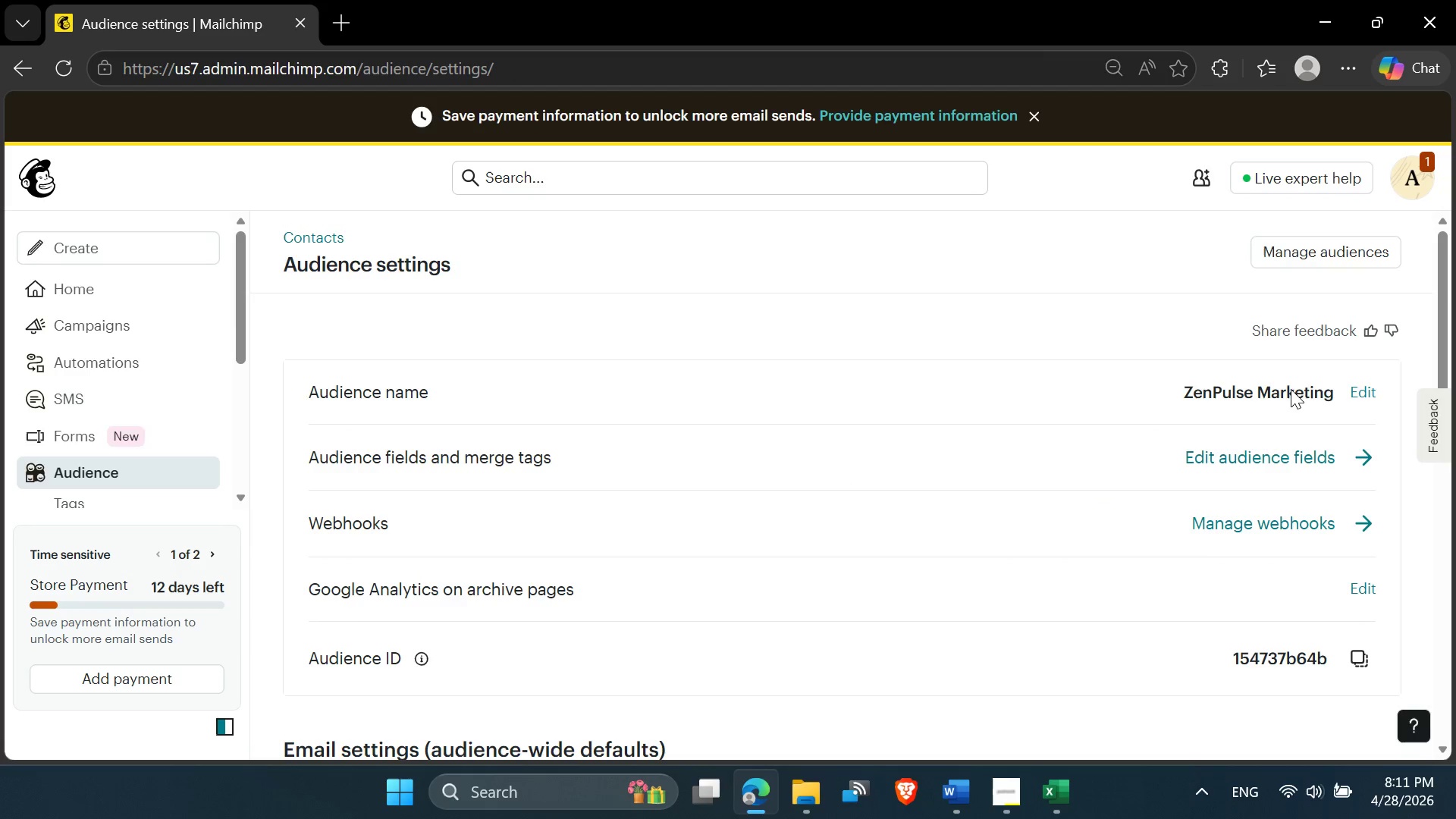 
left_click([1360, 394])
 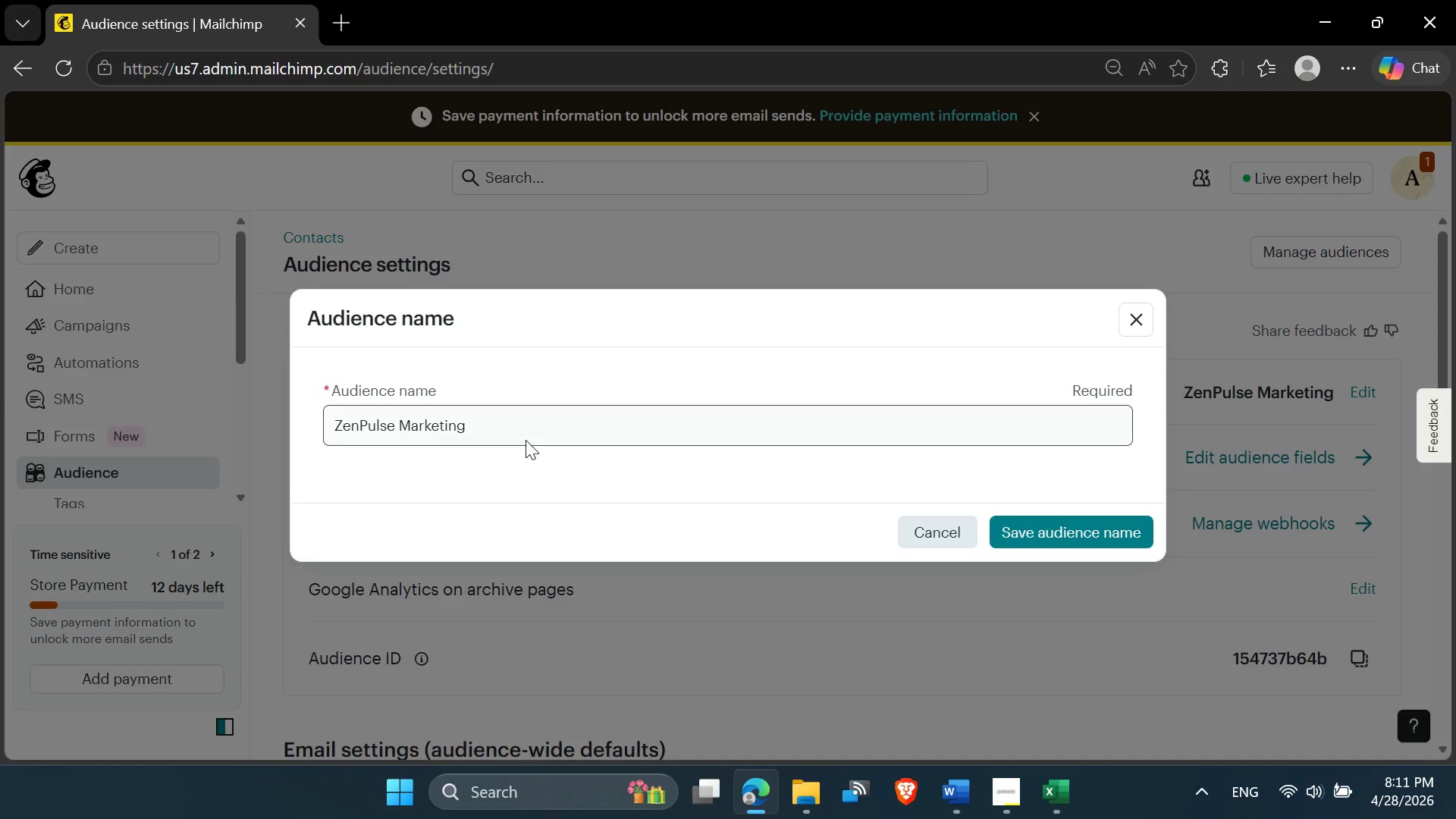 
double_click([523, 422])
 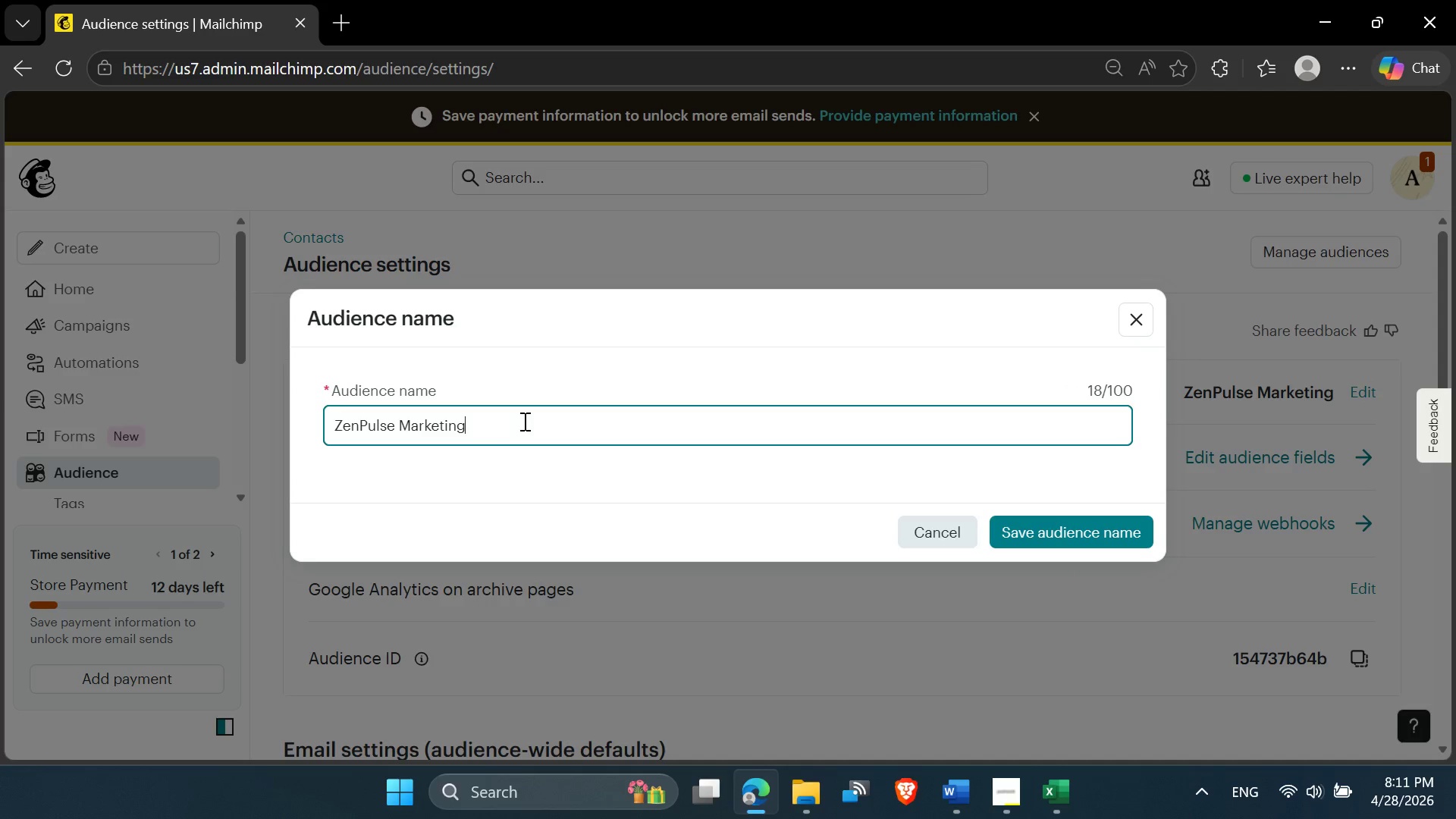 
key(Control+A)
 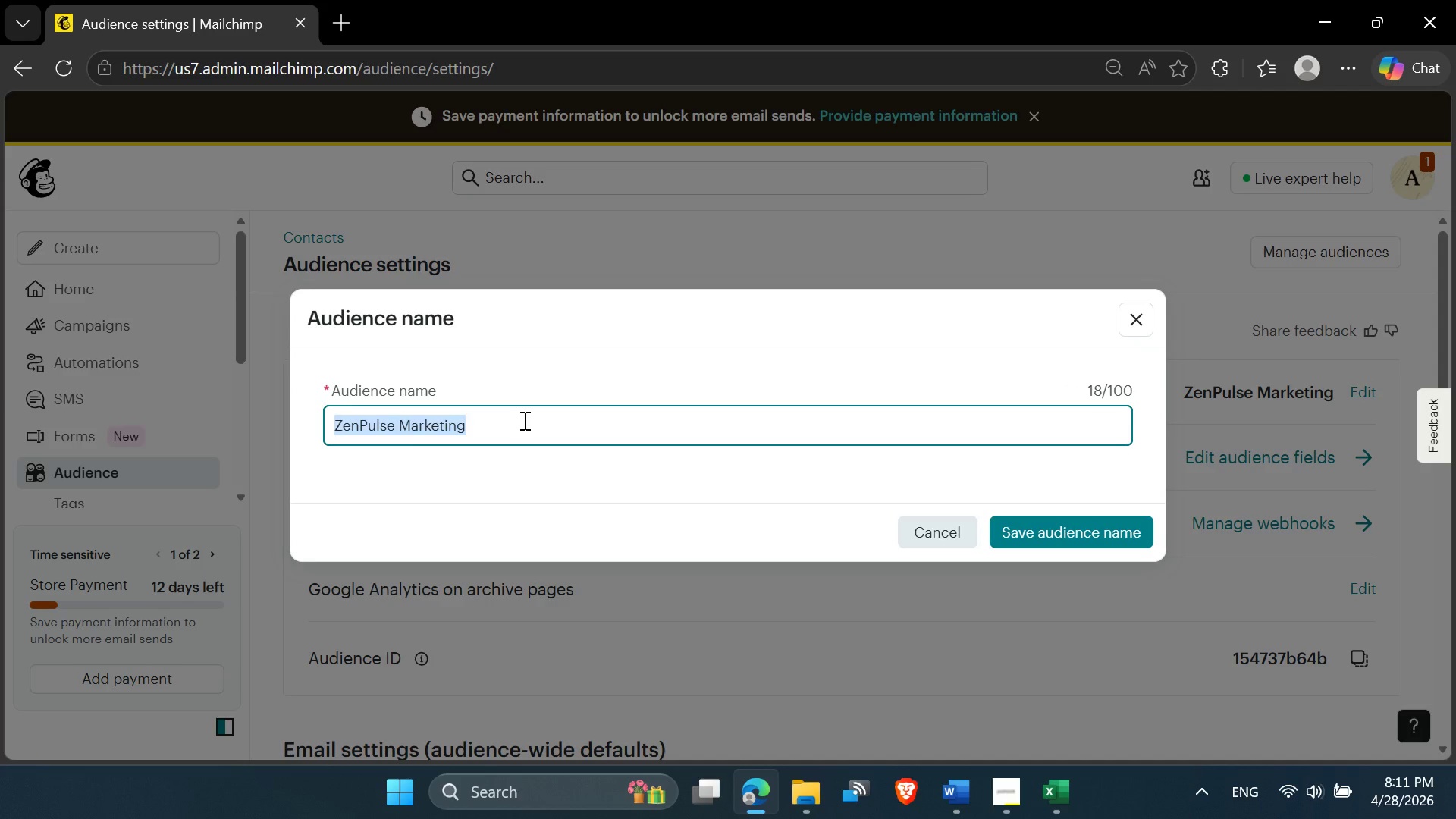 
key(Control+V)
 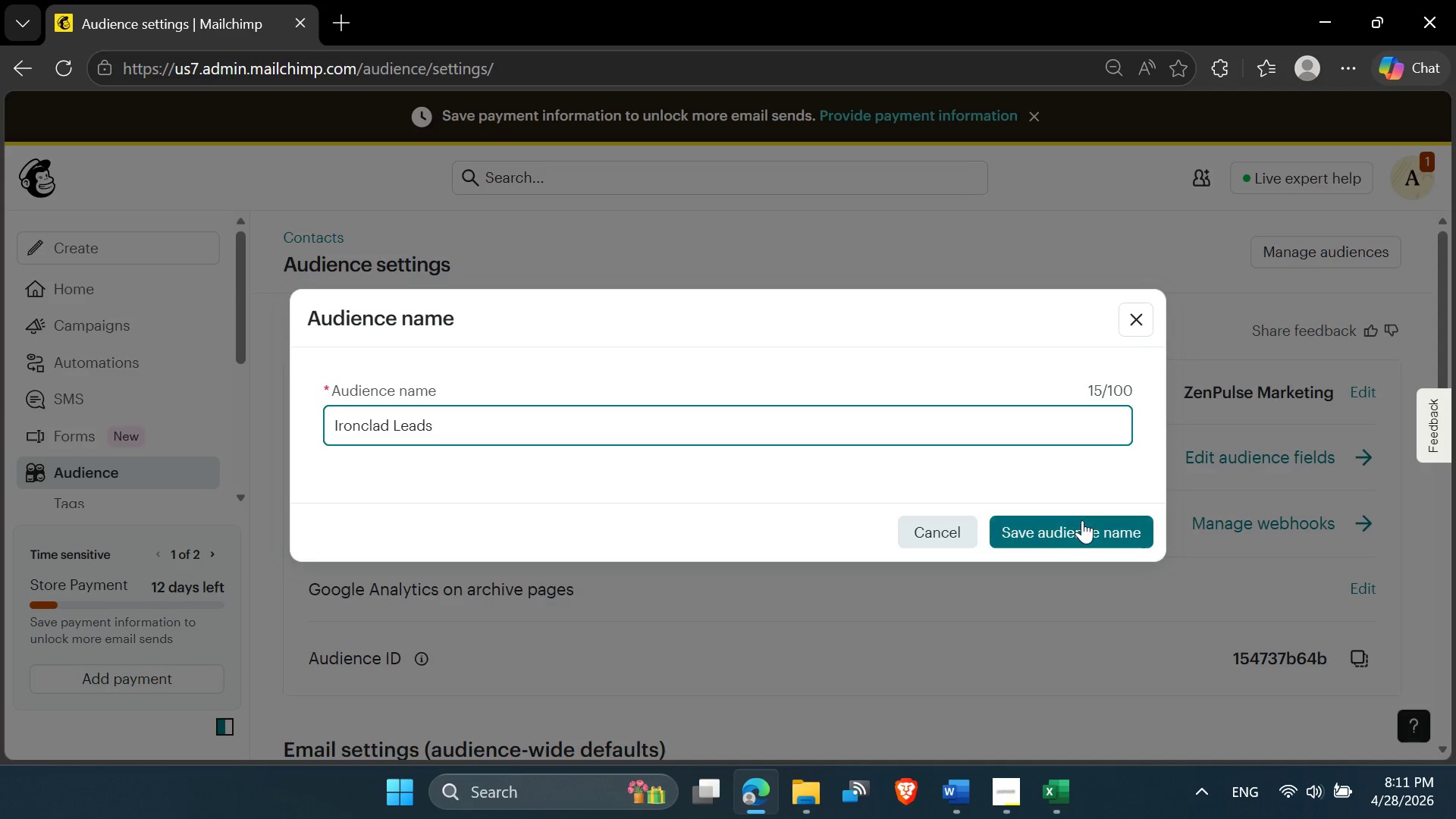 
left_click([1082, 522])
 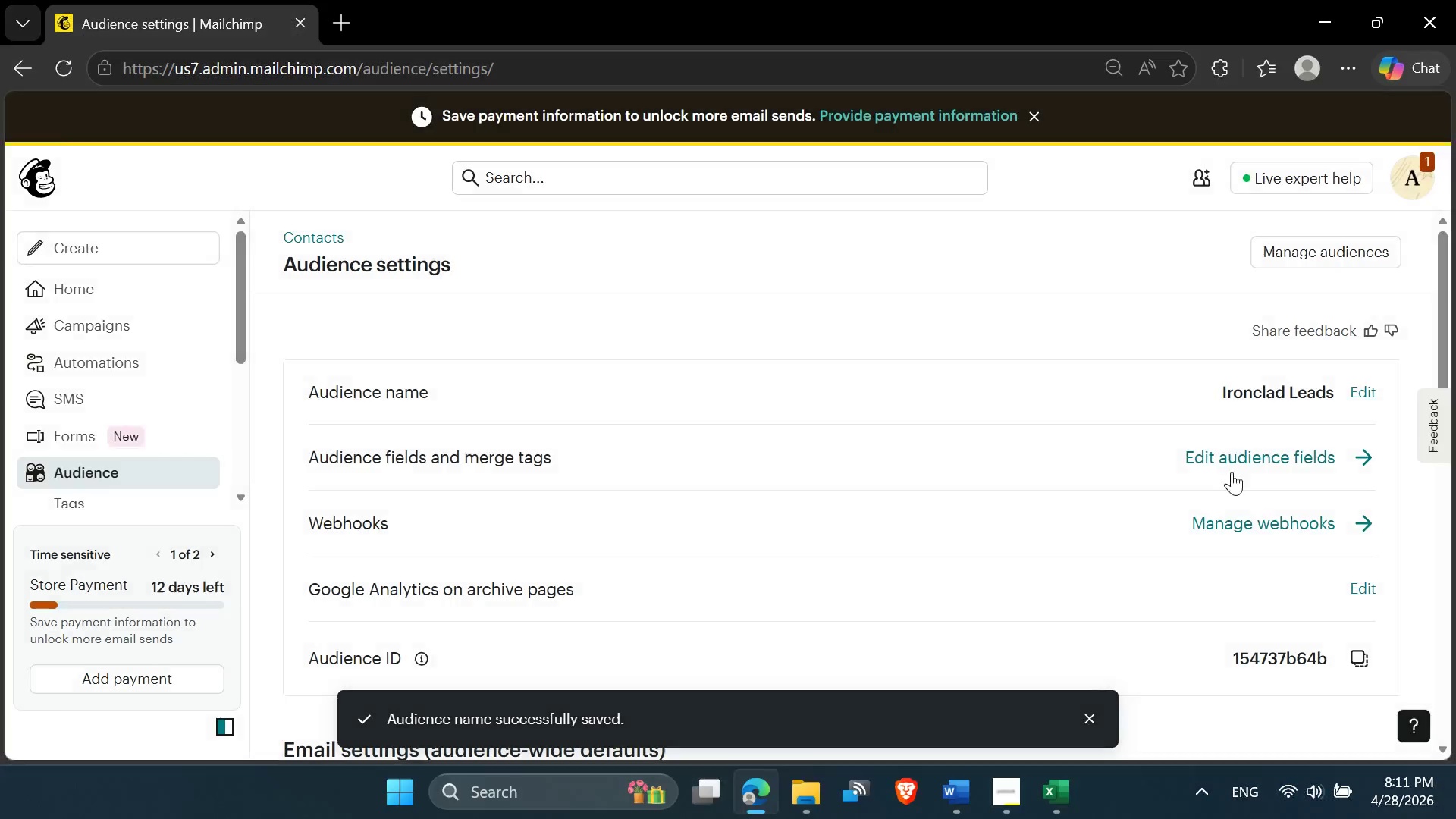 
scroll: coordinate [1147, 585], scroll_direction: down, amount: 3.0
 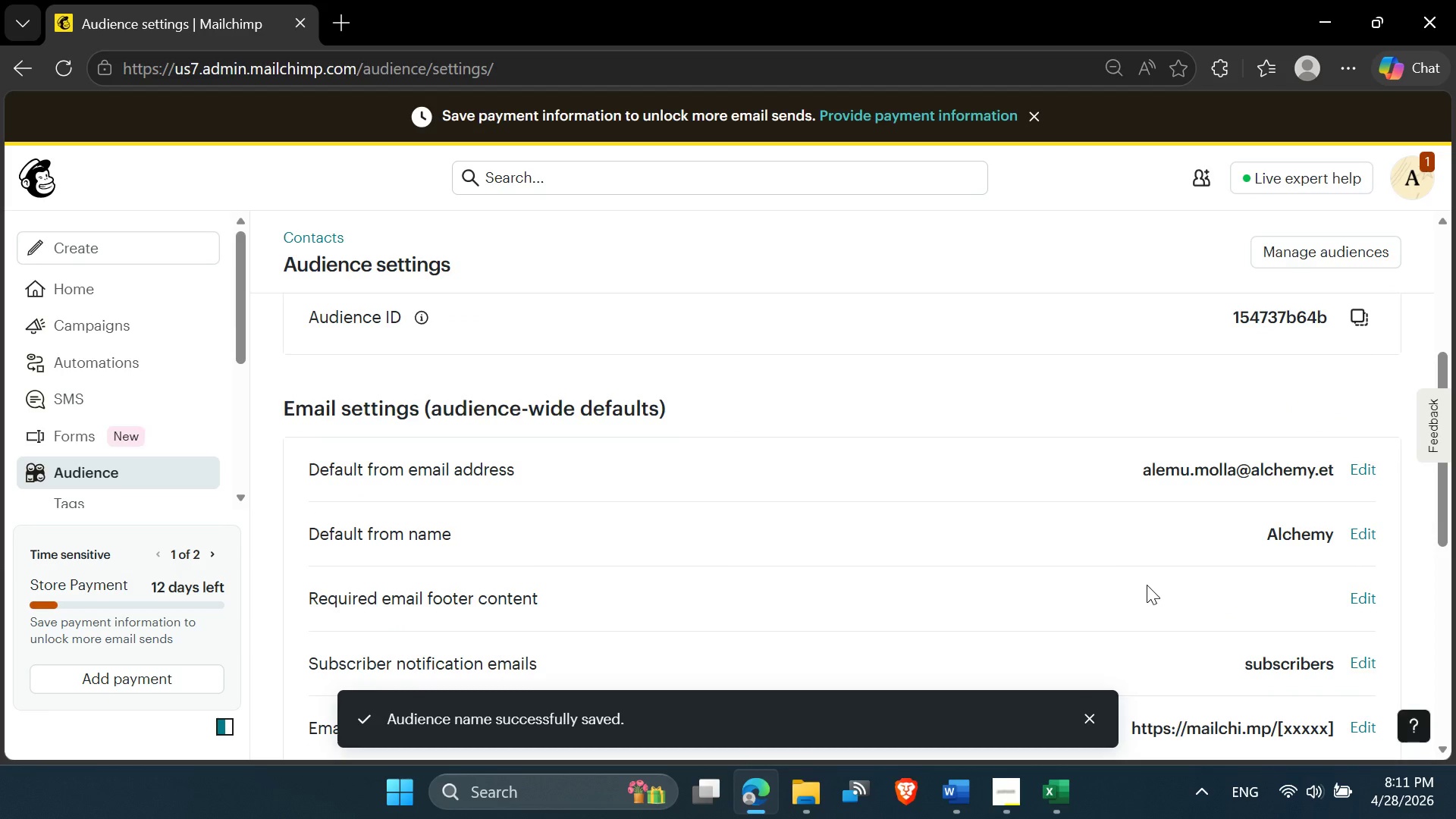 
scroll: coordinate [1147, 586], scroll_direction: none, amount: 0.0
 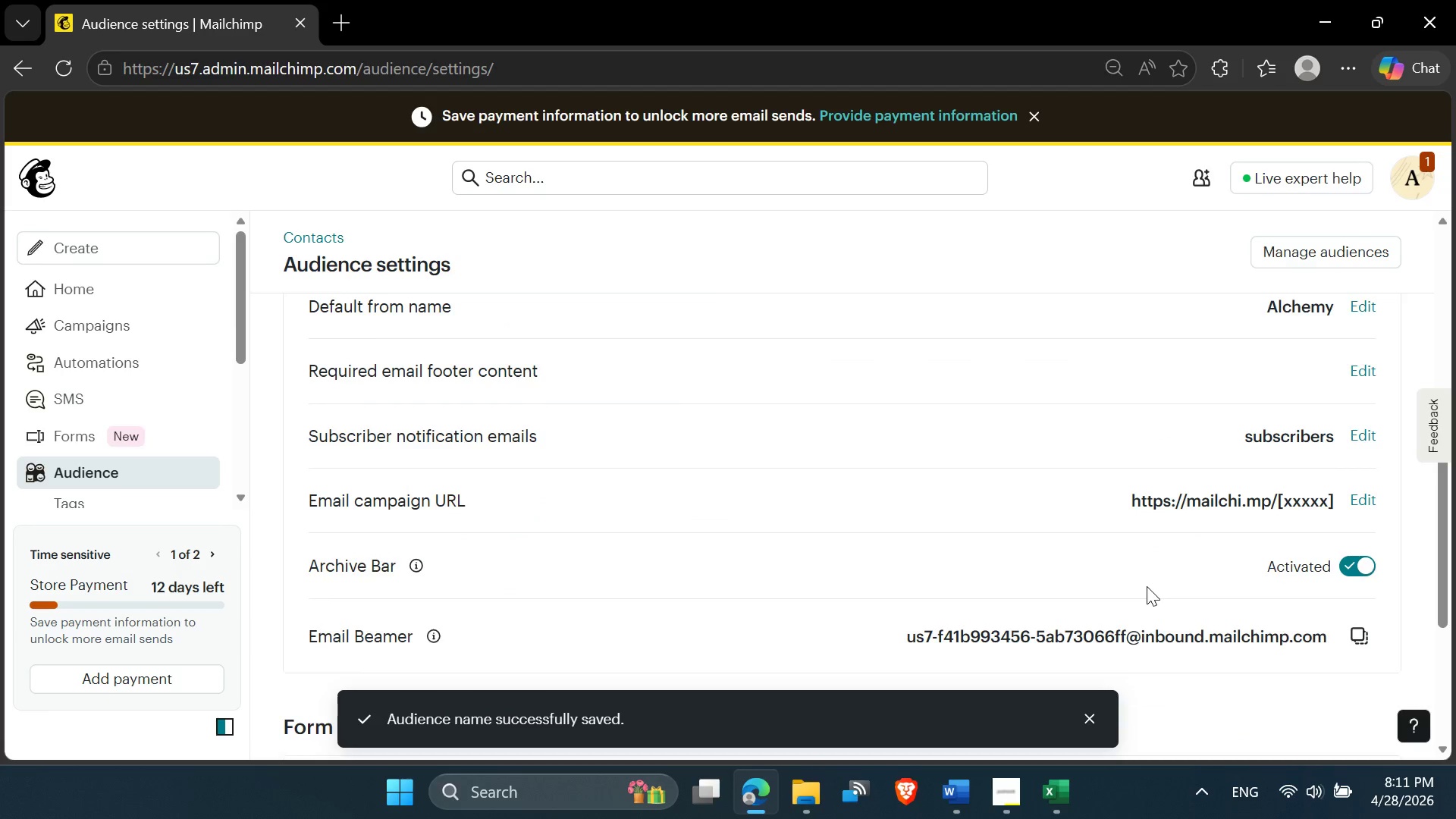 
scroll: coordinate [659, 523], scroll_direction: up, amount: 11.0
 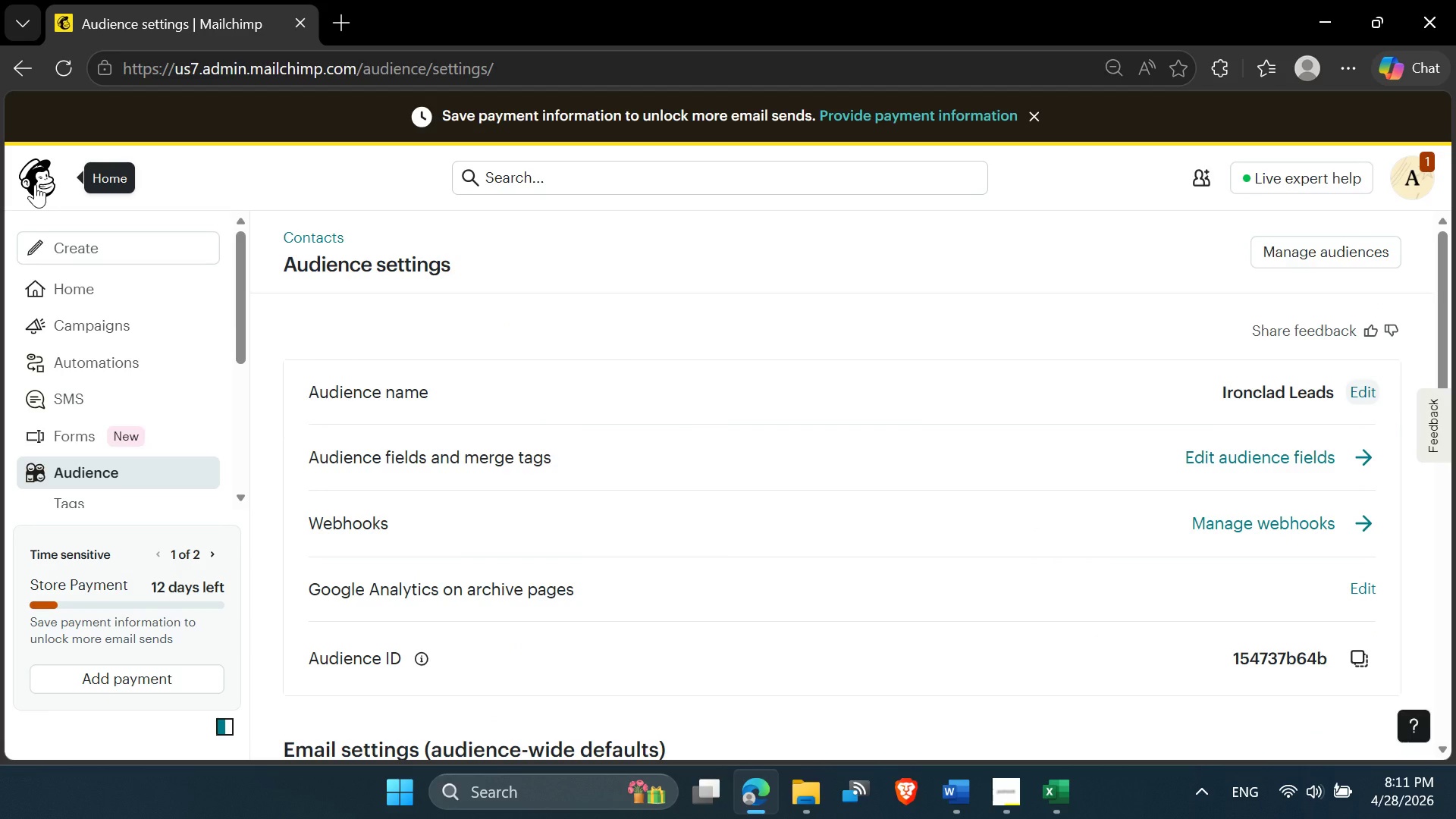 
left_click([35, 184])
 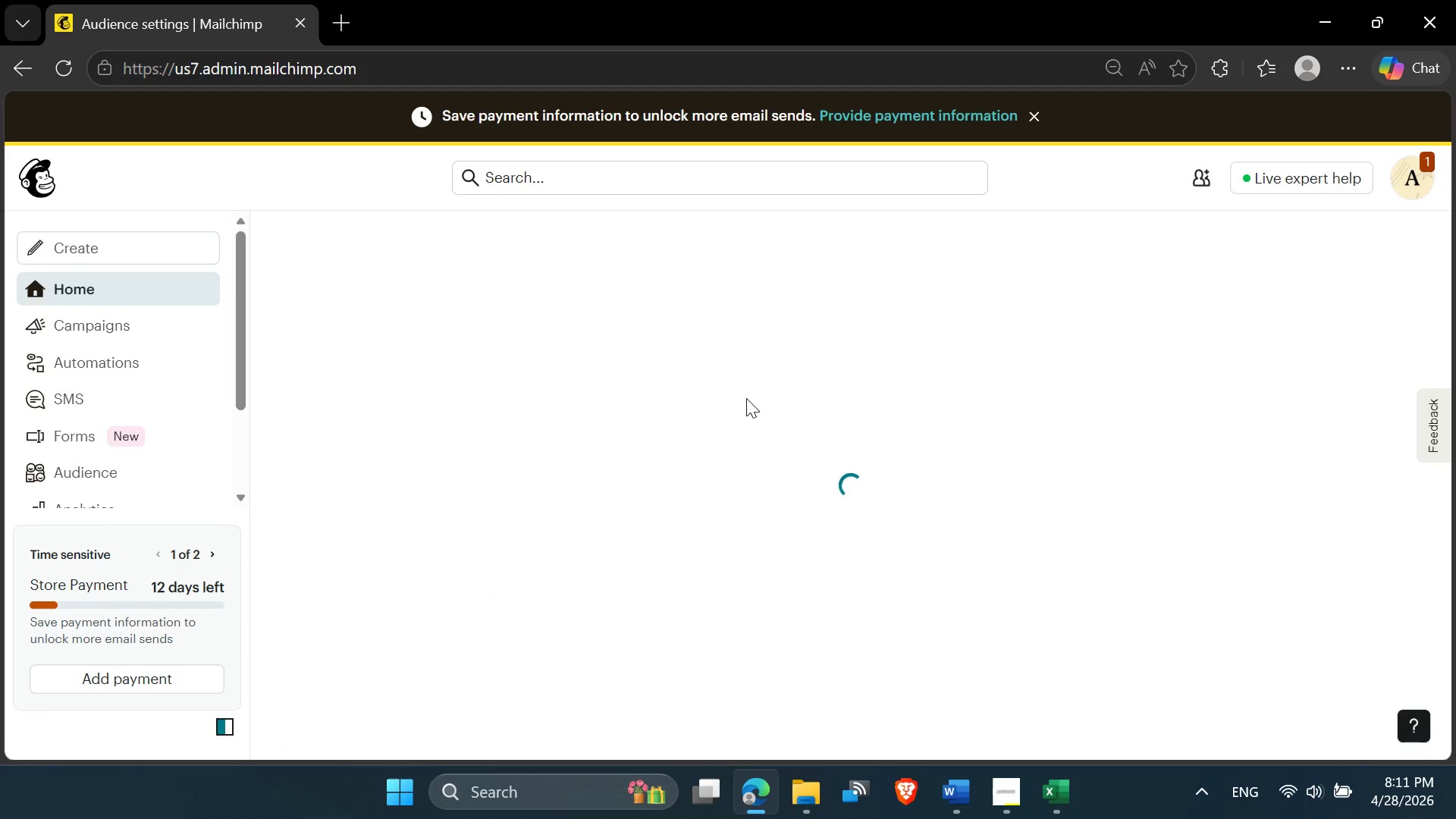 
wait(9.92)
 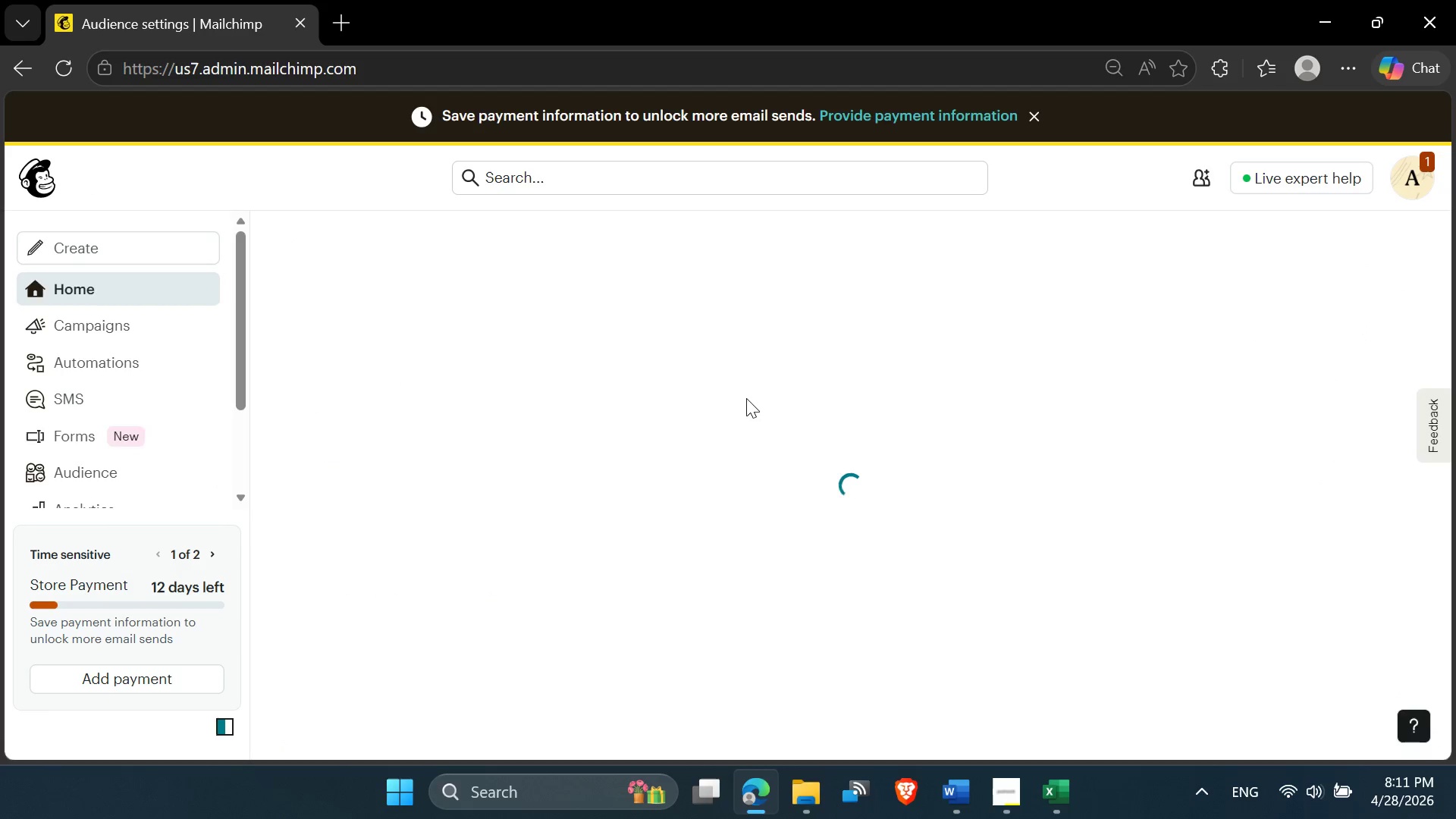 
left_click([86, 476])
 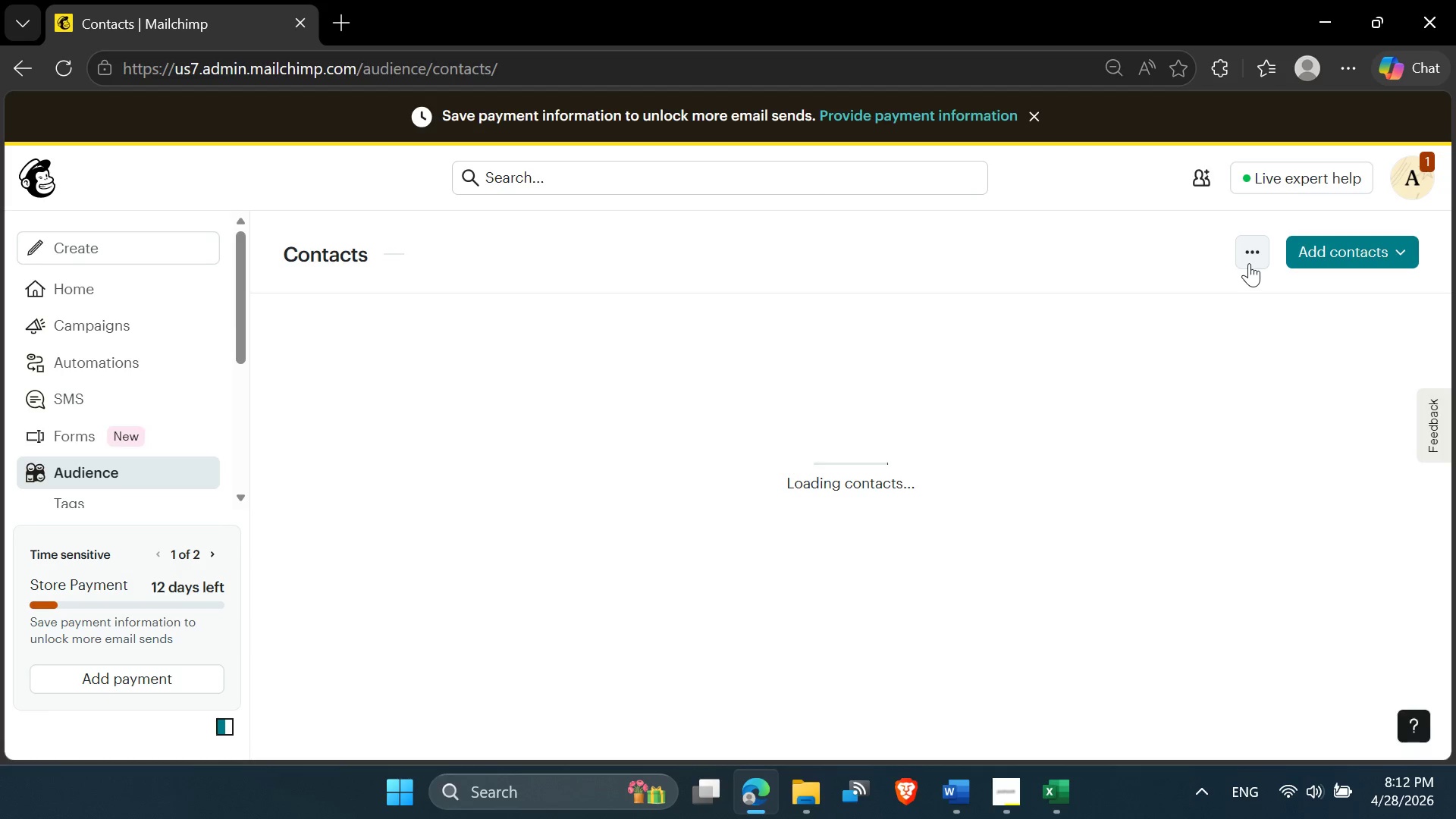 
wait(9.25)
 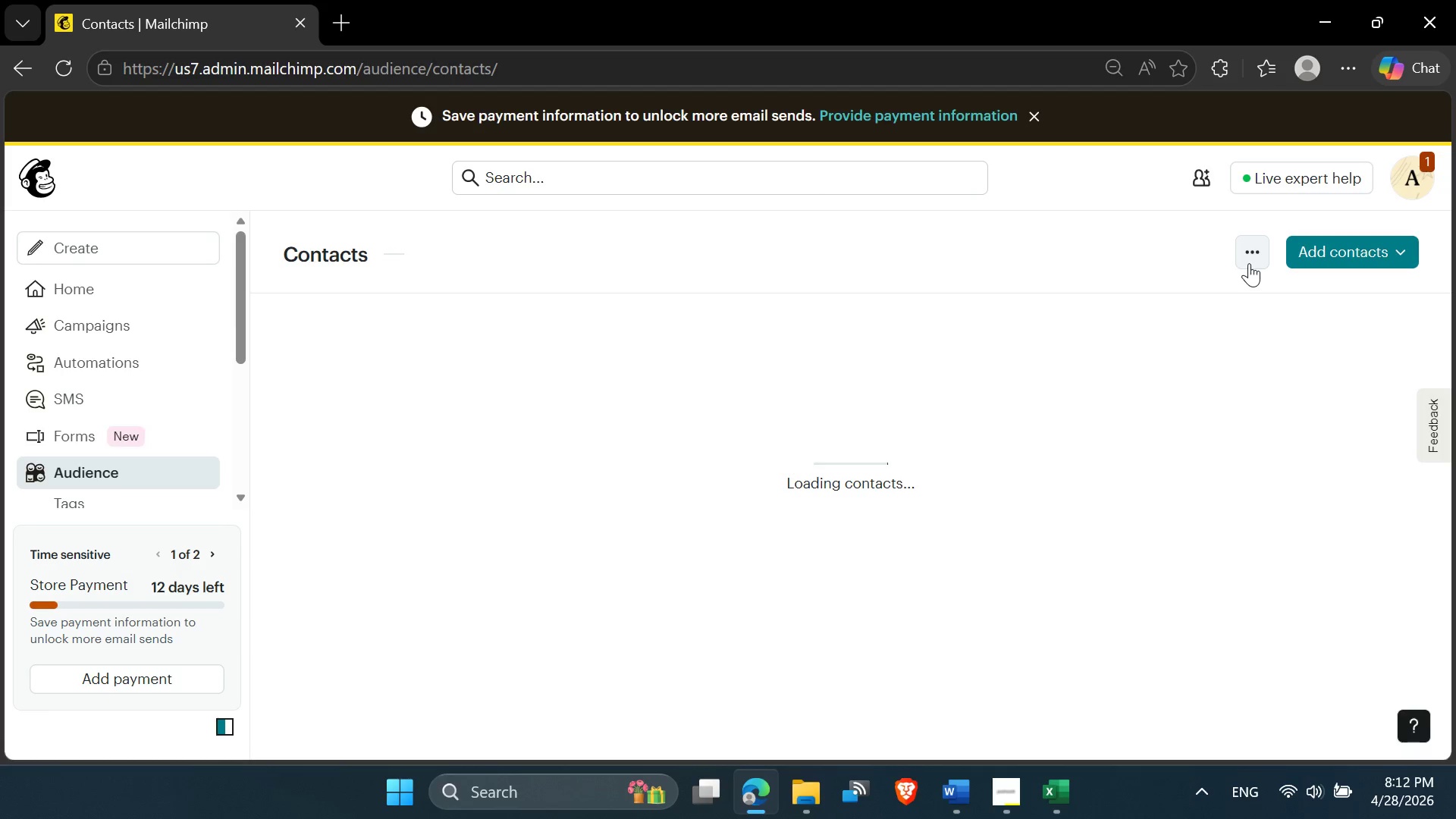 
scroll: coordinate [668, 520], scroll_direction: down, amount: 3.0
 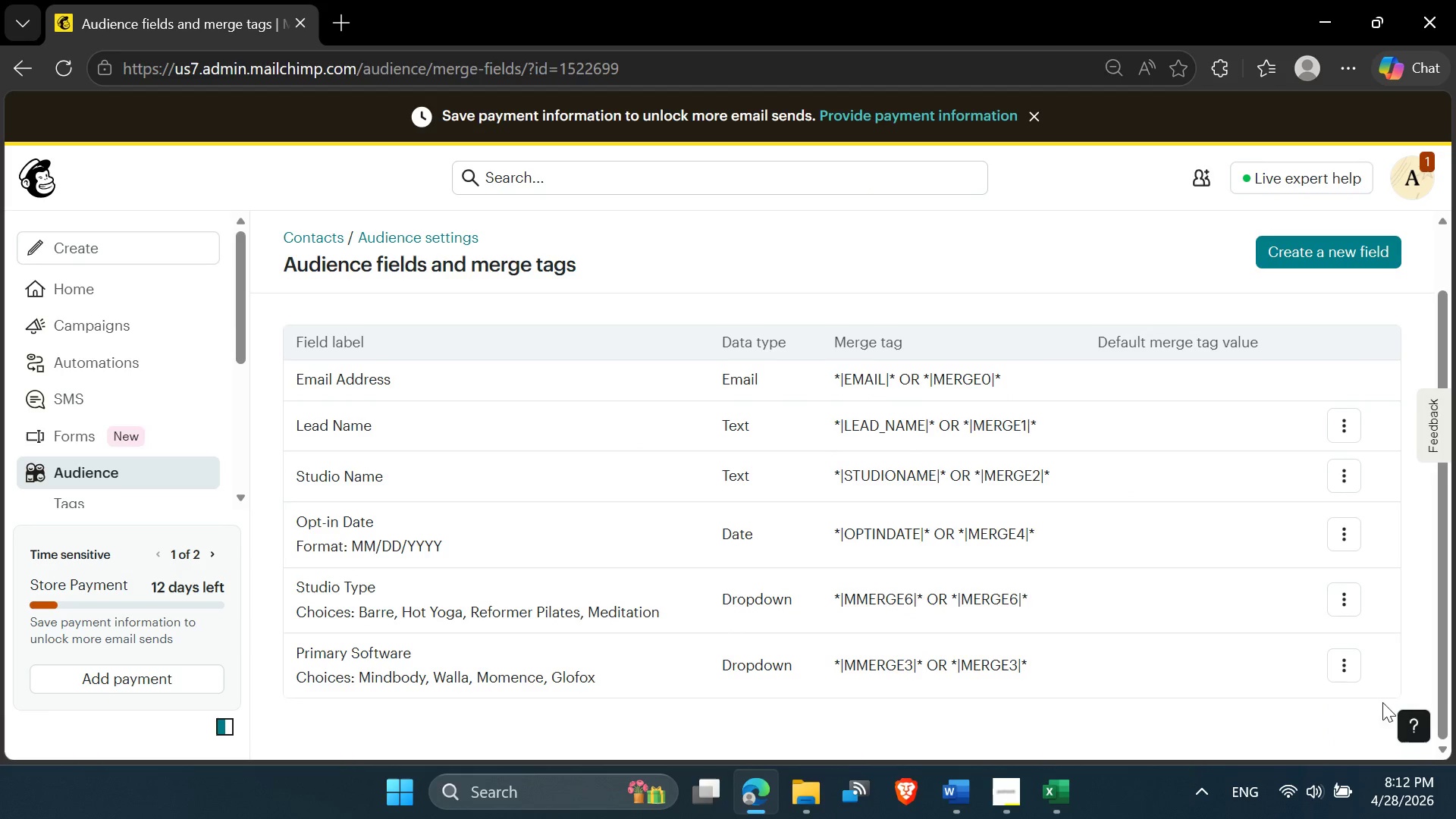 
left_click([1354, 670])
 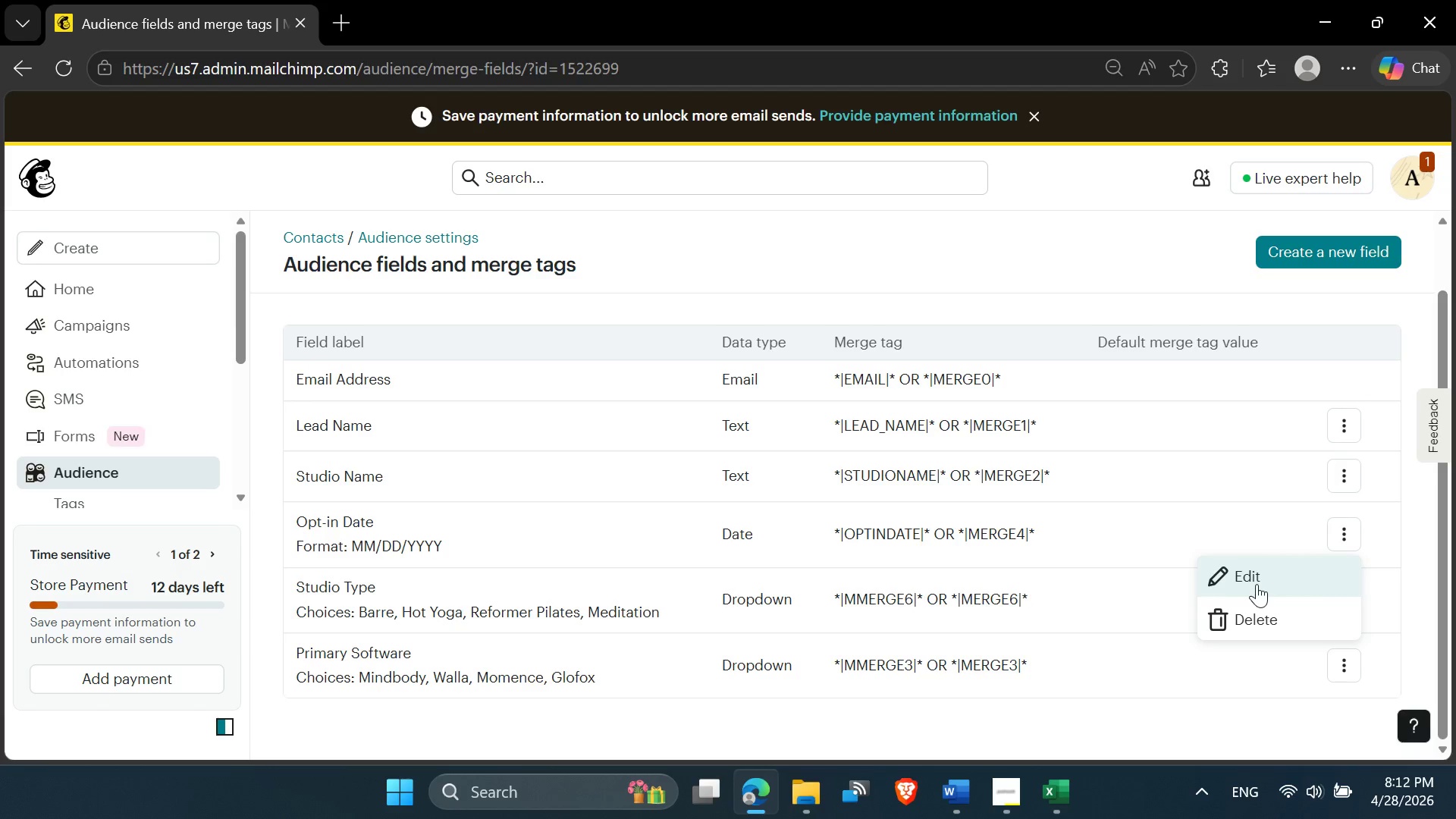 
left_click([1124, 682])
 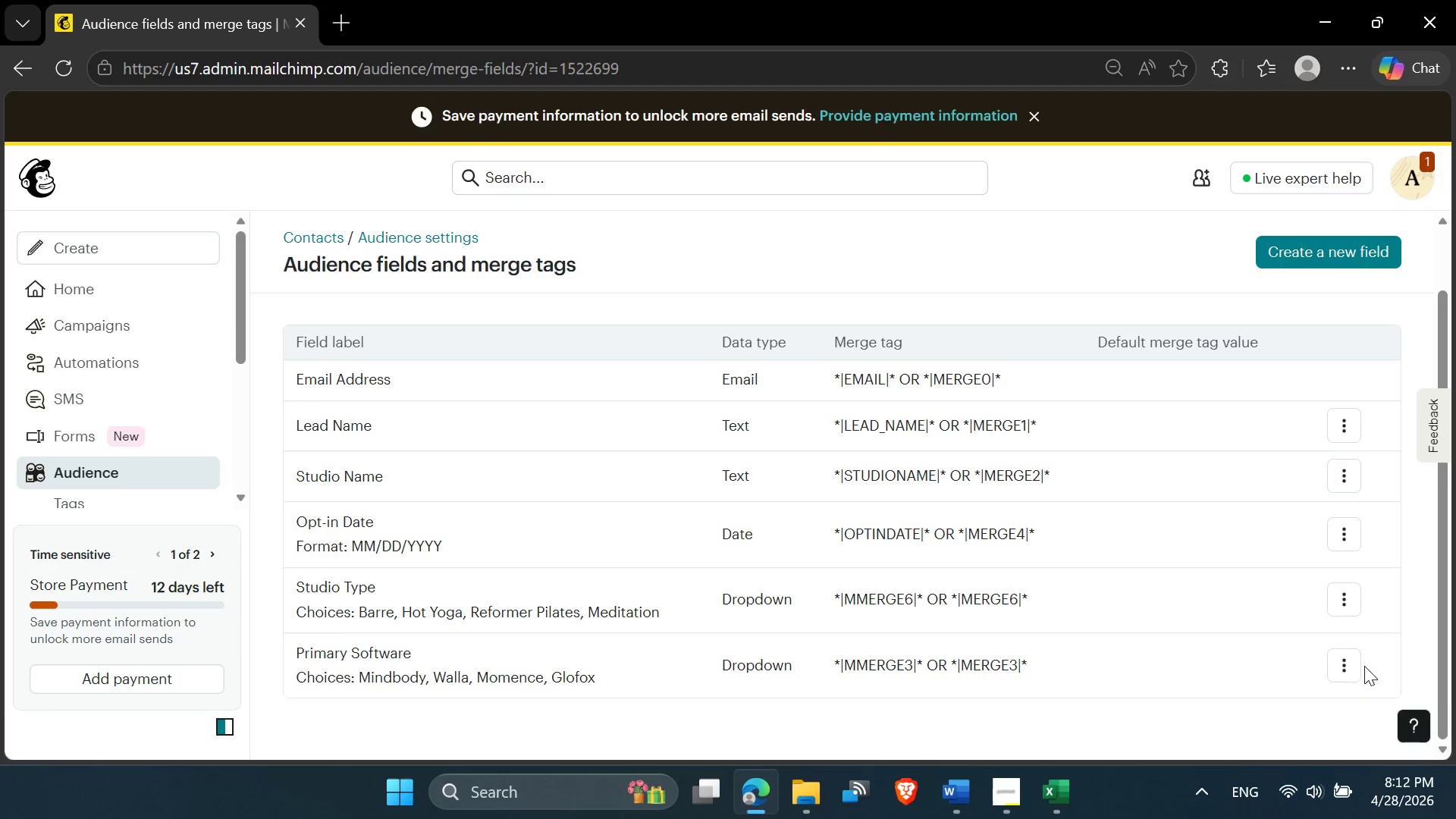 
left_click([1347, 670])
 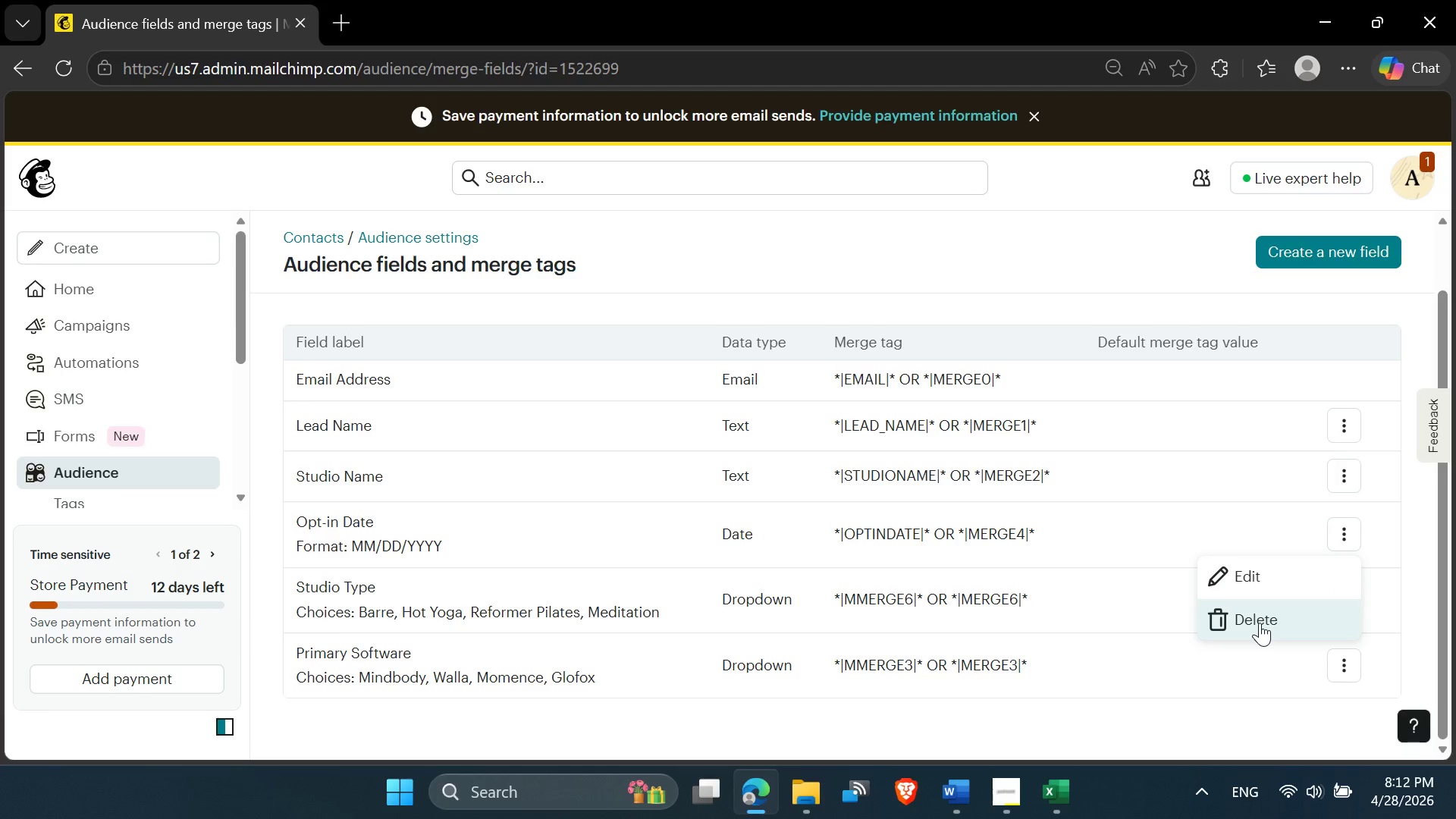 
left_click([1260, 623])
 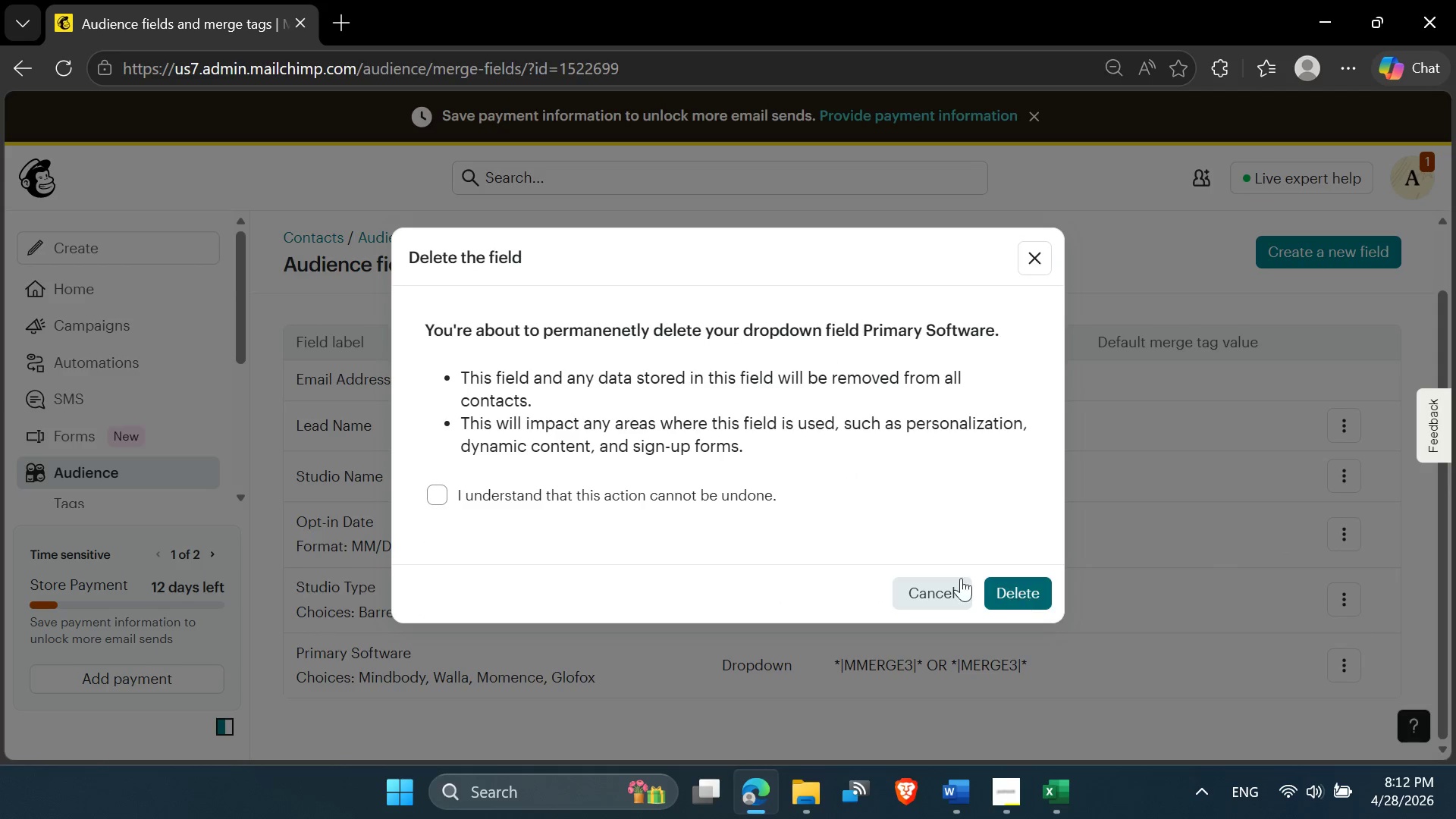 
left_click([750, 500])
 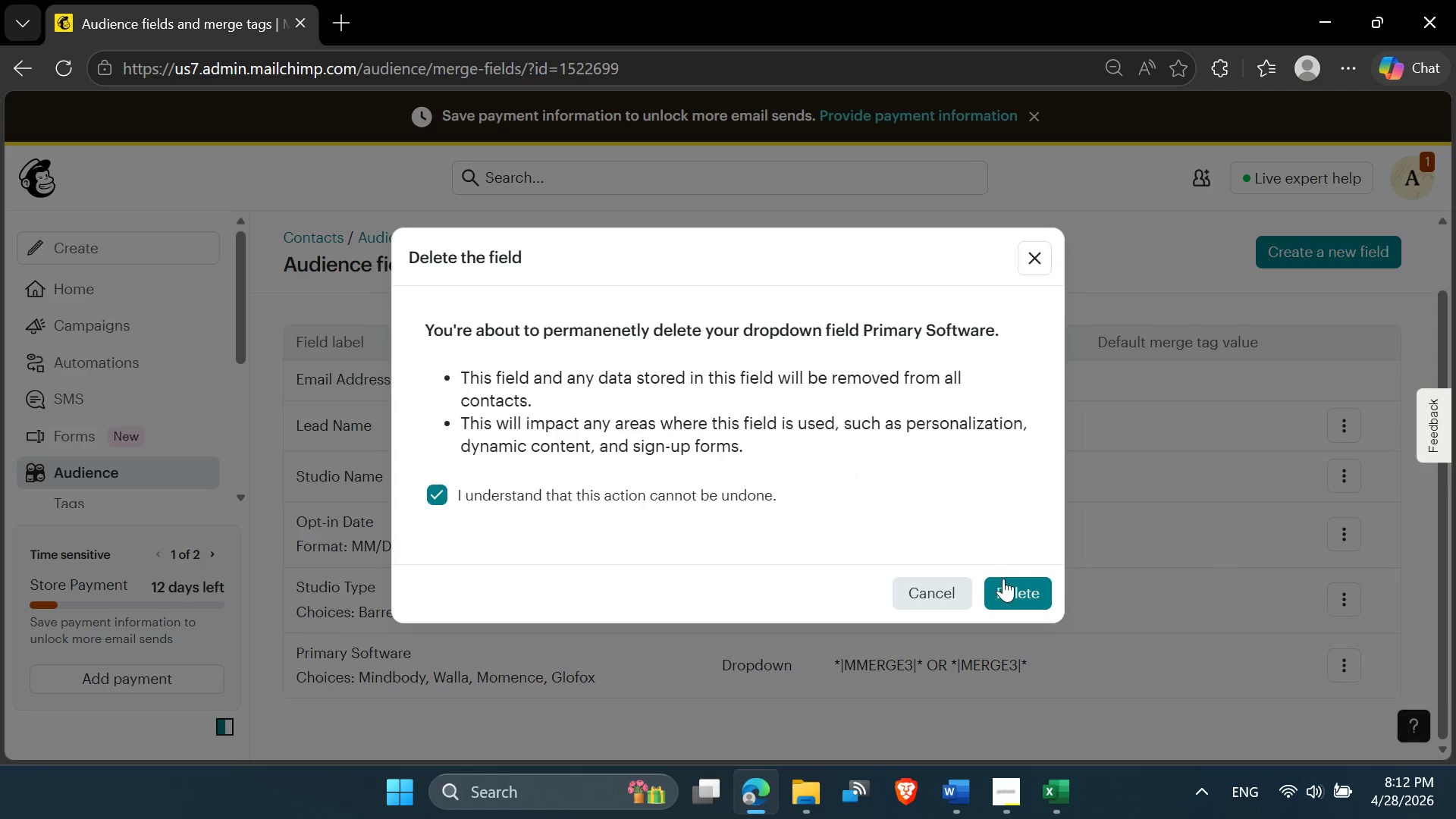 
left_click([1017, 584])
 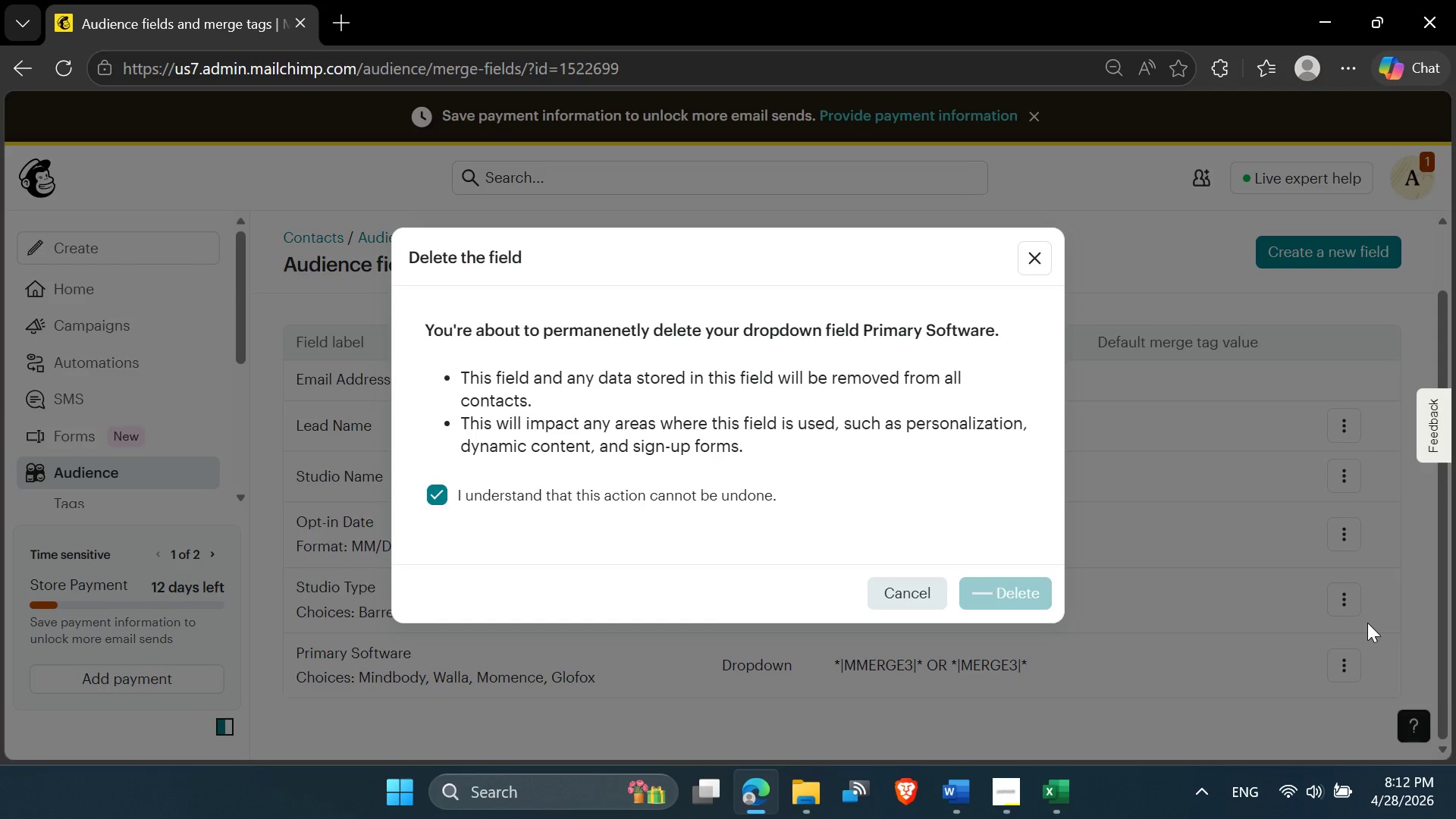 
wait(9.95)
 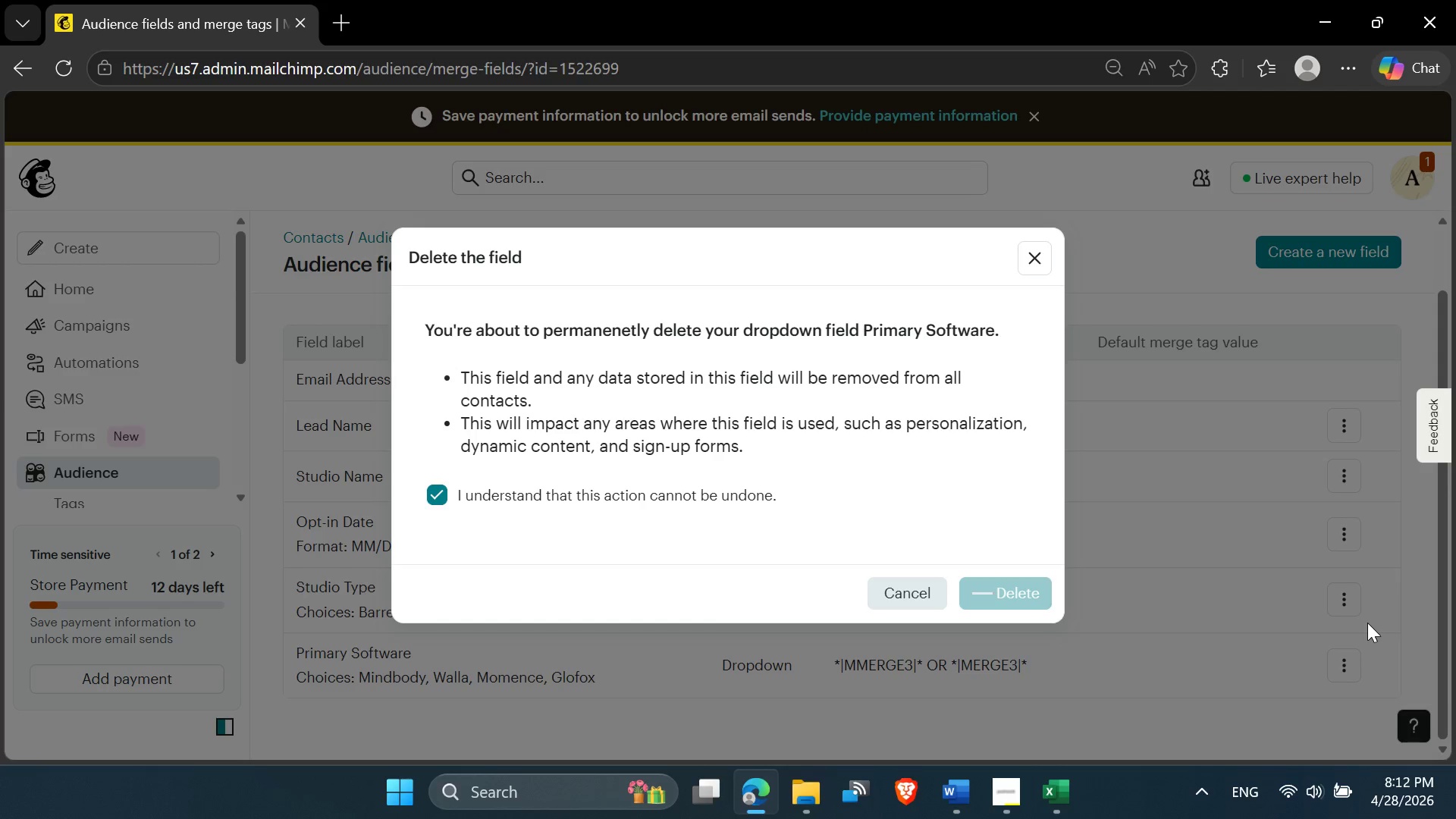 
scroll: coordinate [770, 631], scroll_direction: down, amount: 2.0
 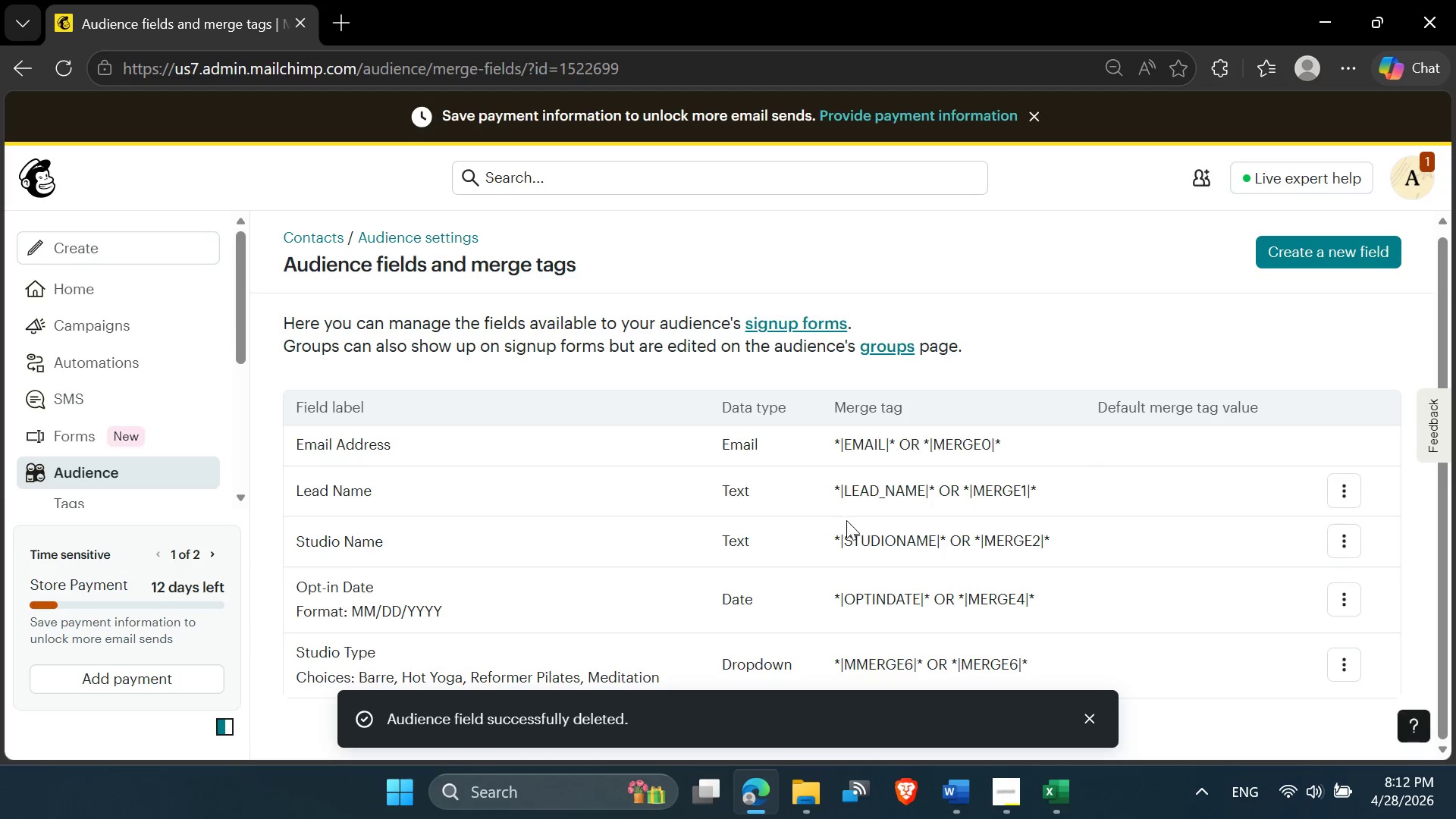 
left_click([1343, 502])
 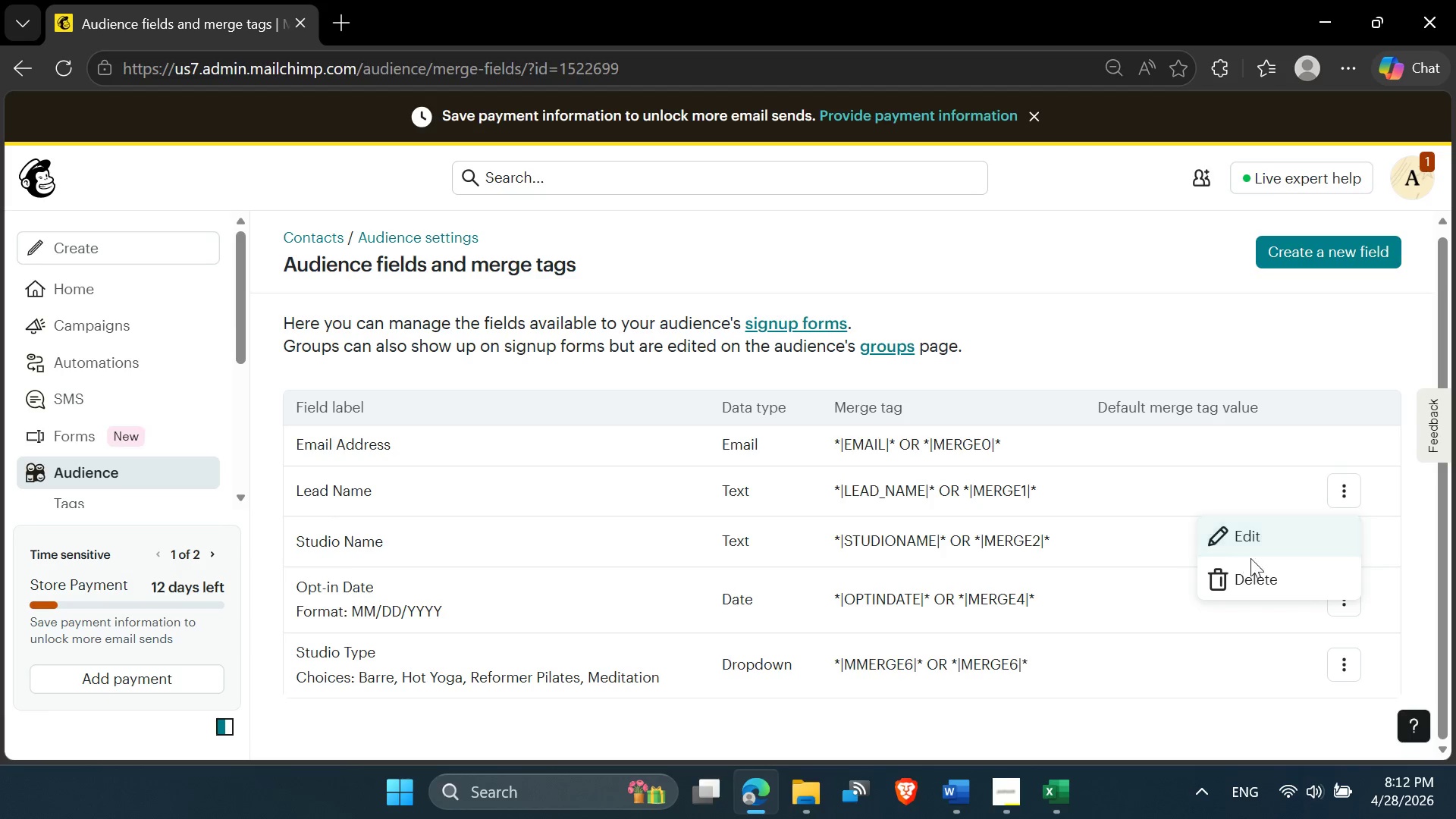 
left_click([1247, 537])
 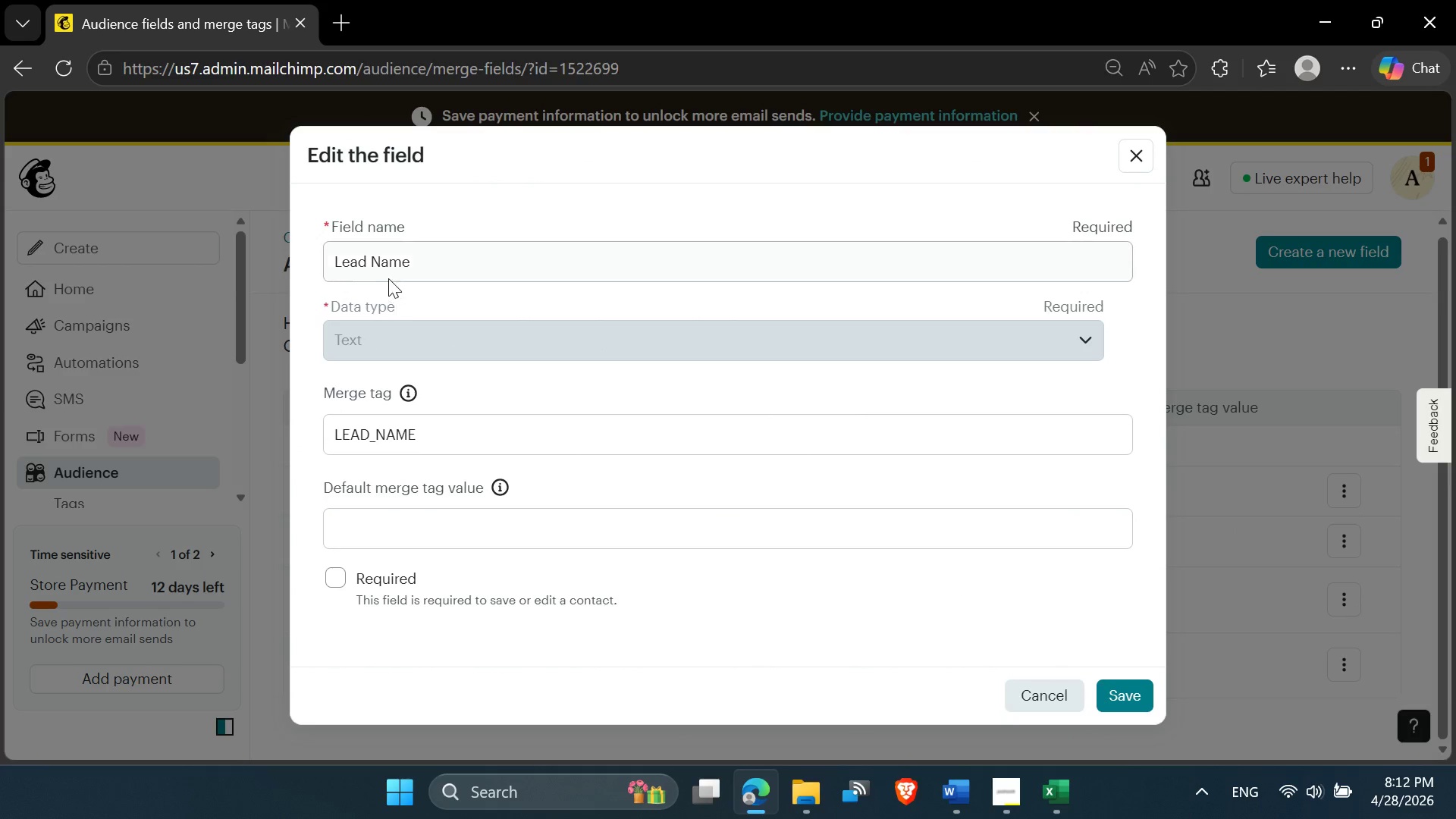 
left_click([343, 263])
 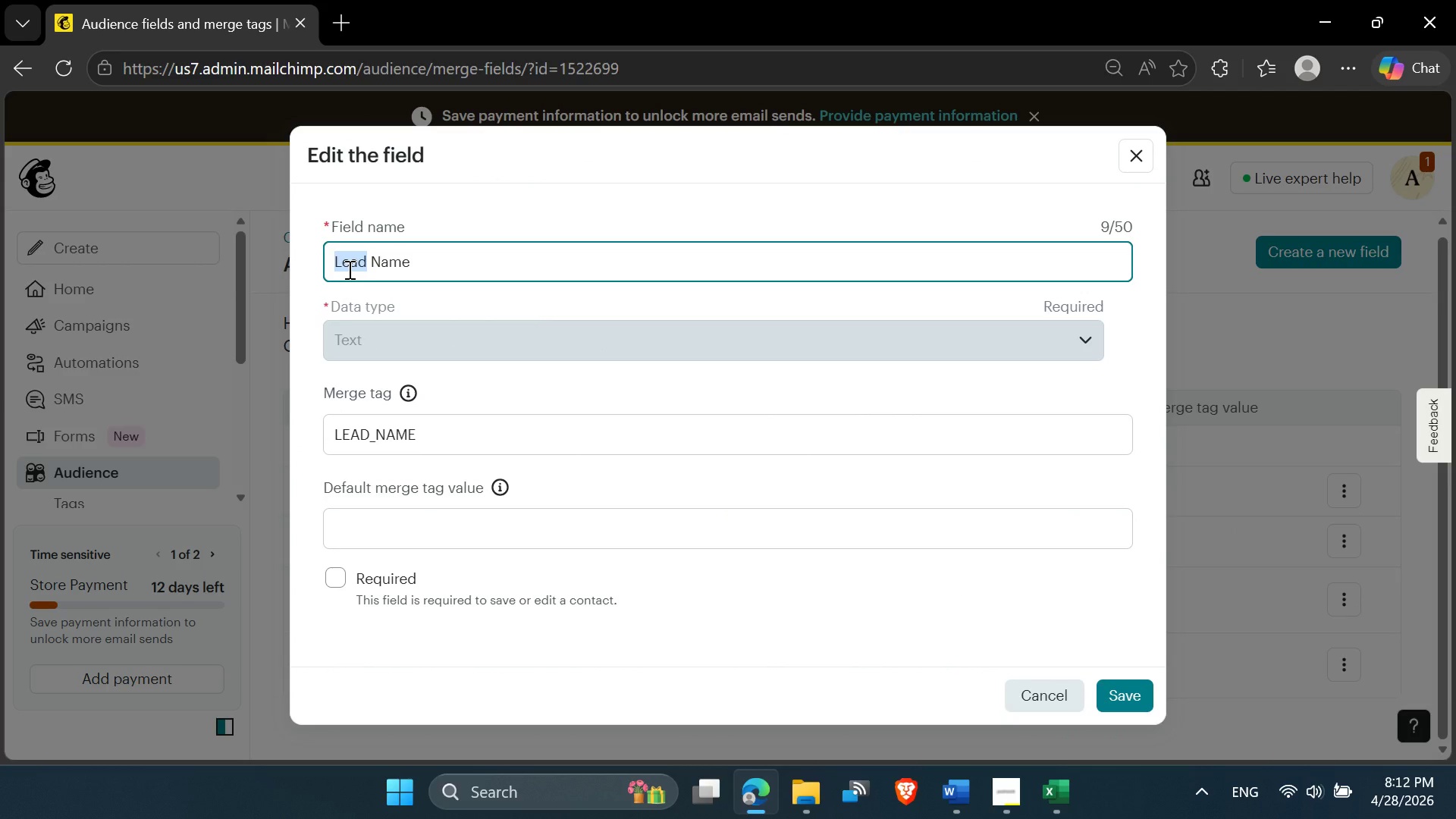 
type(First)
 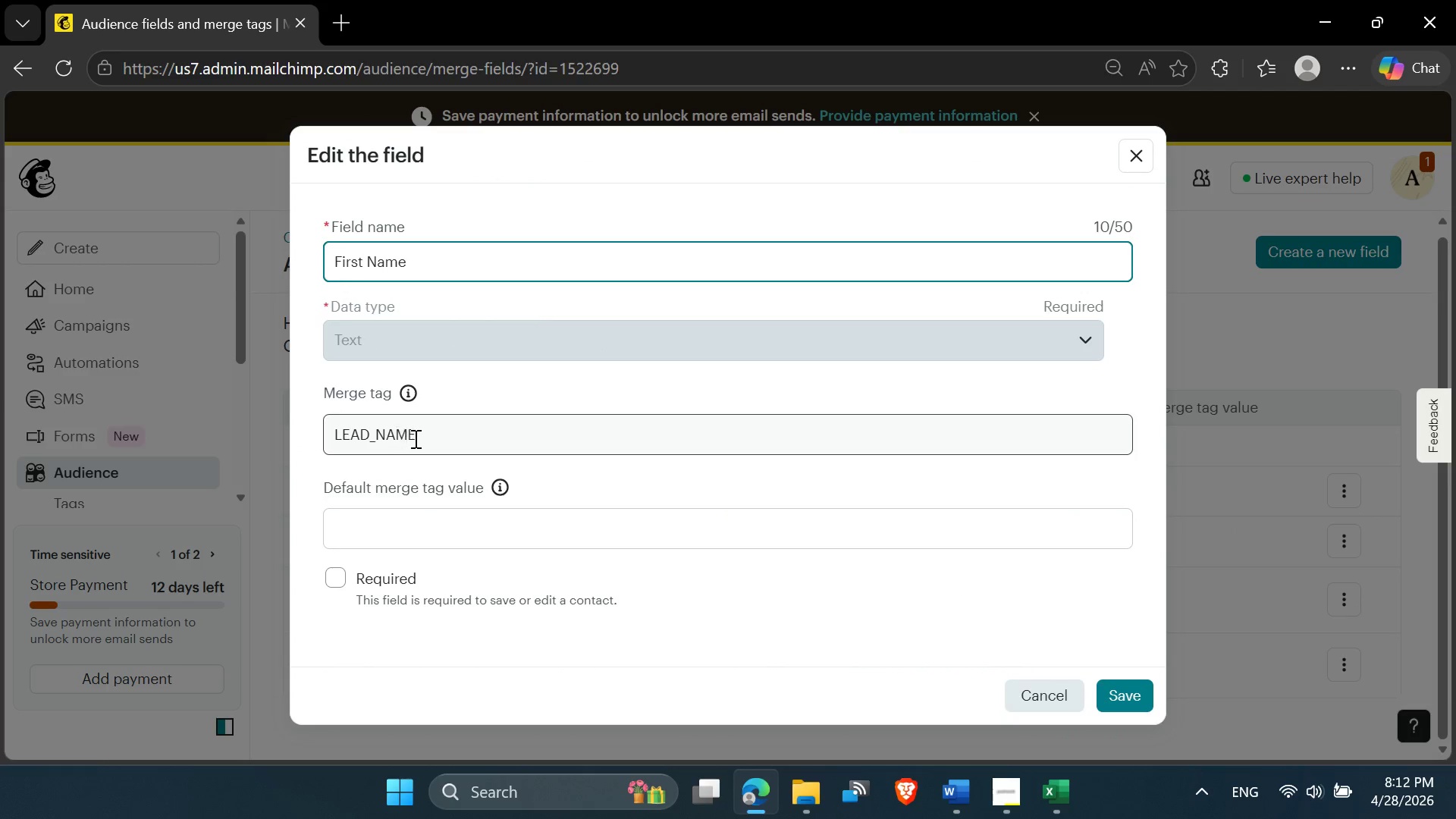 
left_click_drag(start_coordinate=[378, 435], to_coordinate=[331, 423])
 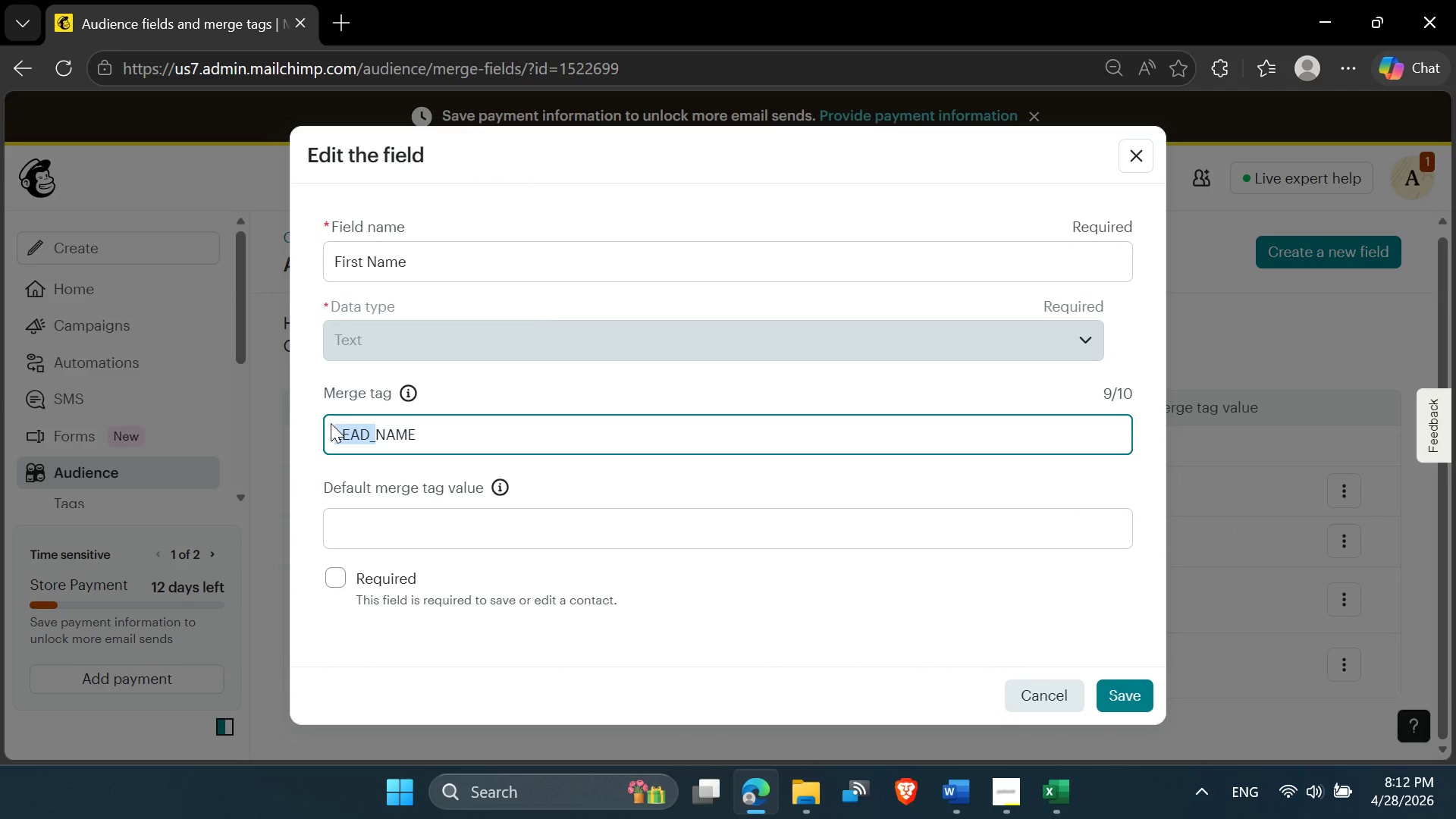 
key(Shift+F)
 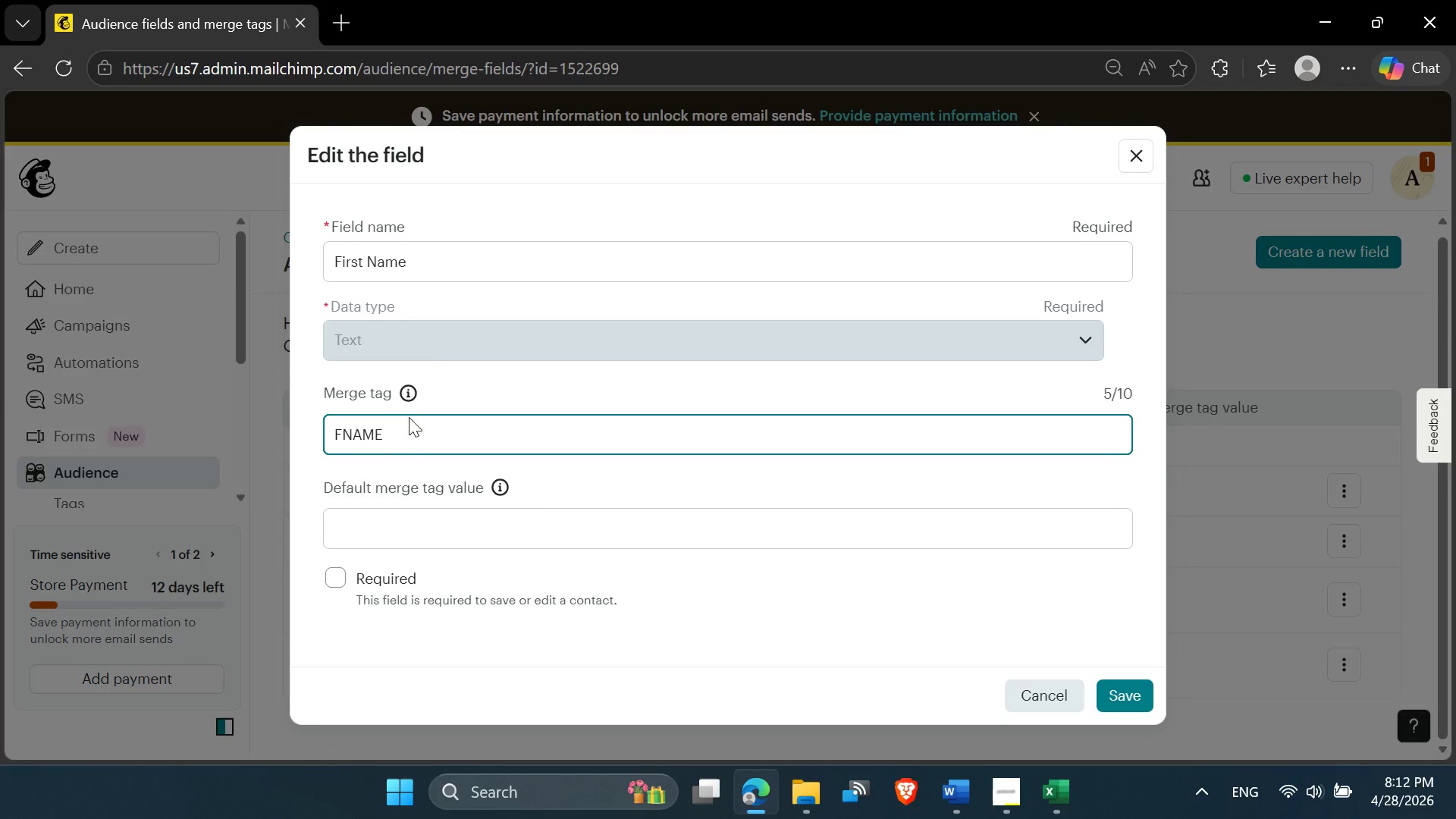 
scroll: coordinate [438, 470], scroll_direction: down, amount: 5.0
 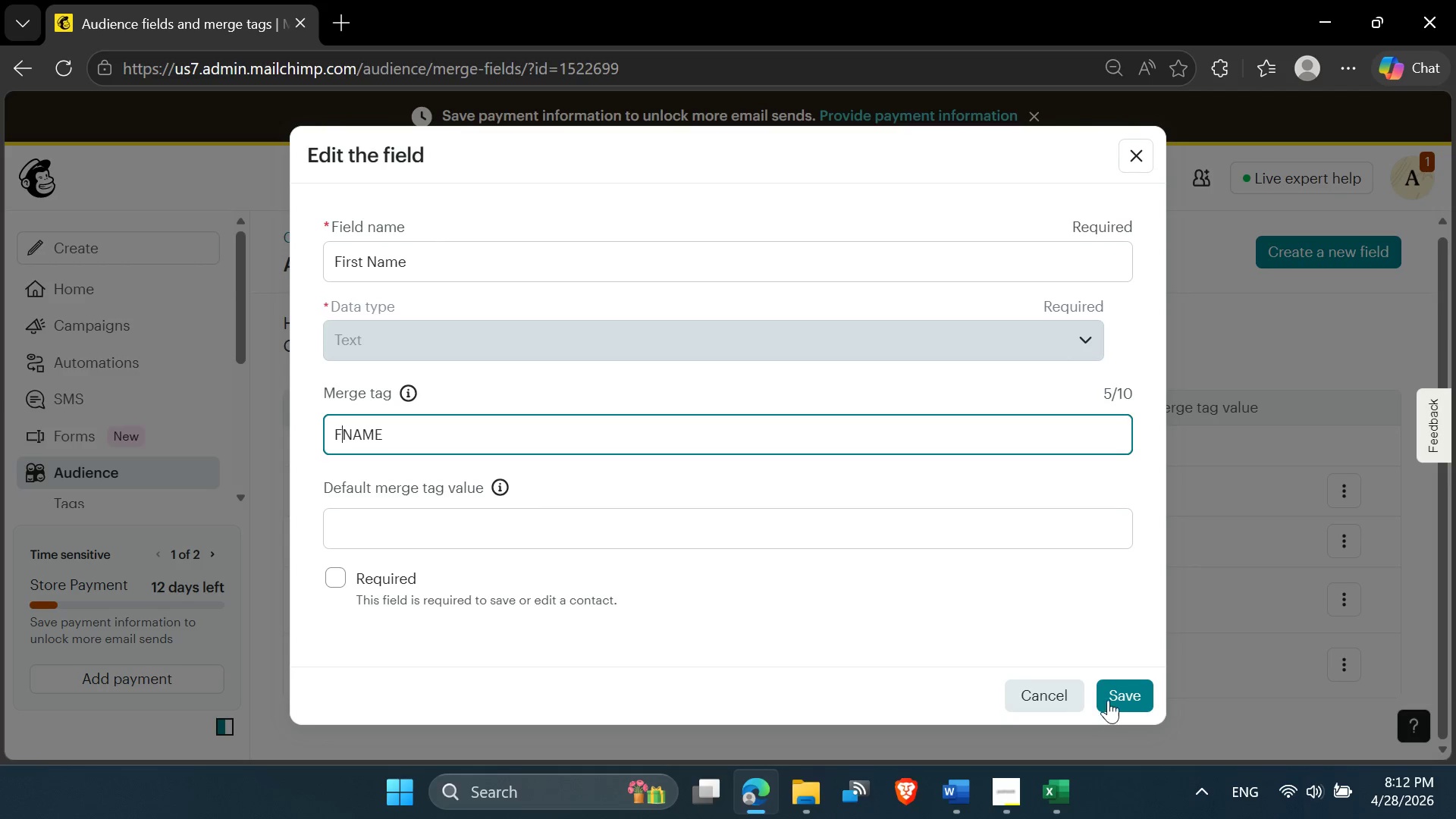 
left_click([1115, 693])
 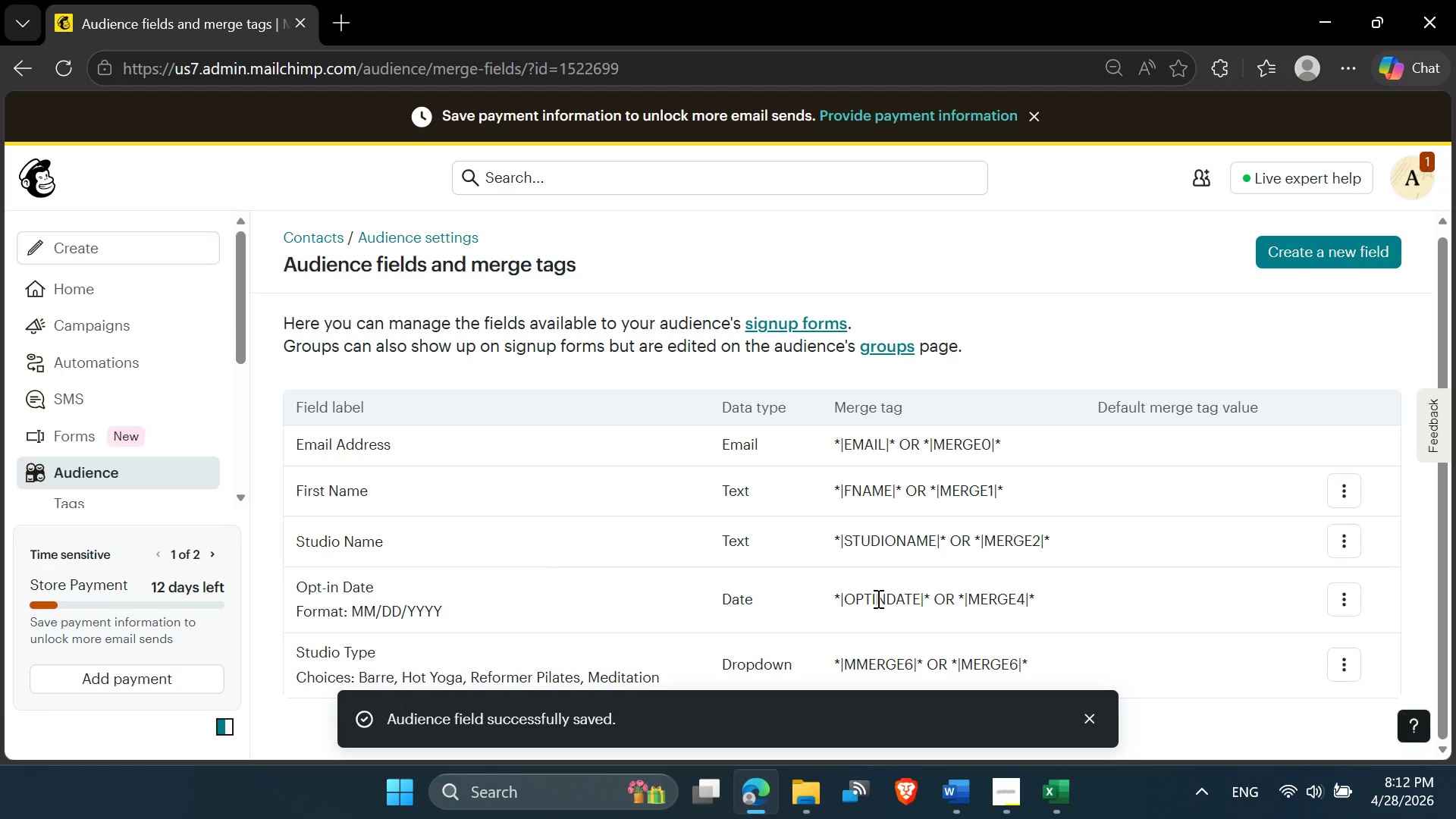 
left_click([1345, 549])
 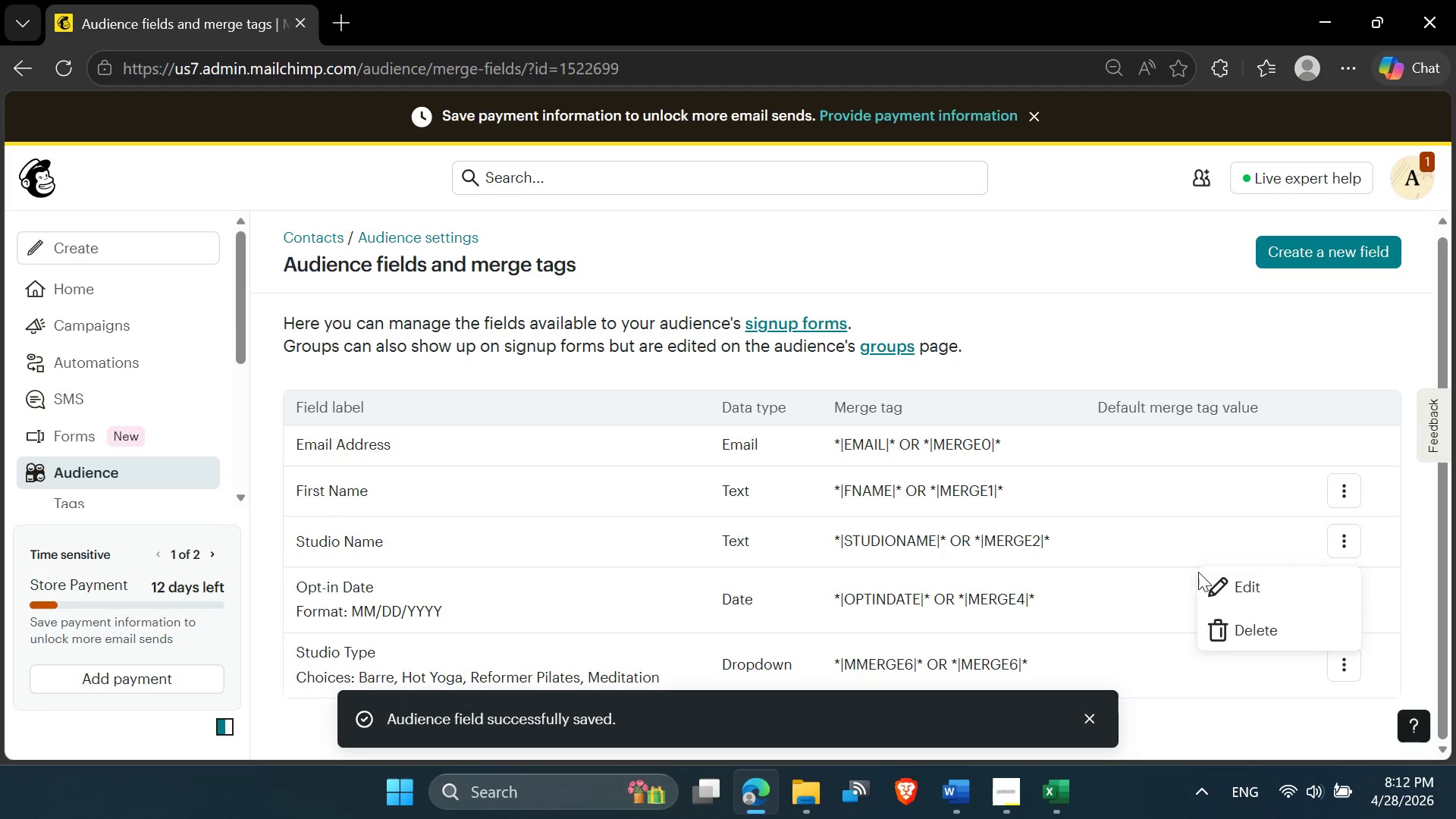 
left_click([1243, 588])
 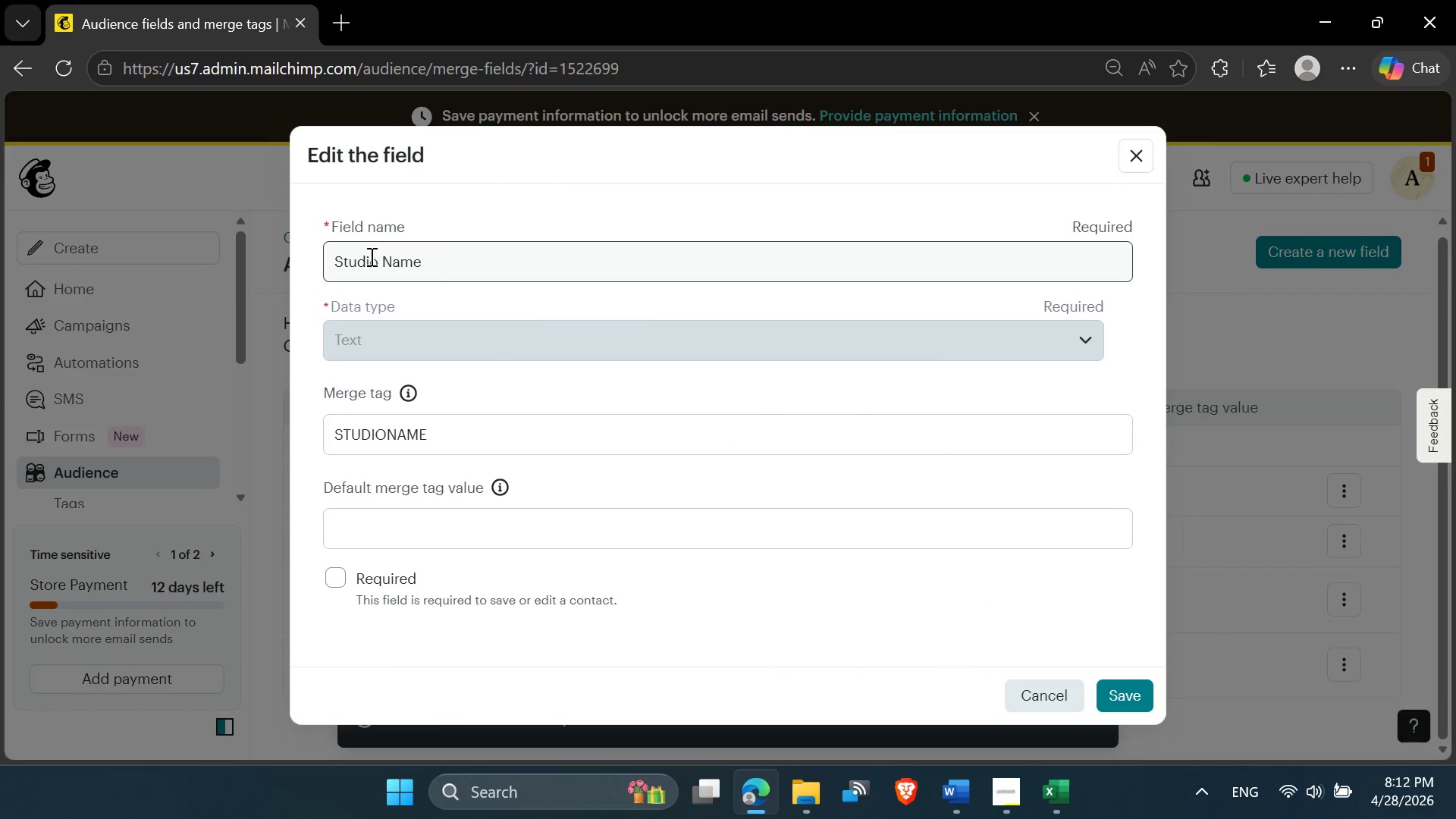 
left_click([362, 259])
 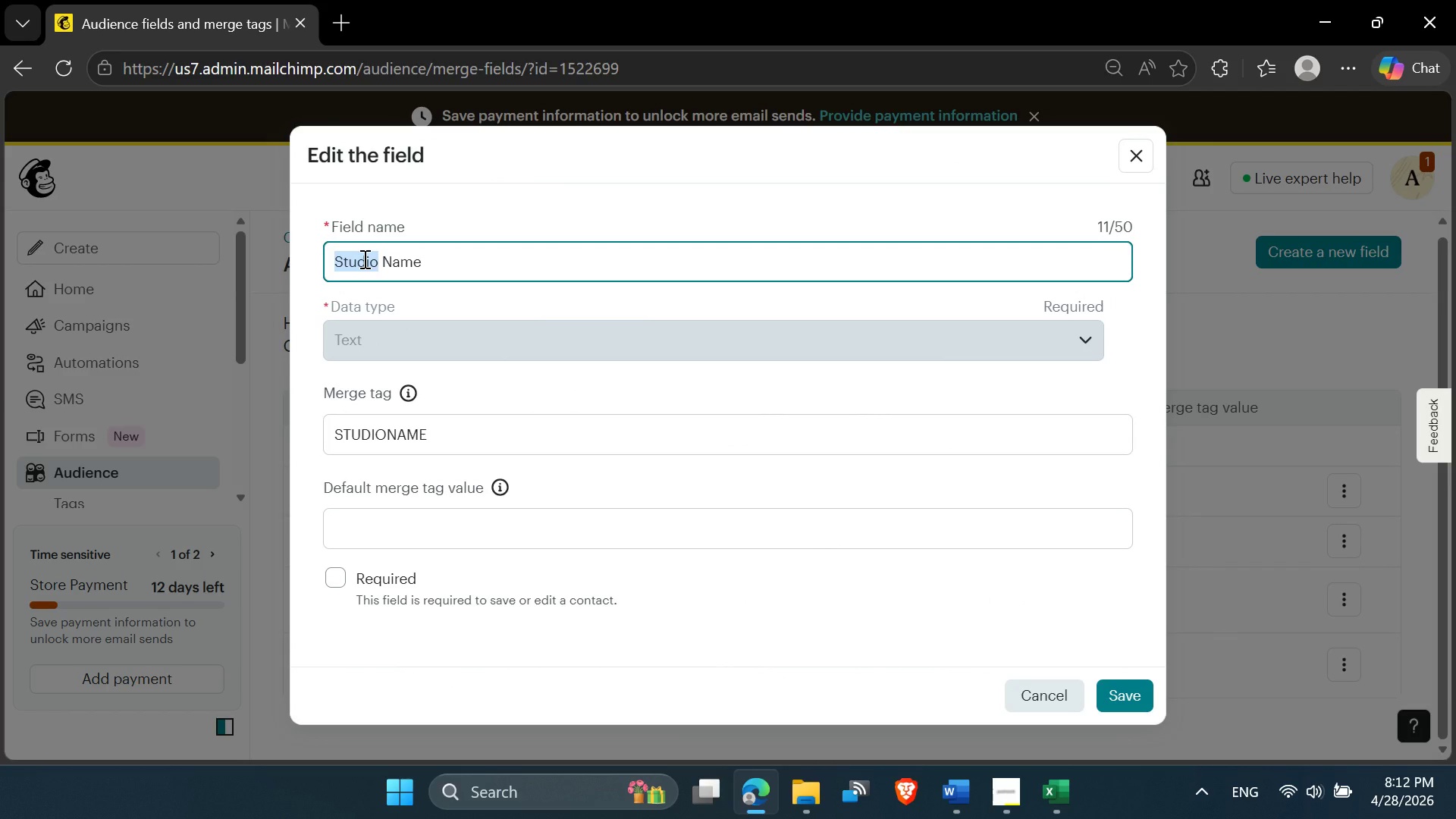 
type(Last)
 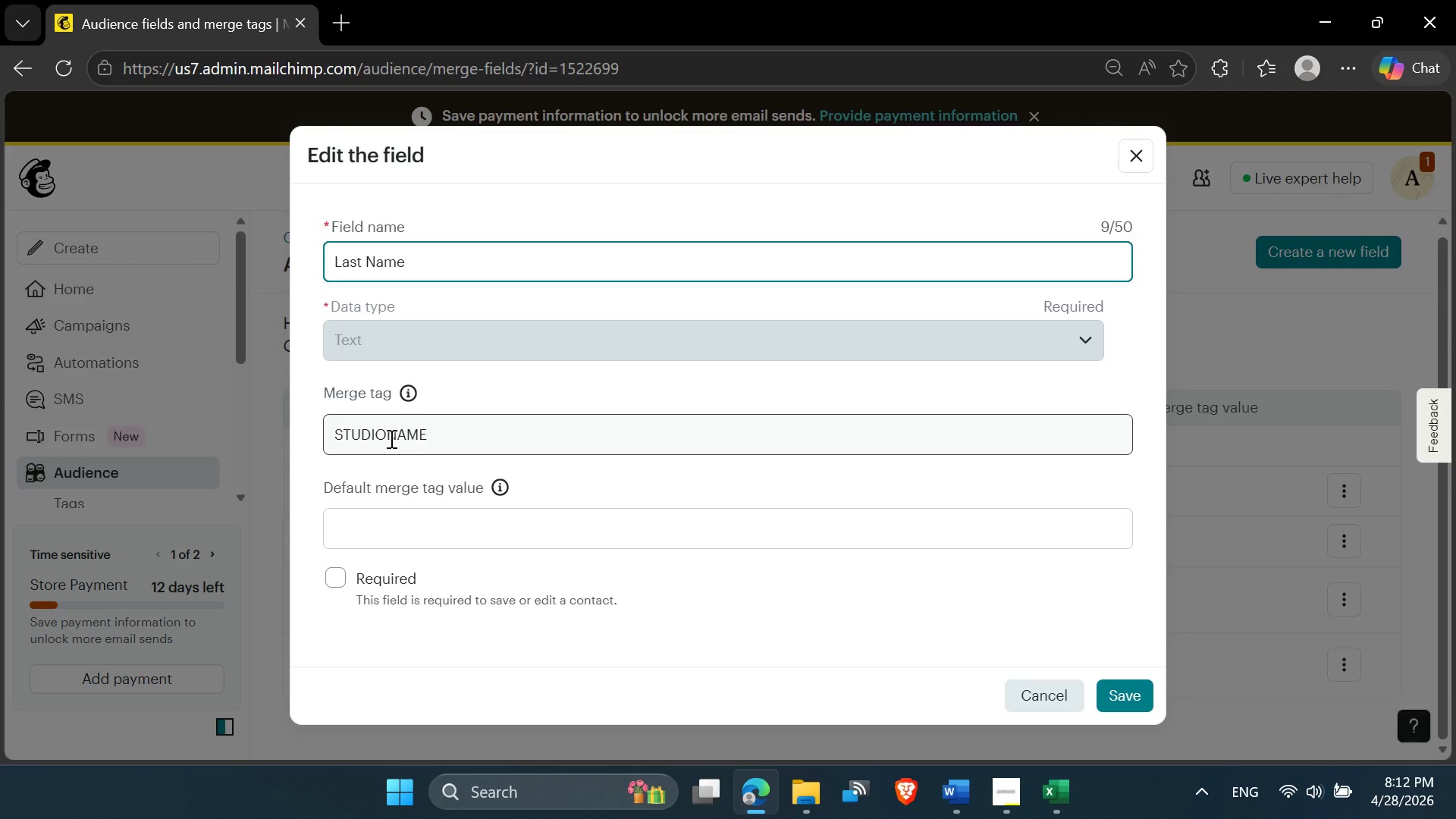 
left_click_drag(start_coordinate=[384, 432], to_coordinate=[271, 410])
 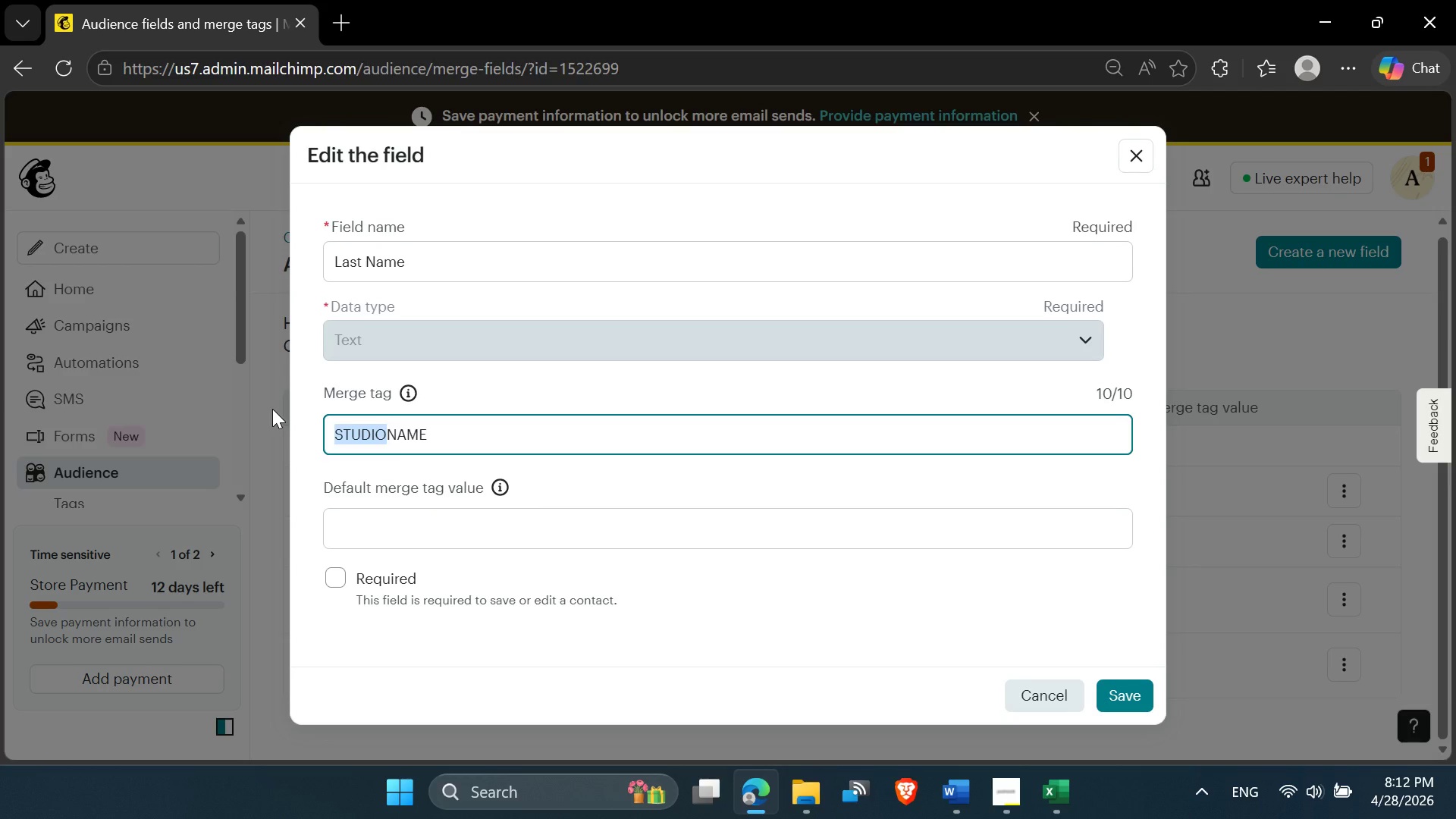 
key(Shift+L)
 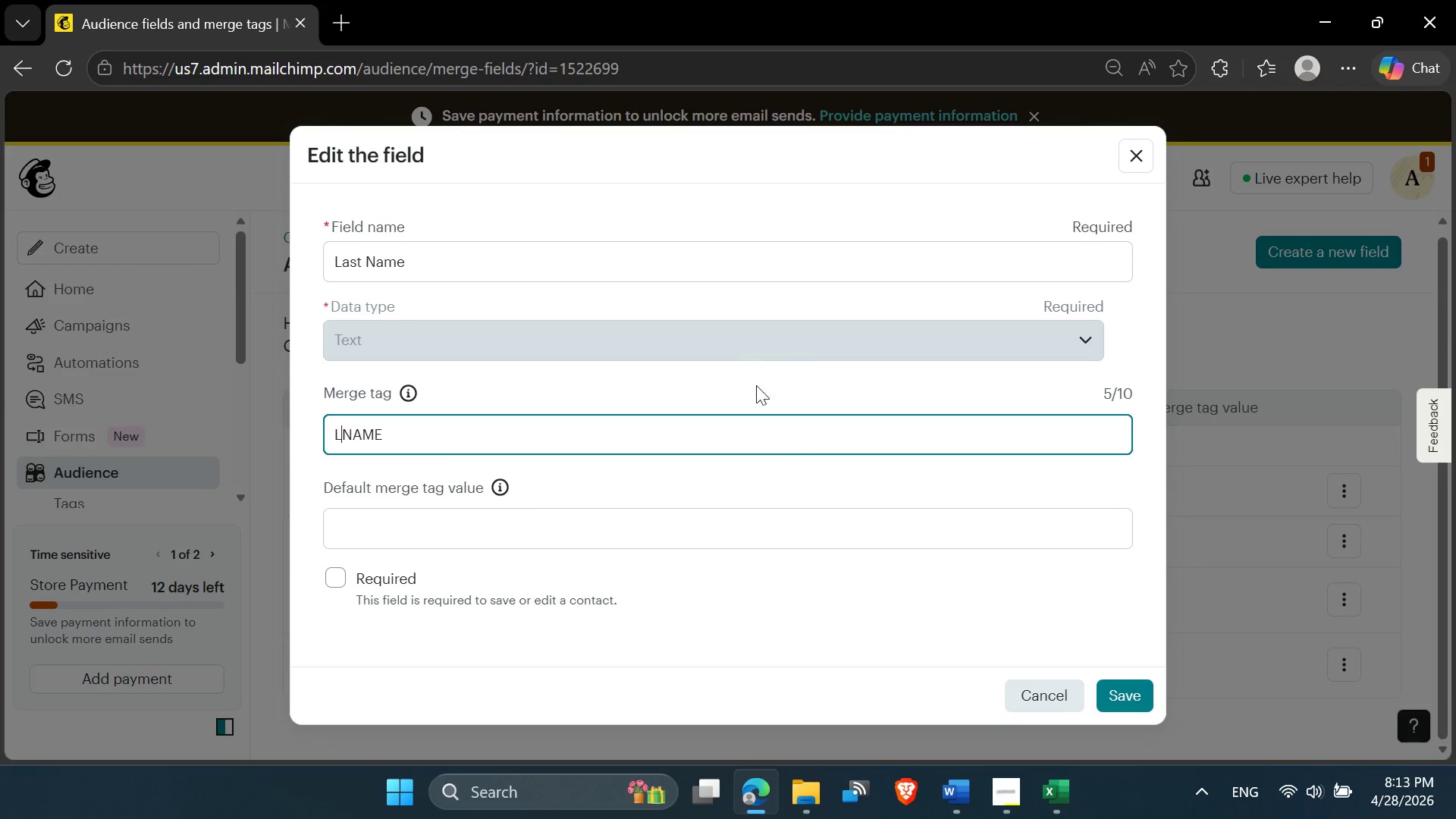 
scroll: coordinate [359, 545], scroll_direction: down, amount: 4.0
 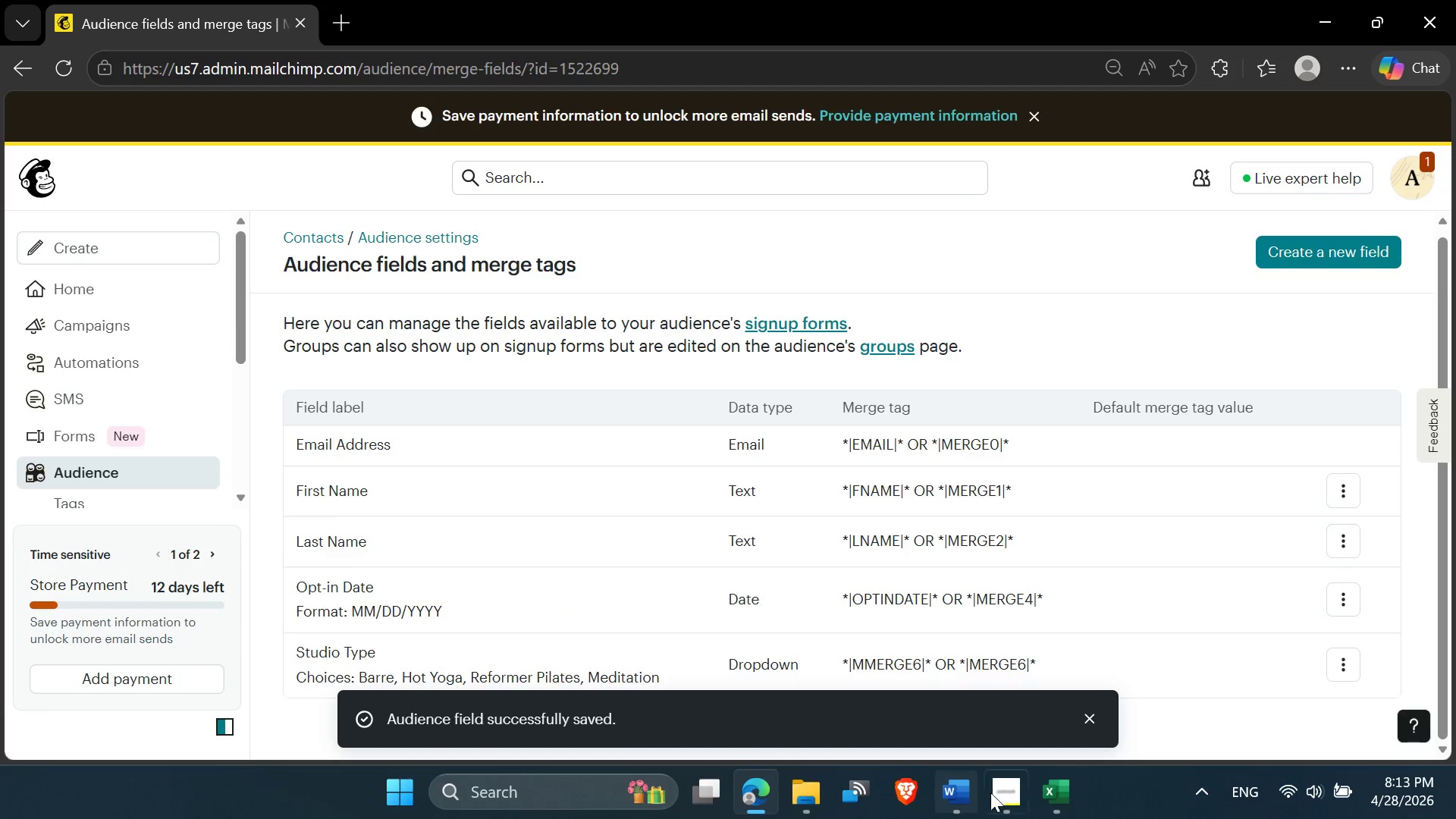 
left_click([1056, 804])
 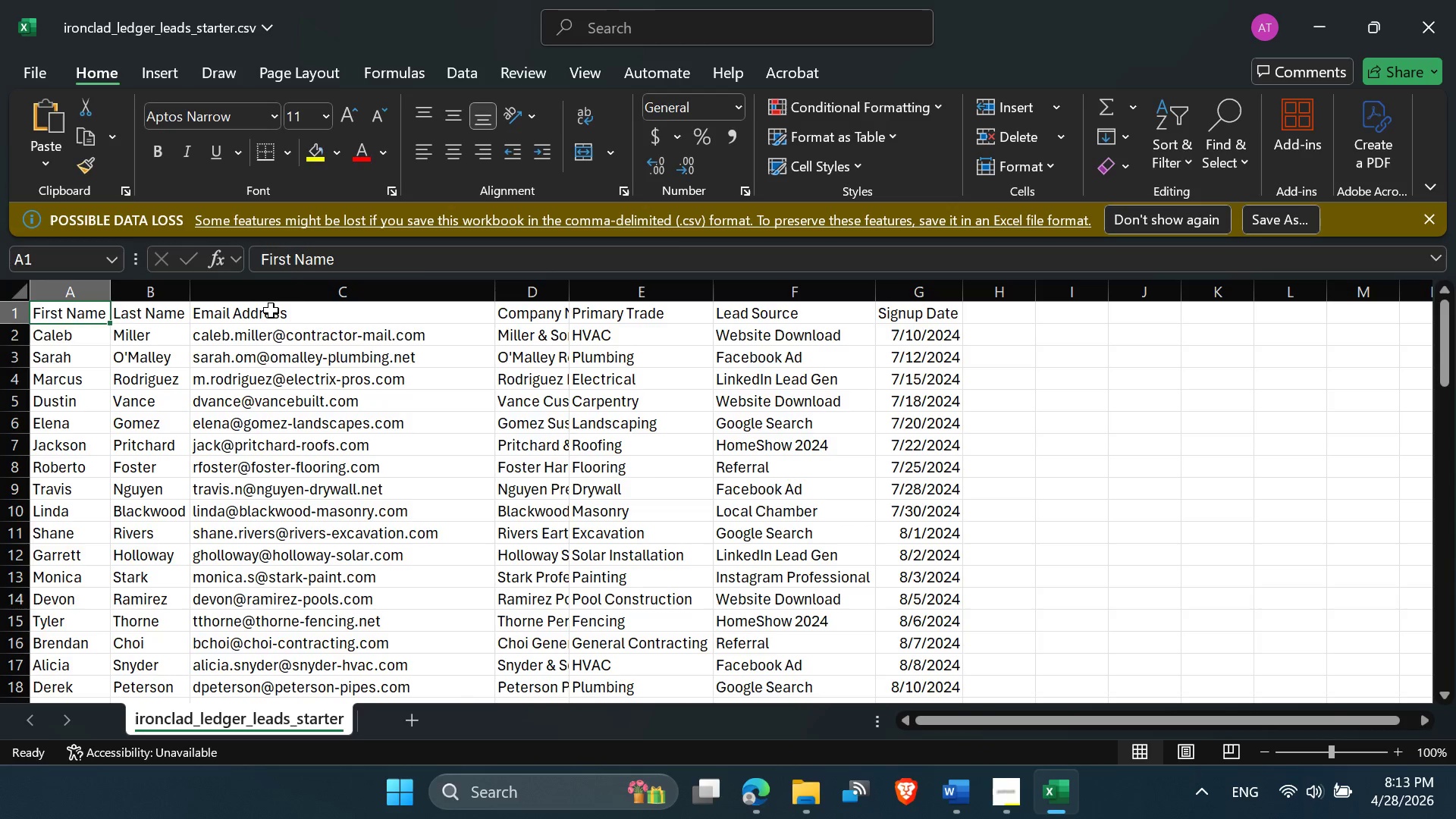 
left_click([532, 311])
 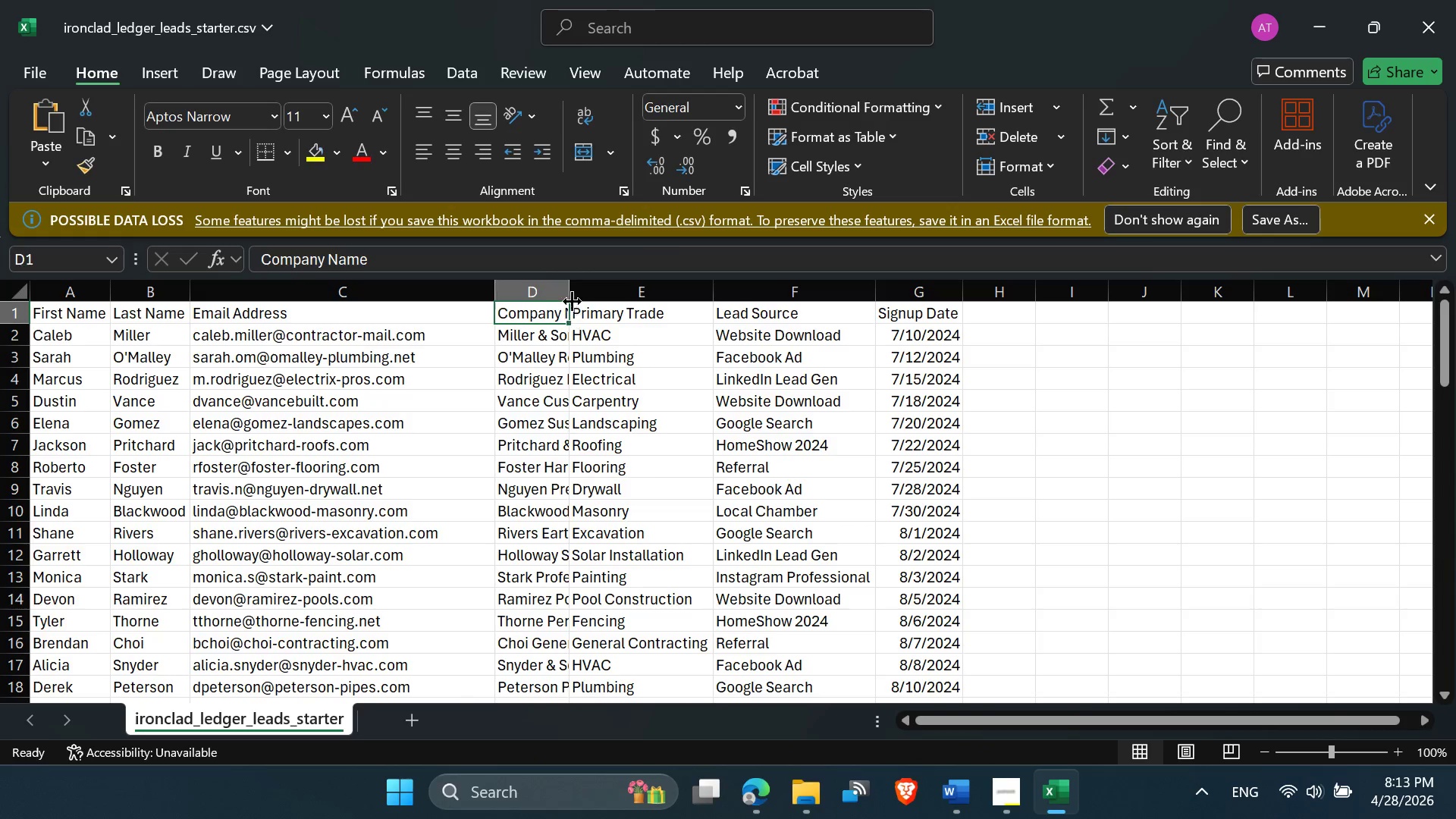 
left_click_drag(start_coordinate=[575, 293], to_coordinate=[599, 295])
 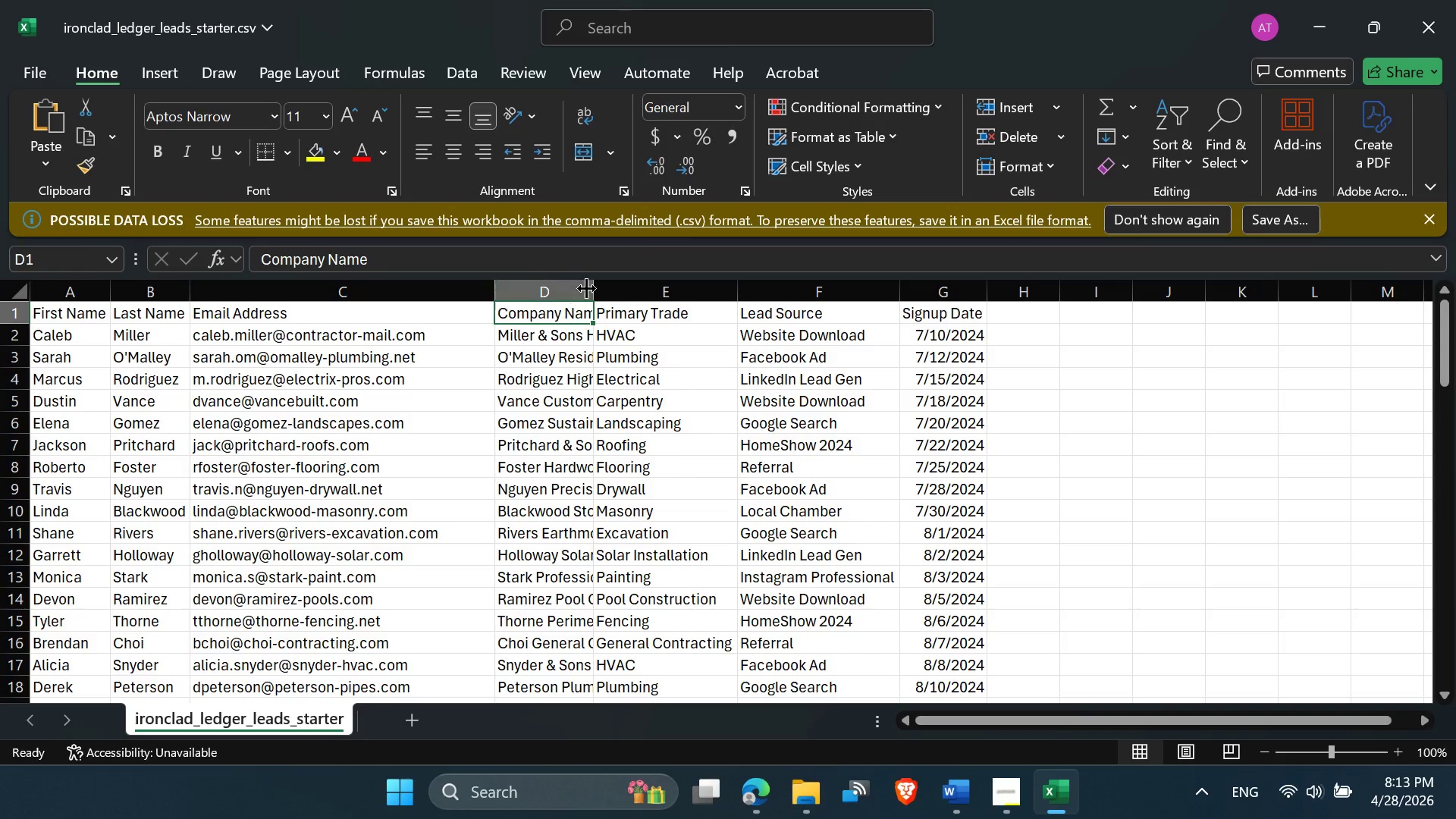 
left_click_drag(start_coordinate=[594, 292], to_coordinate=[626, 296])
 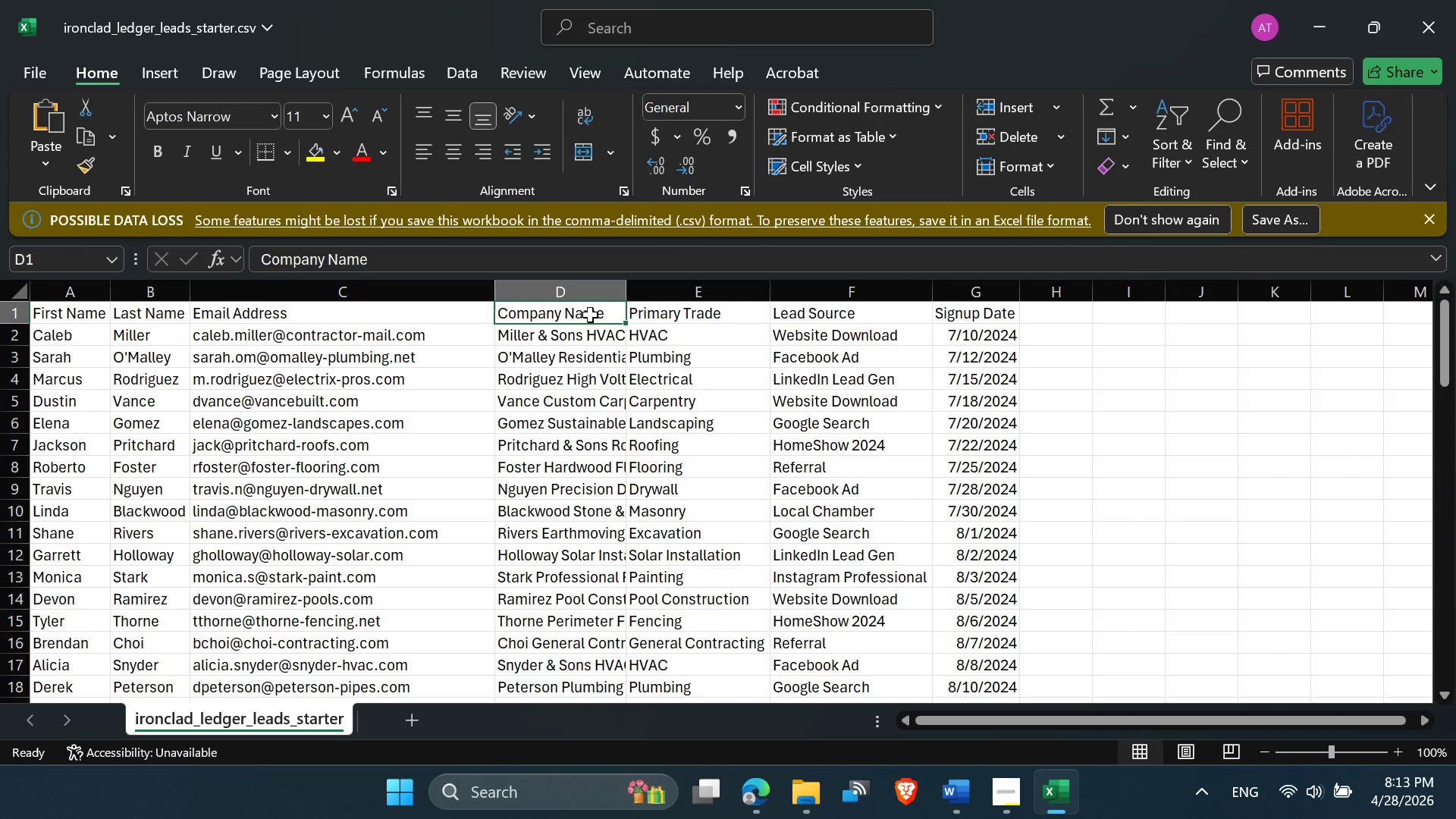 
double_click([590, 315])
 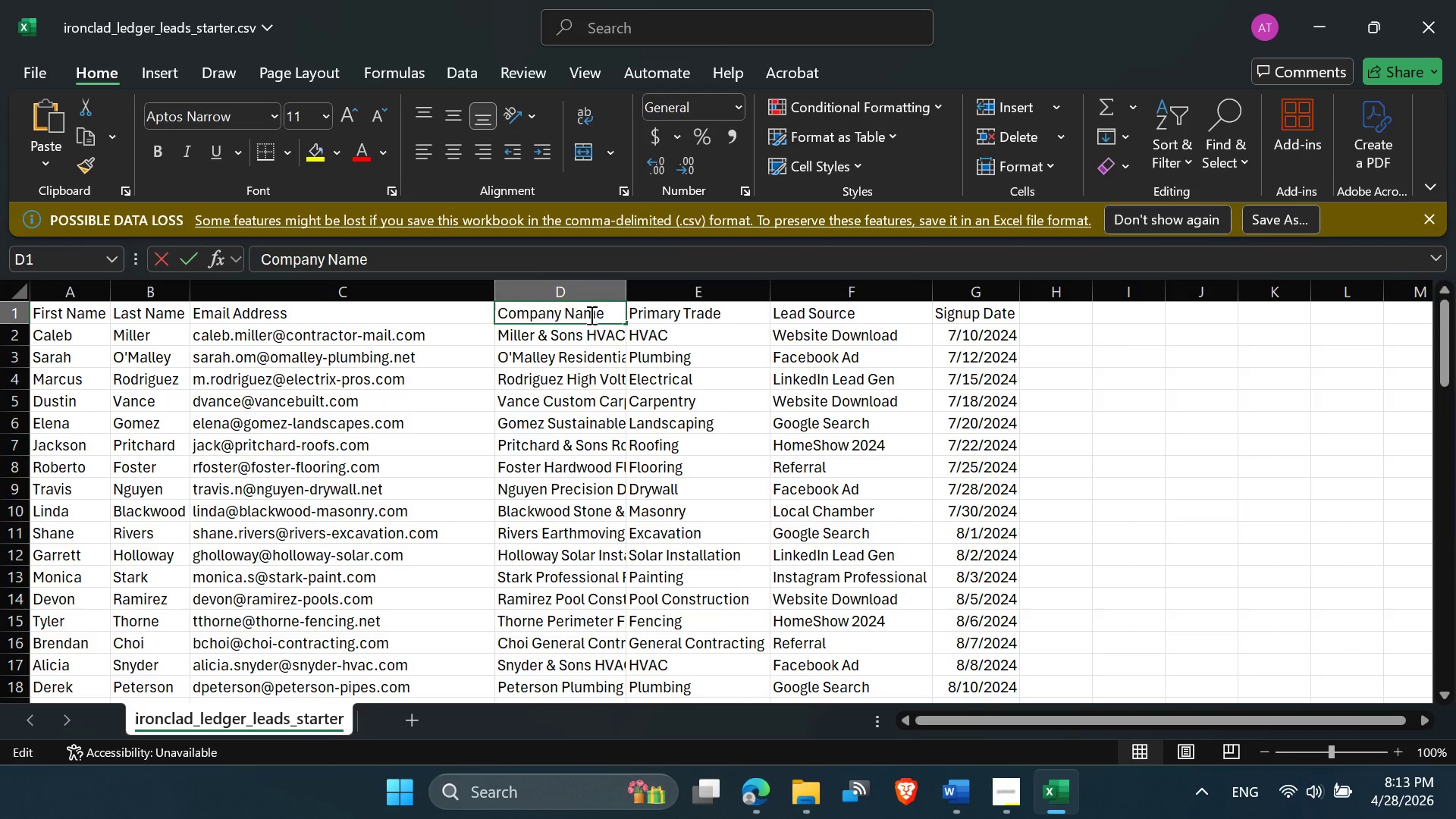 
triple_click([590, 315])
 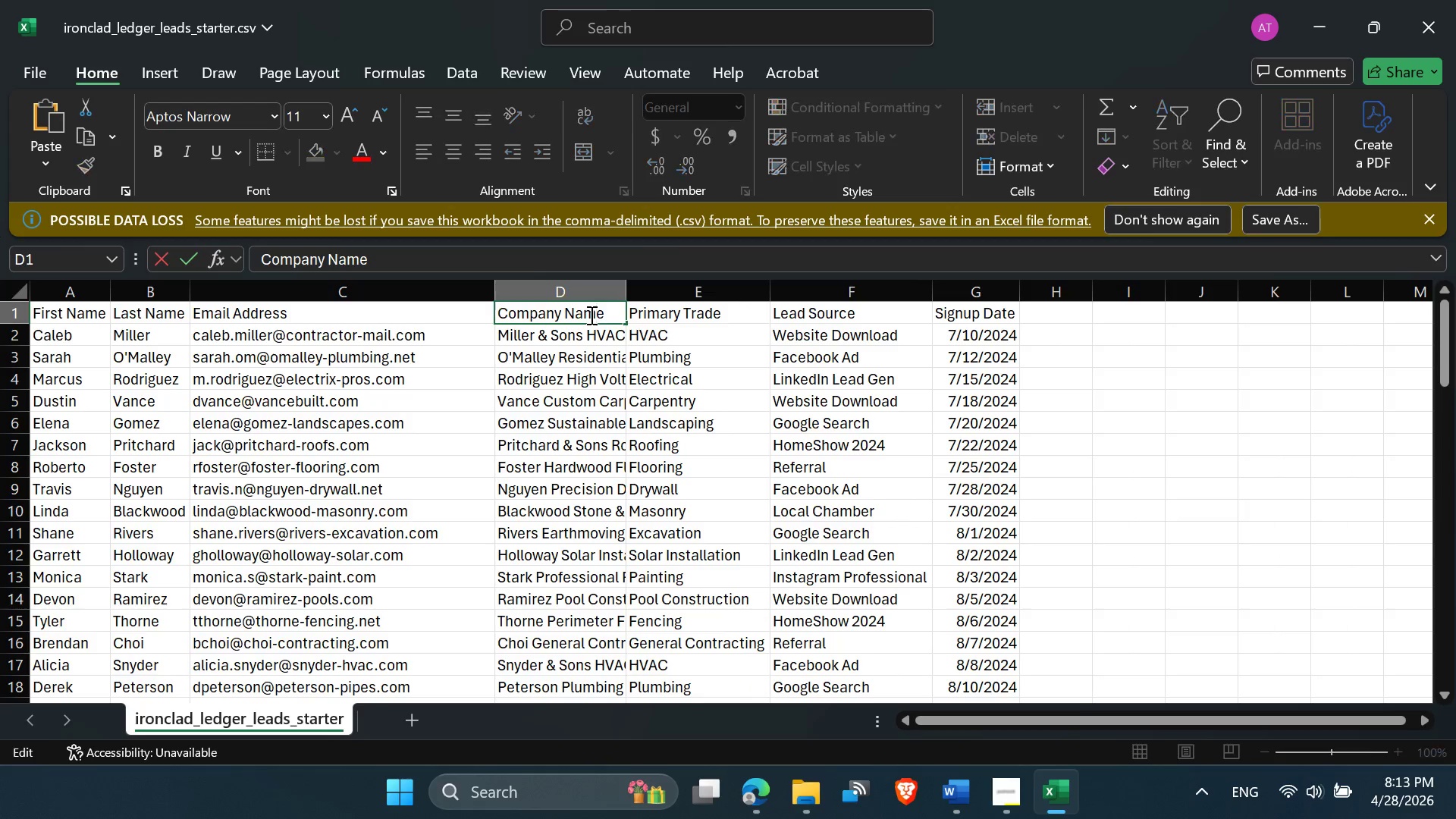 
triple_click([590, 315])
 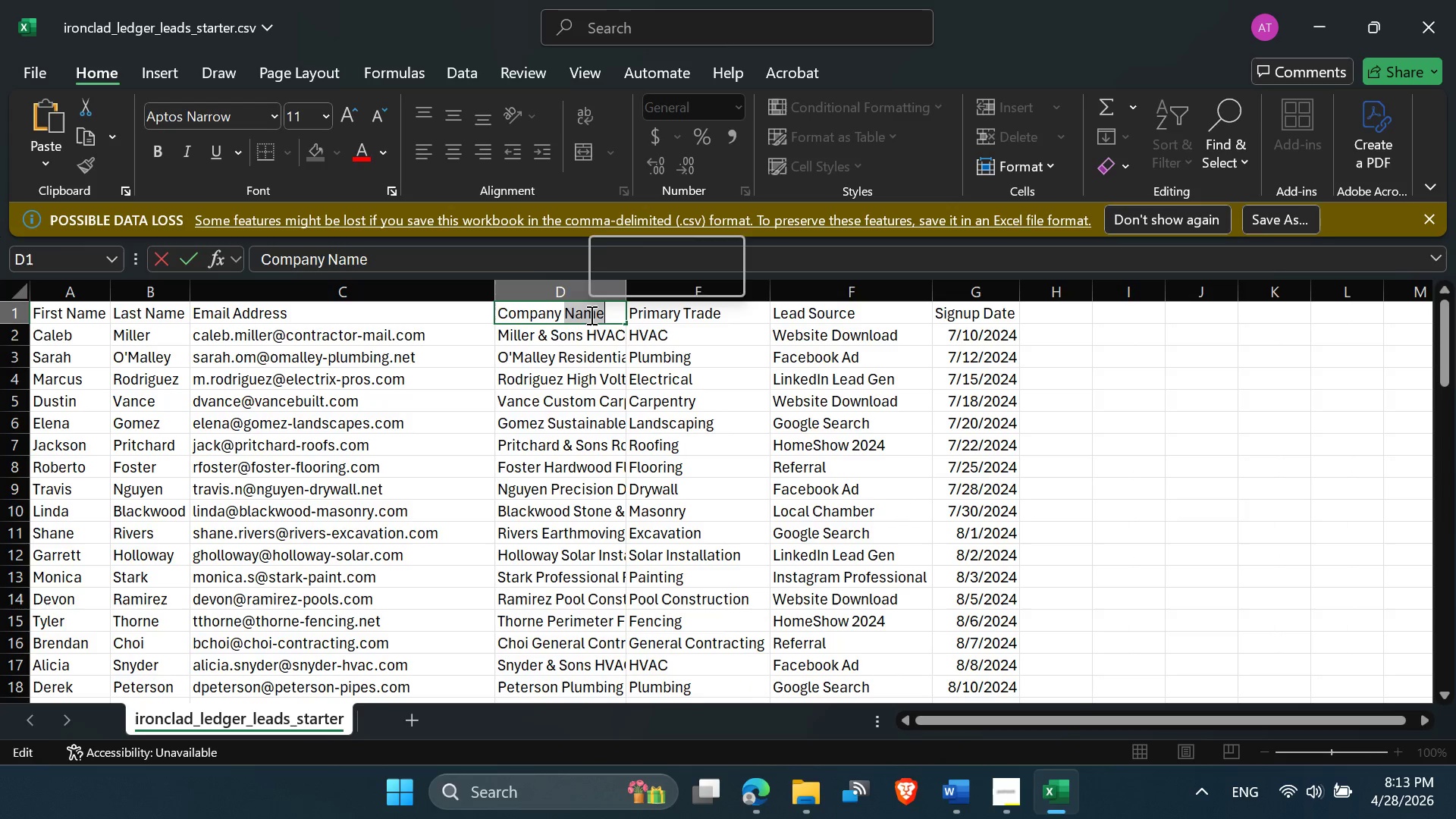 
triple_click([590, 315])
 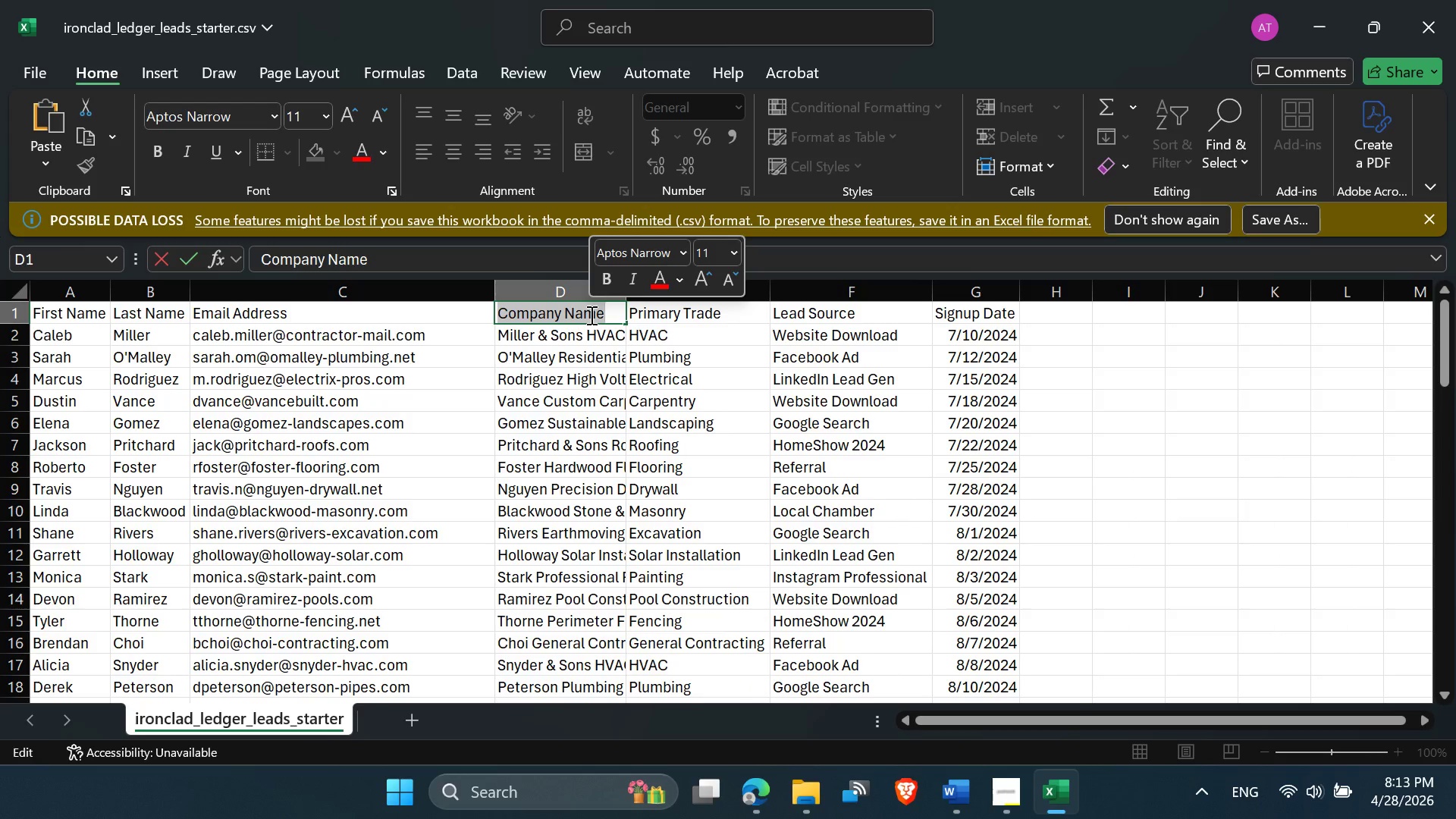 
key(Control+C)
 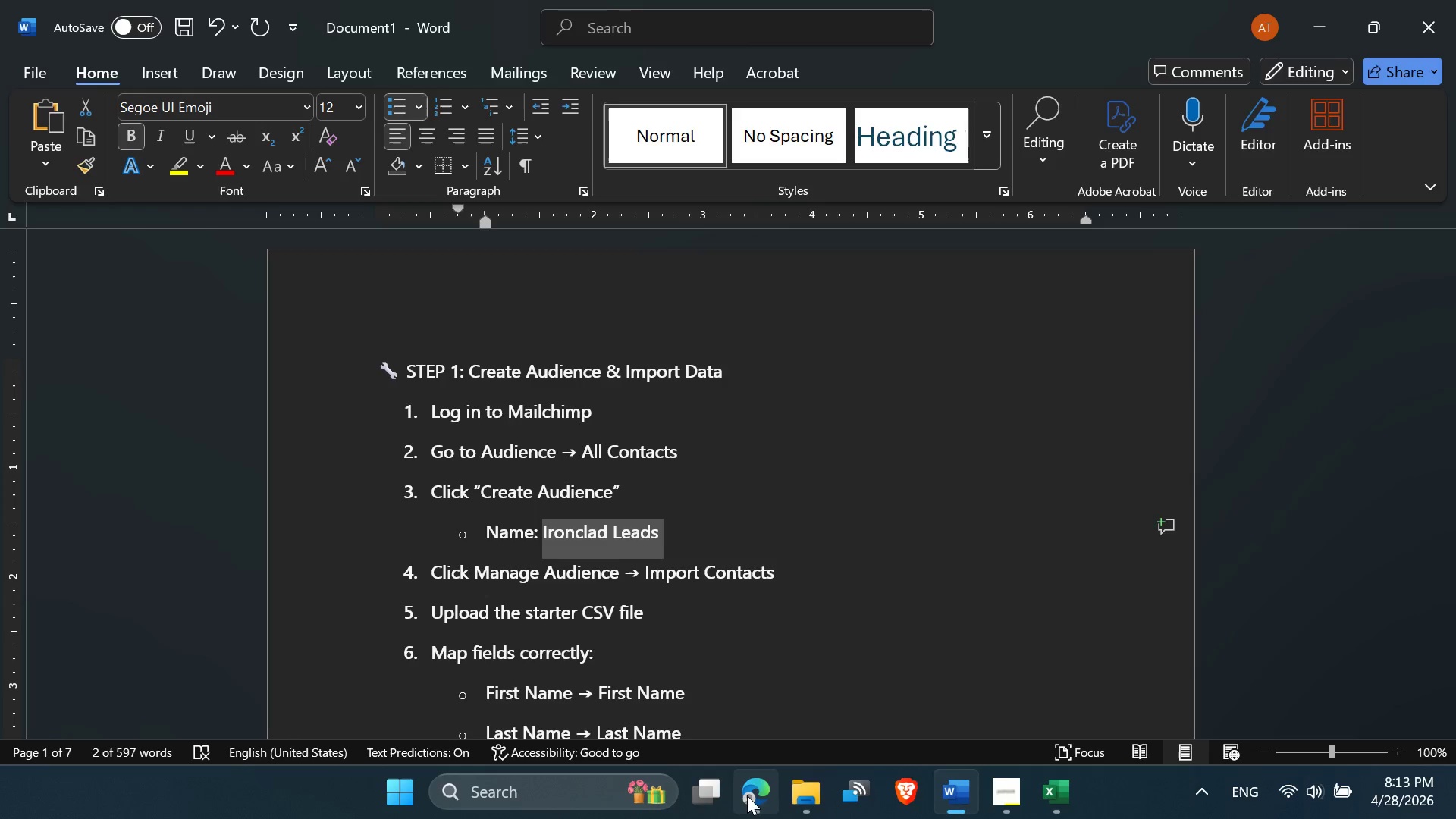 
scroll: coordinate [820, 504], scroll_direction: down, amount: 1.0
 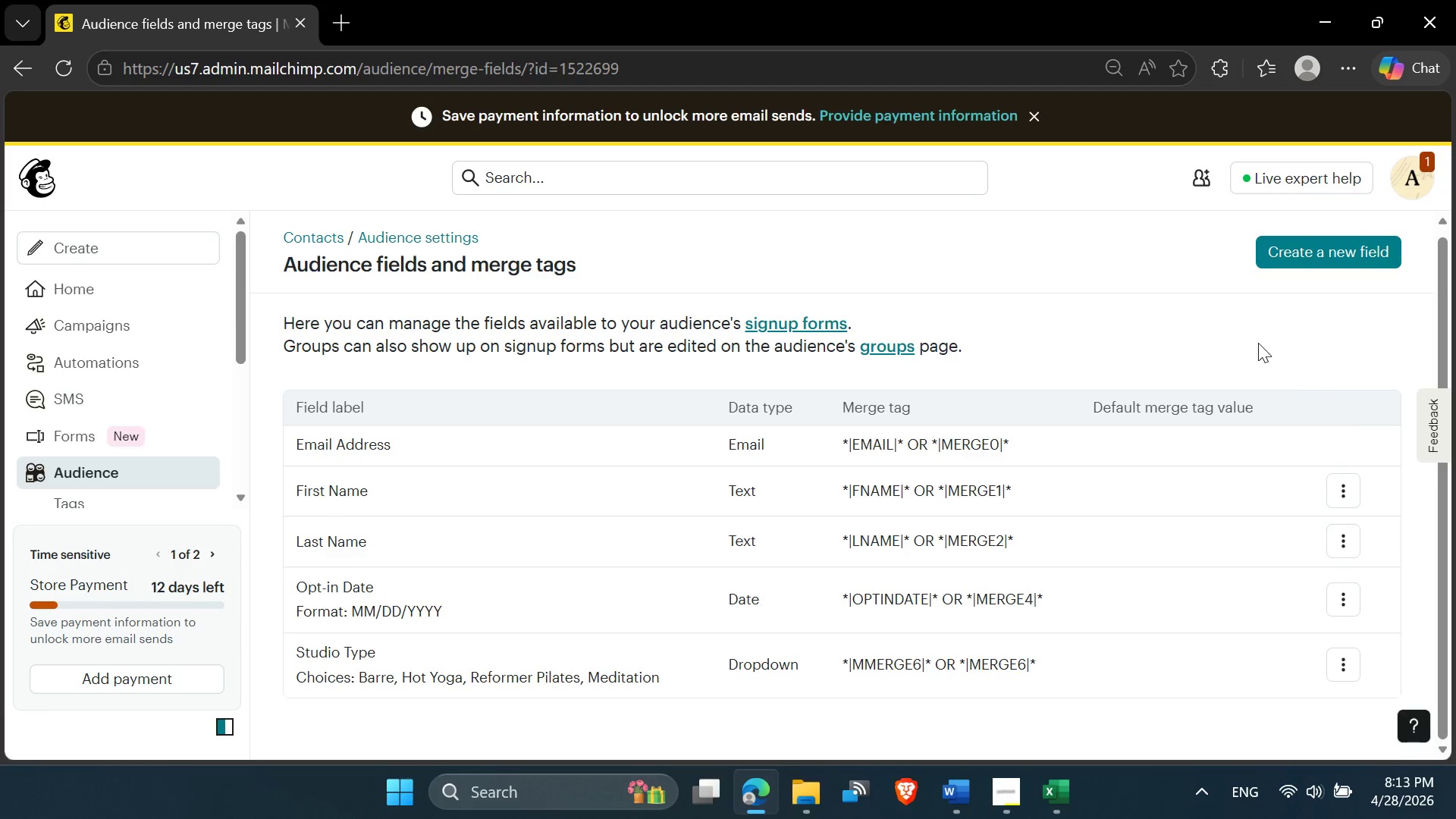 
left_click([1282, 251])
 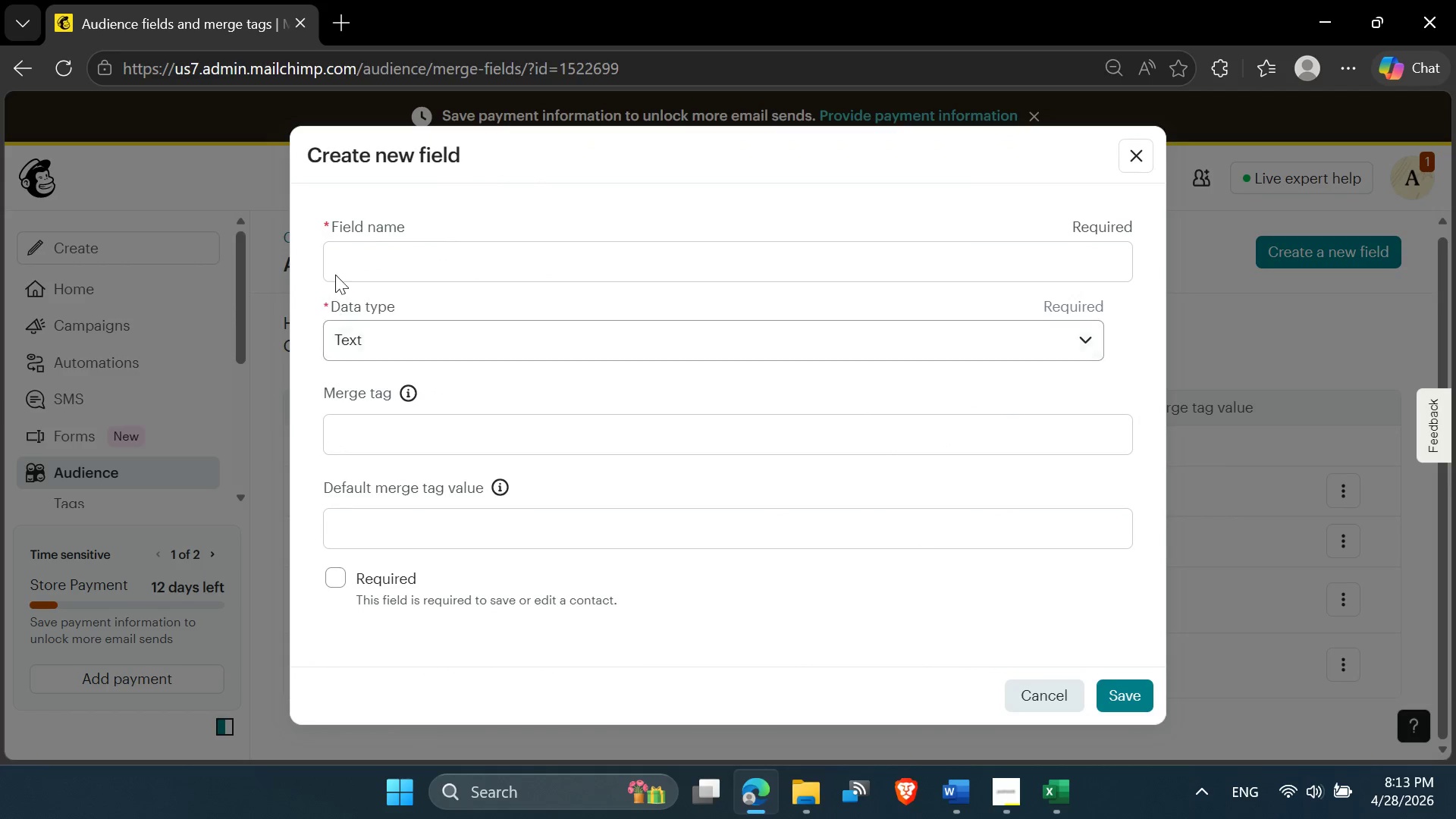 
key(Control+V)
 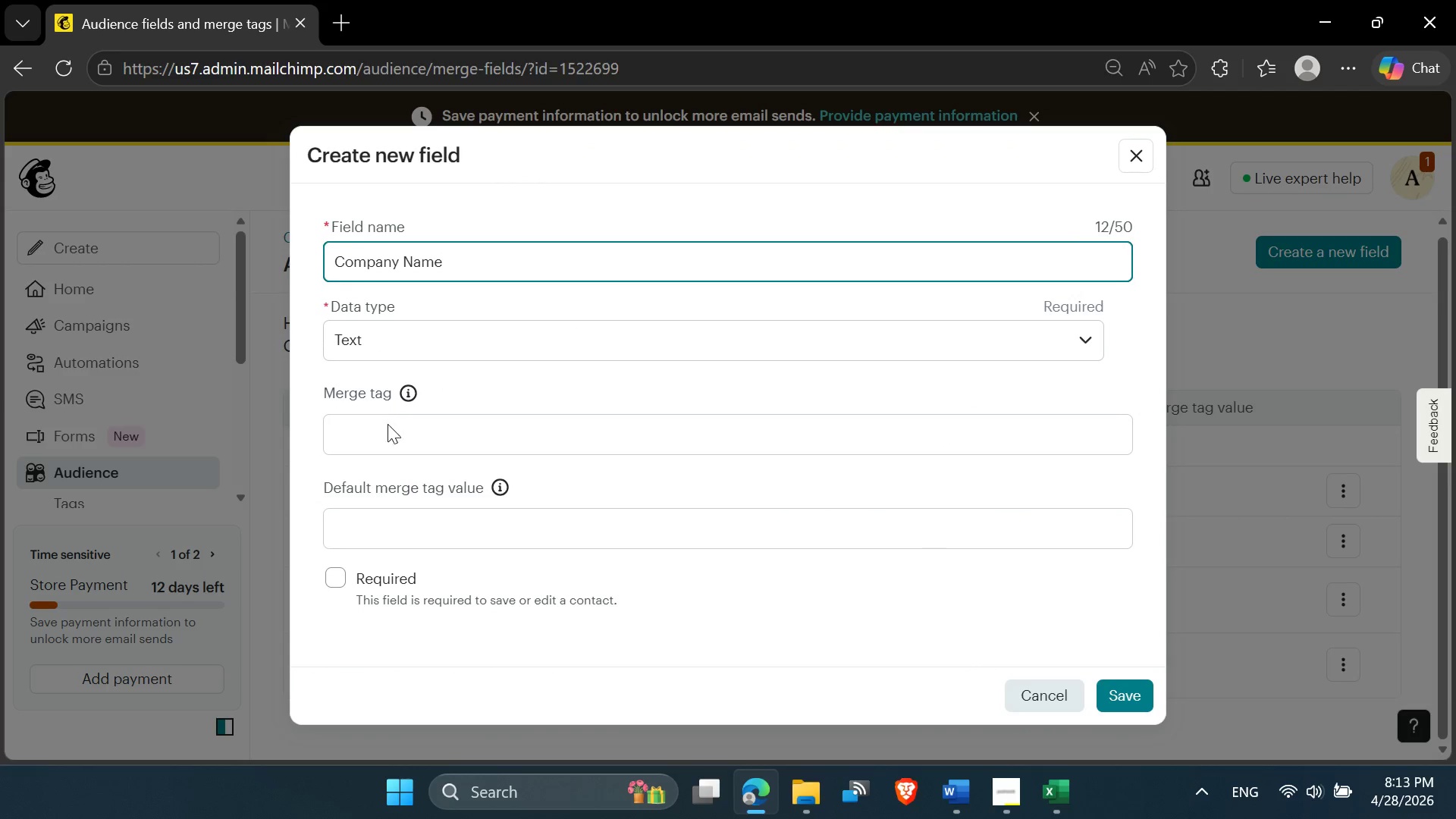 
left_click([384, 435])
 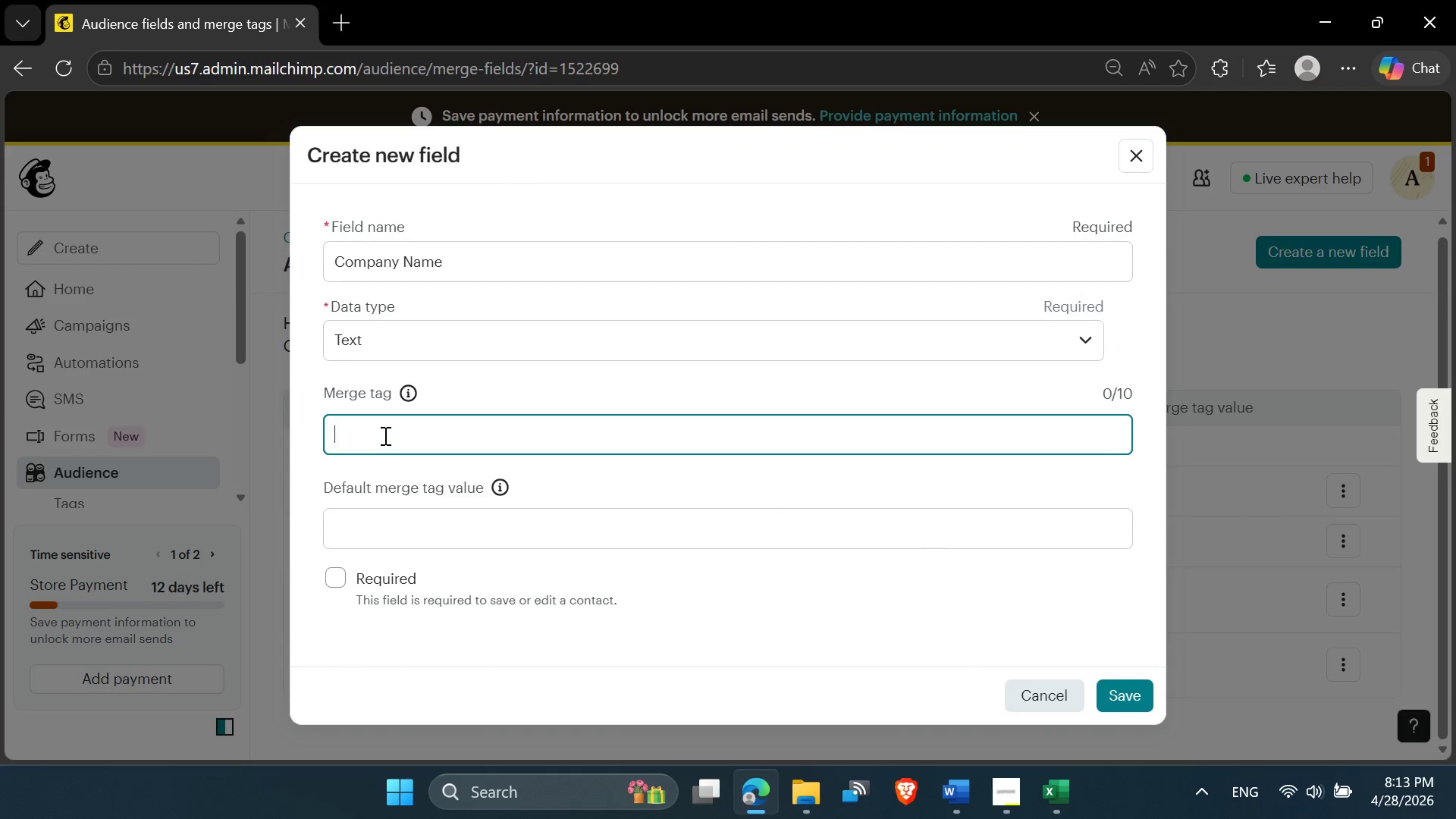 
key(Control+V)
 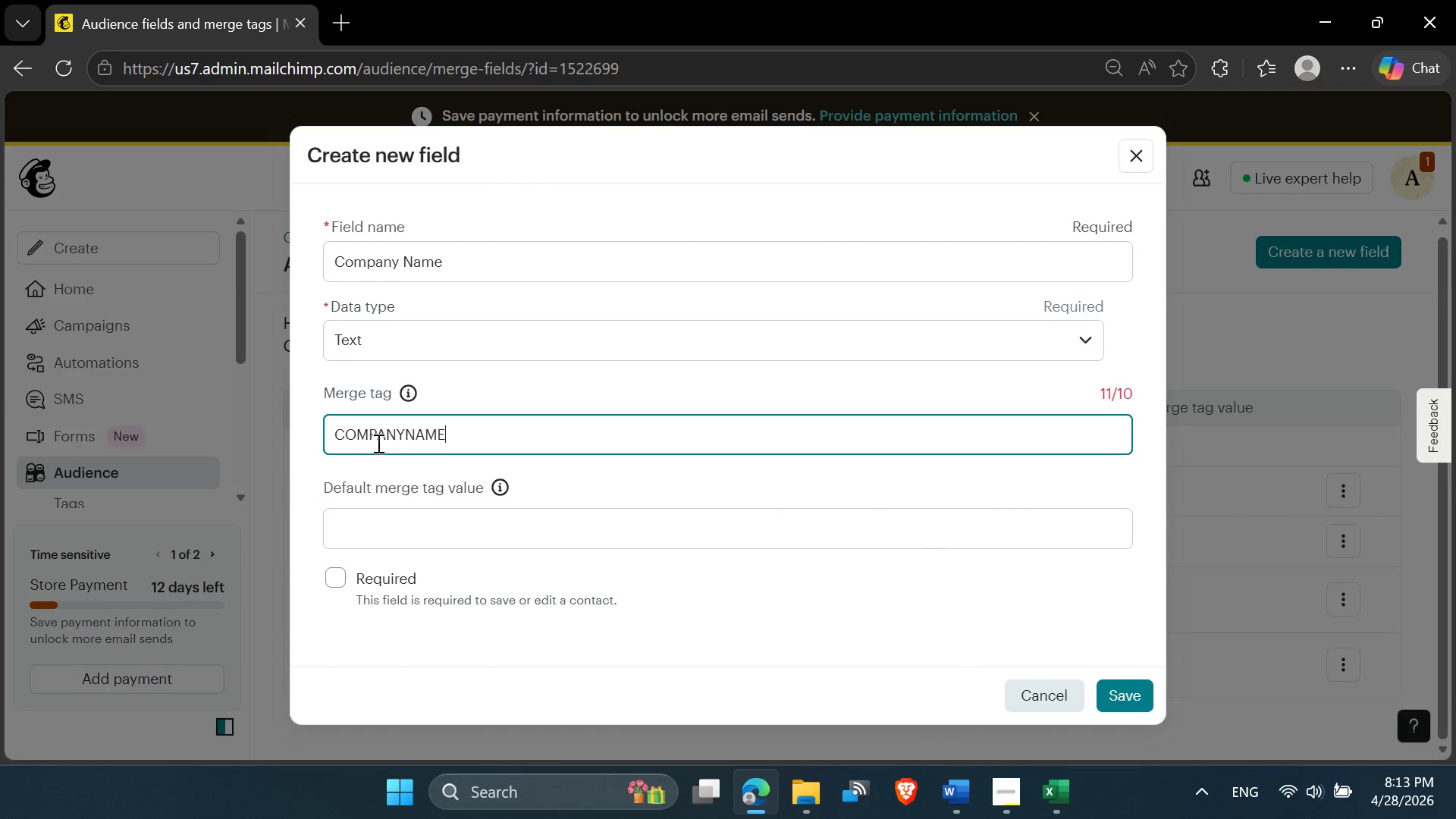 
left_click([1120, 694])
 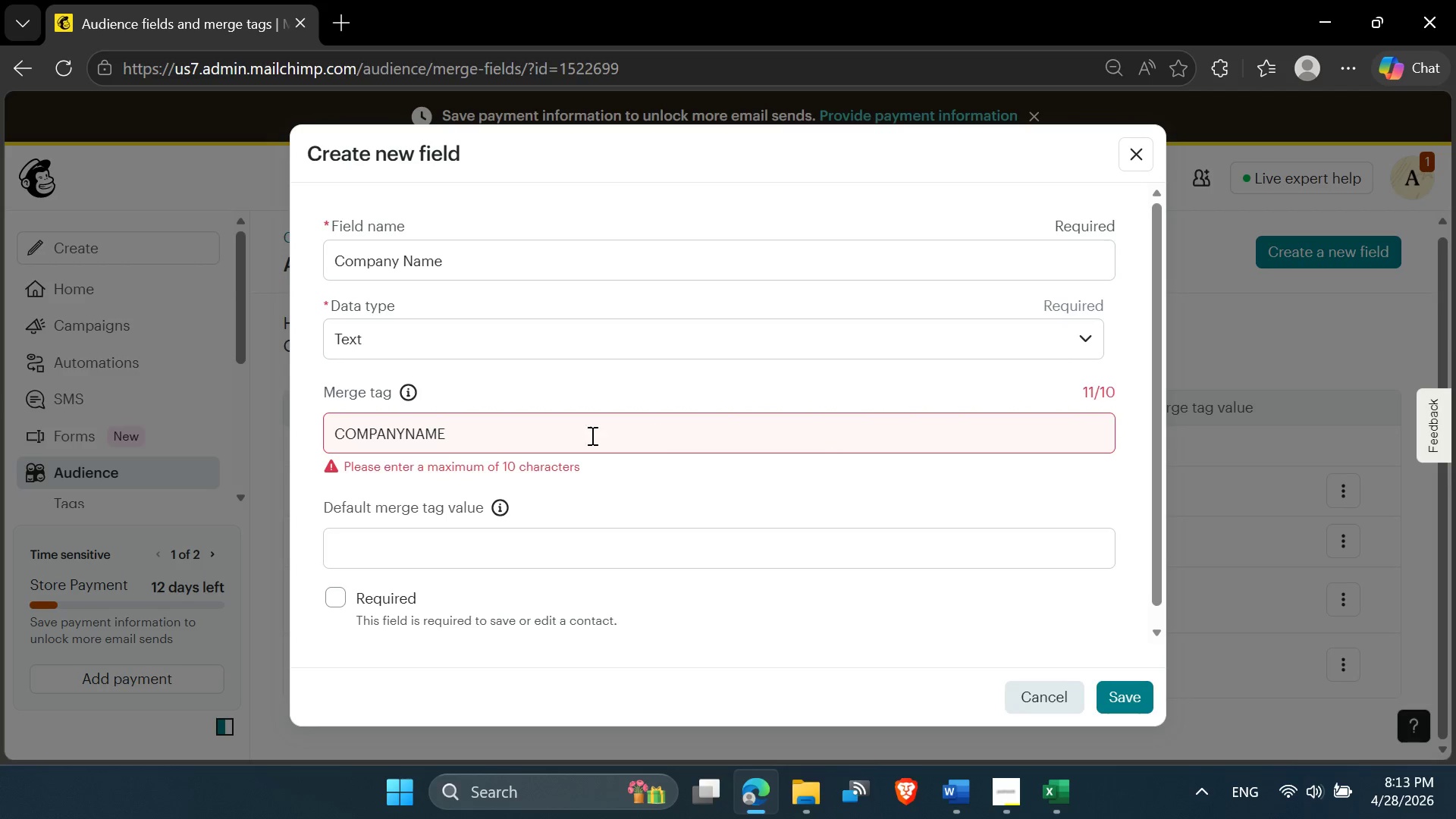 
left_click([545, 435])
 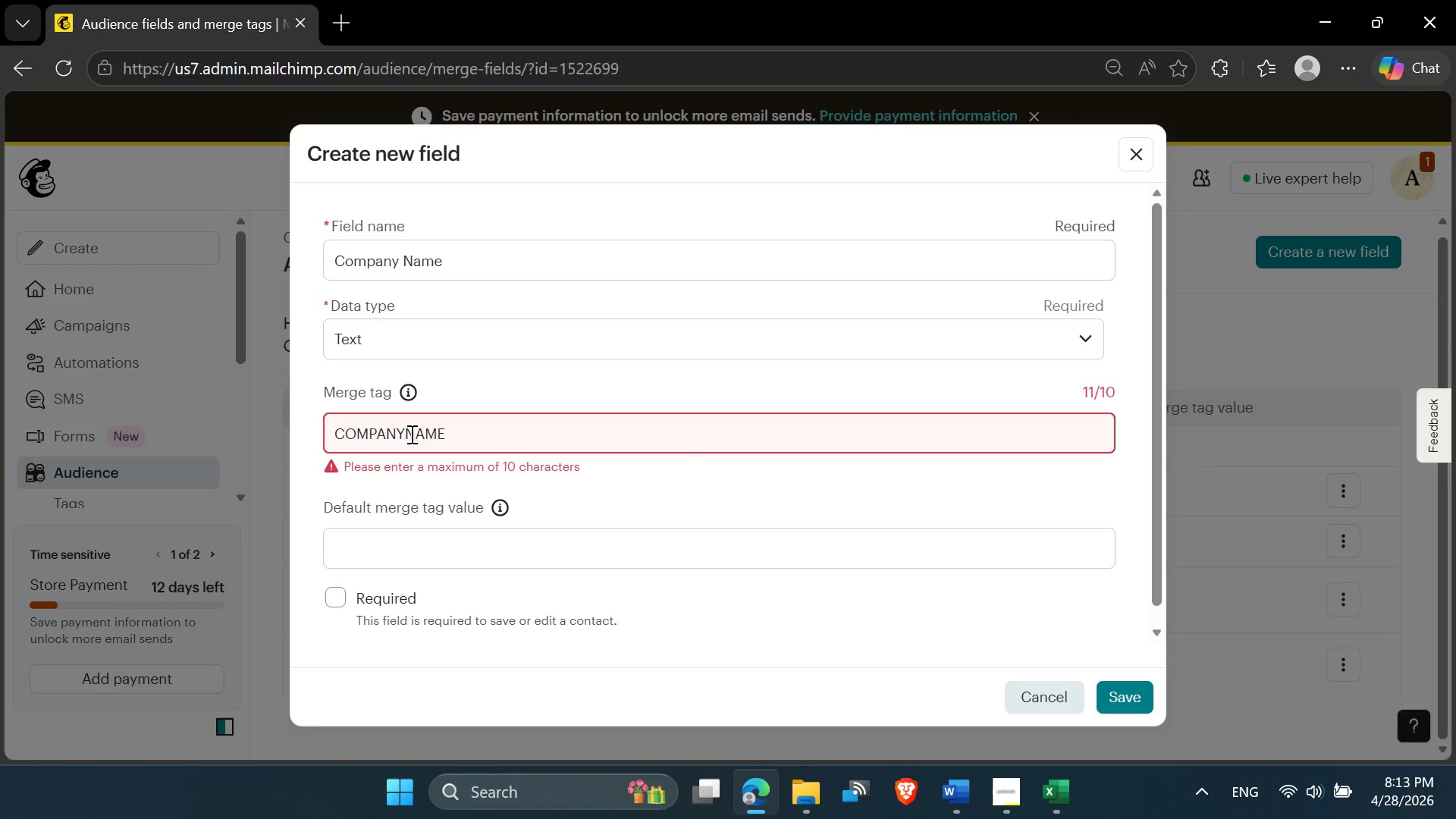 
left_click_drag(start_coordinate=[406, 434], to_coordinate=[377, 439])
 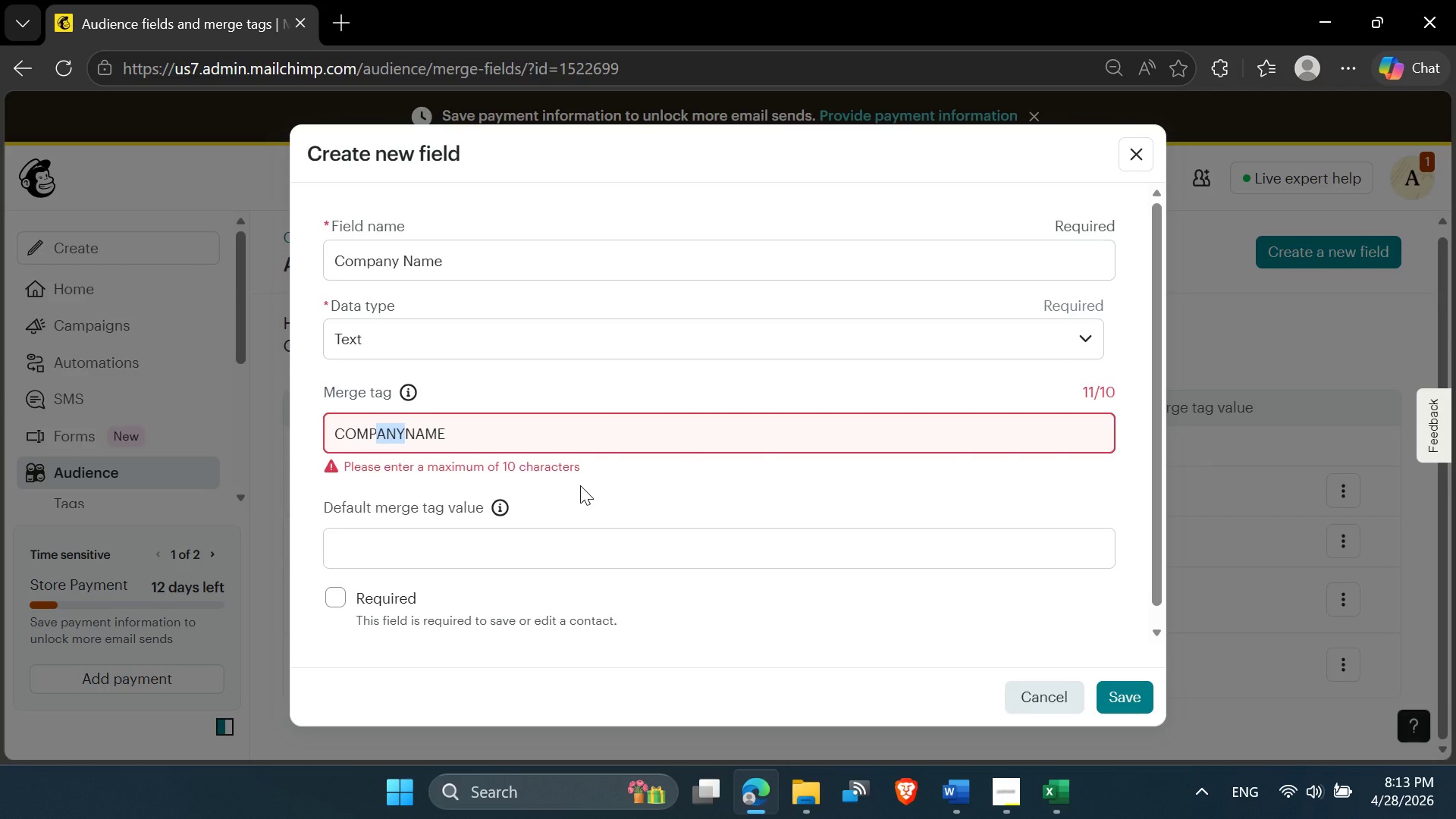 
key(Backspace)
 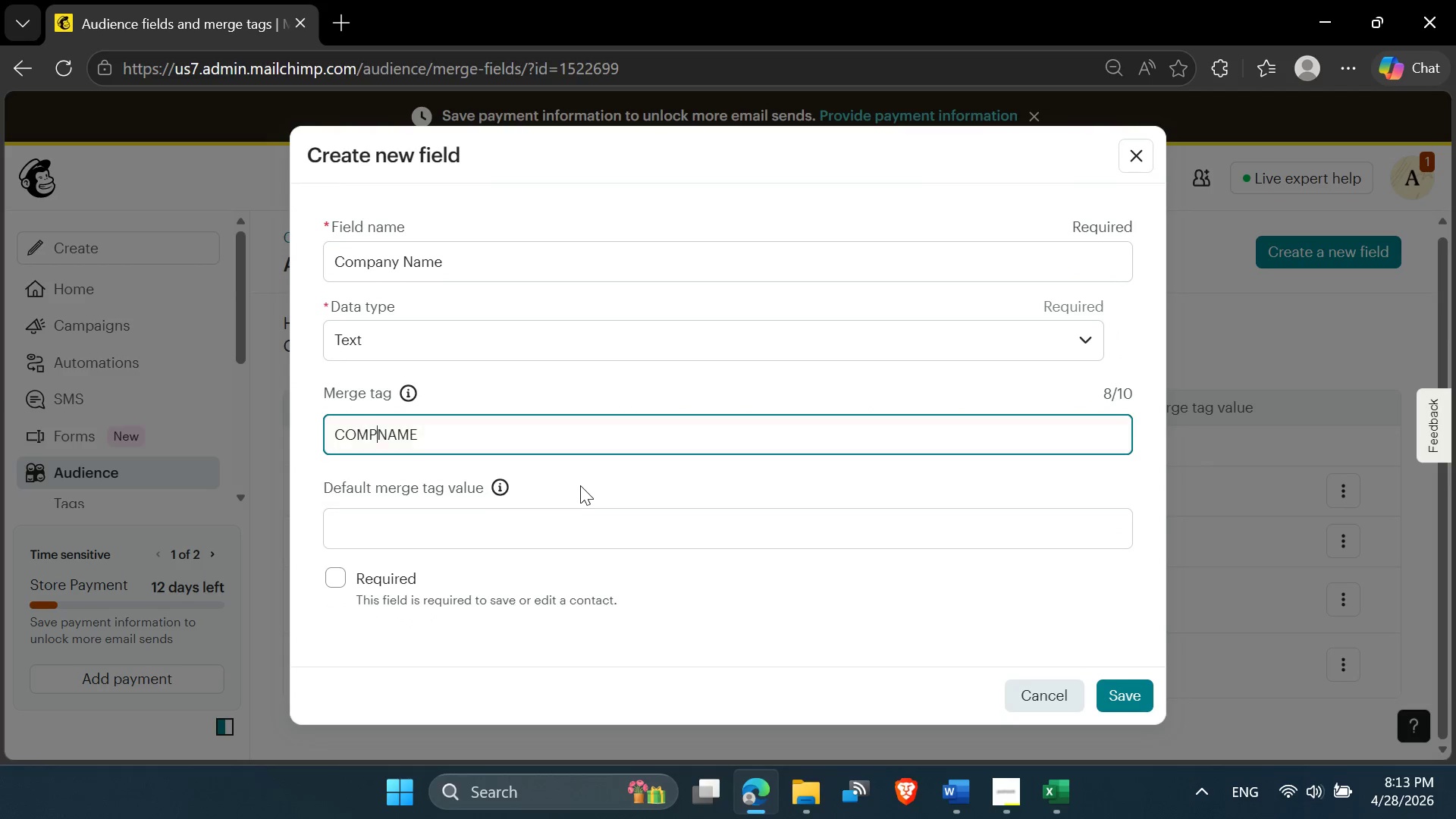 
key(Shift+Minus)
 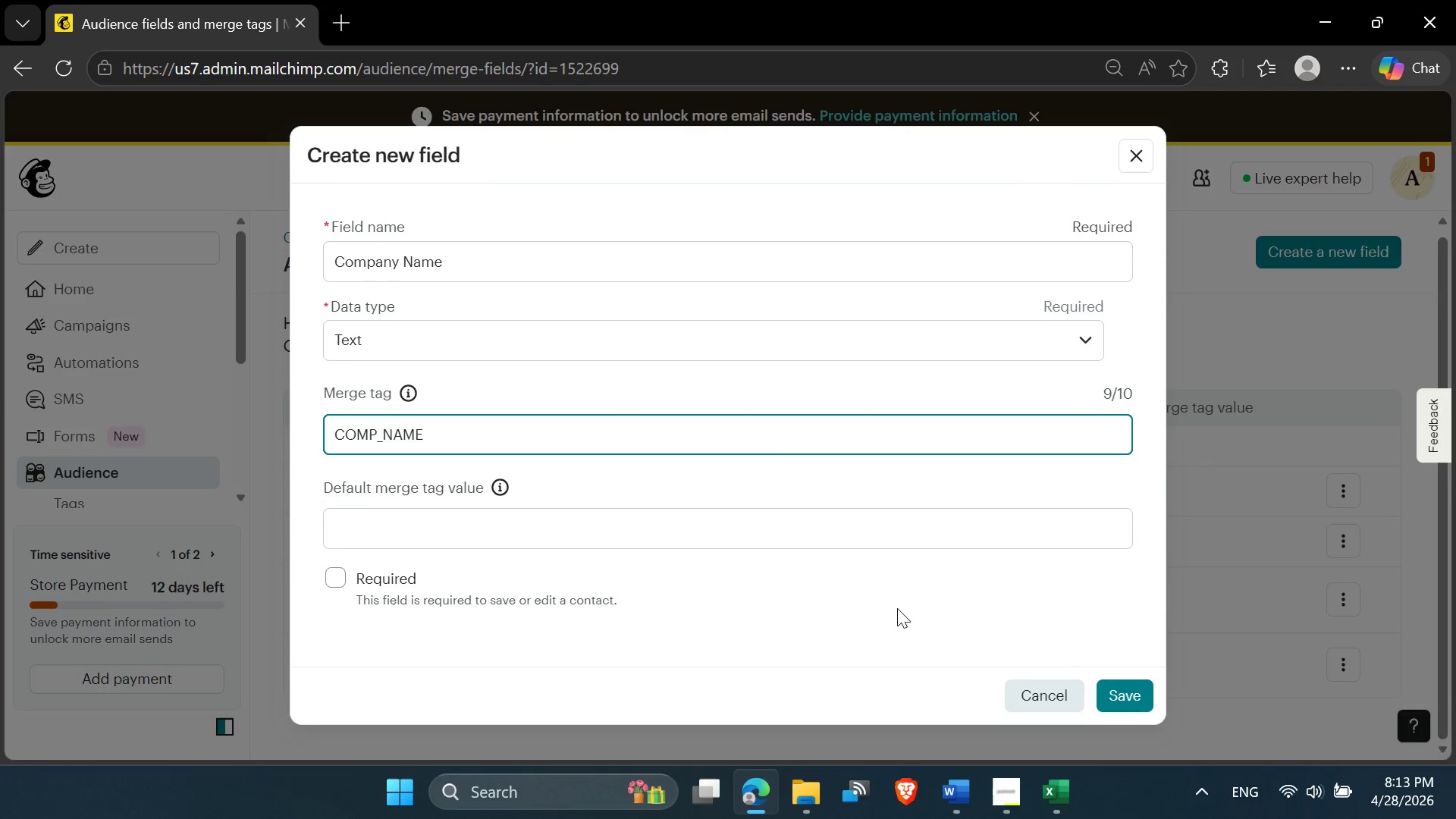 
left_click([1127, 704])
 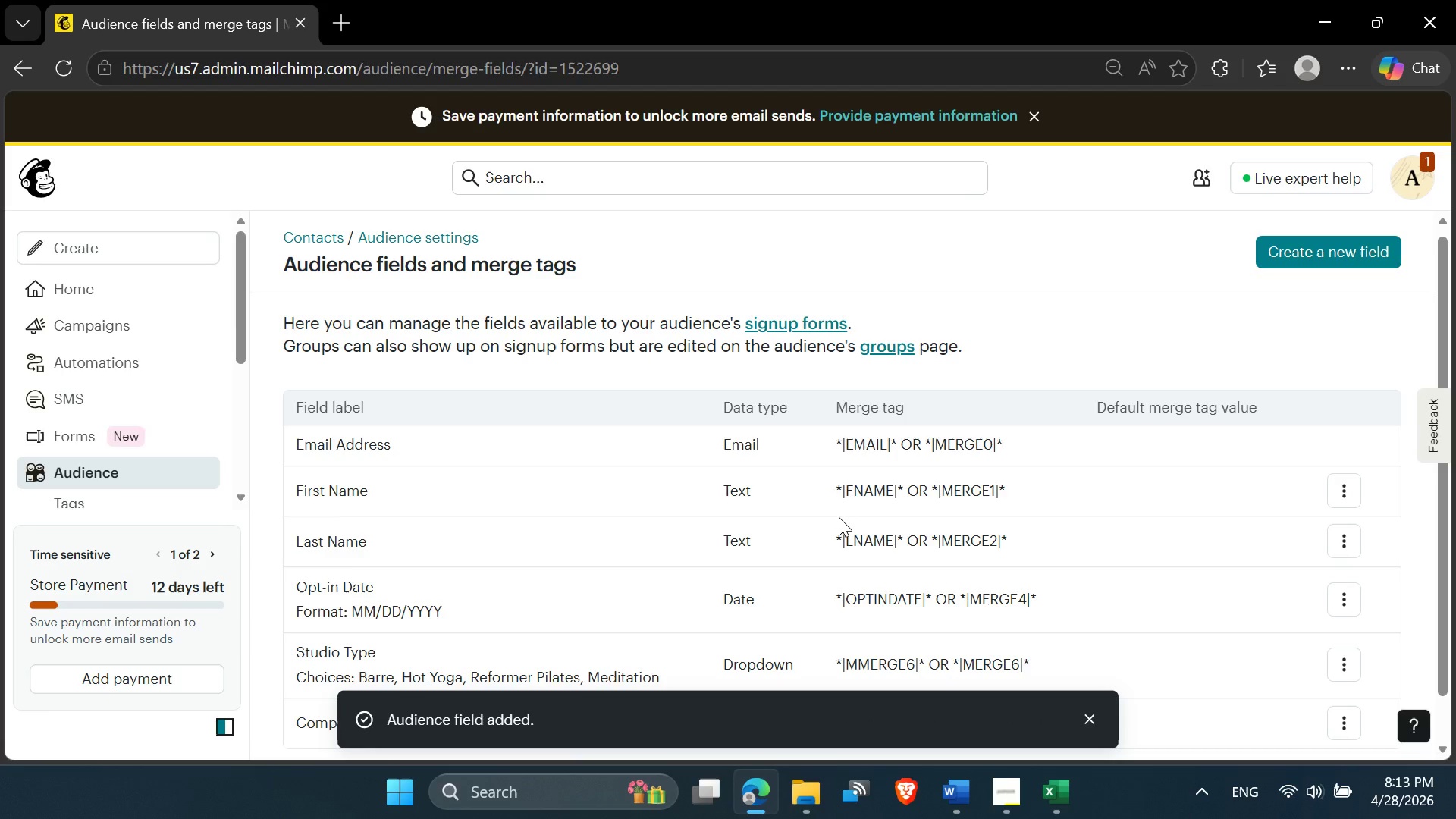 
scroll: coordinate [392, 542], scroll_direction: down, amount: 5.0
 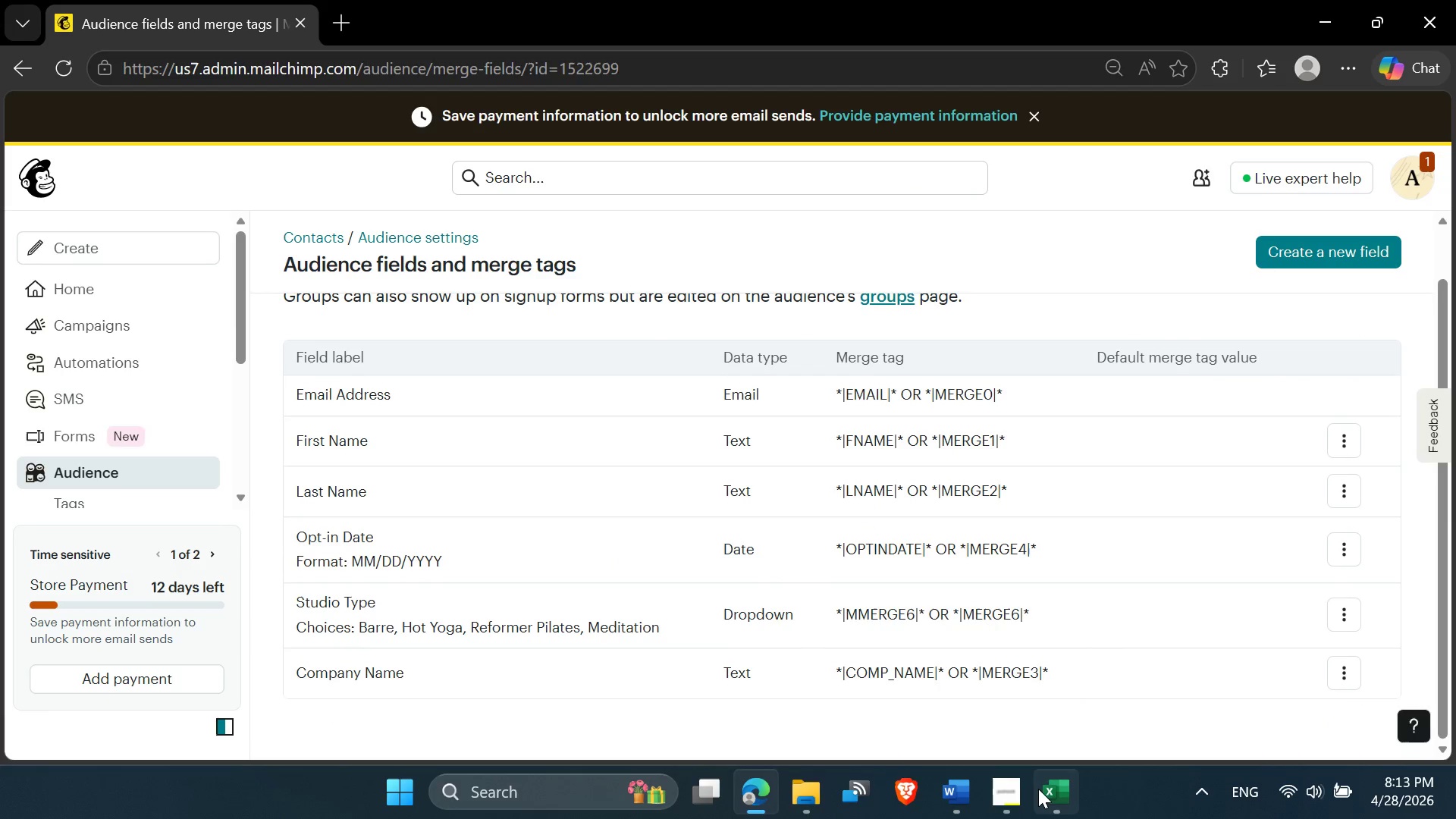 
wait(5.18)
 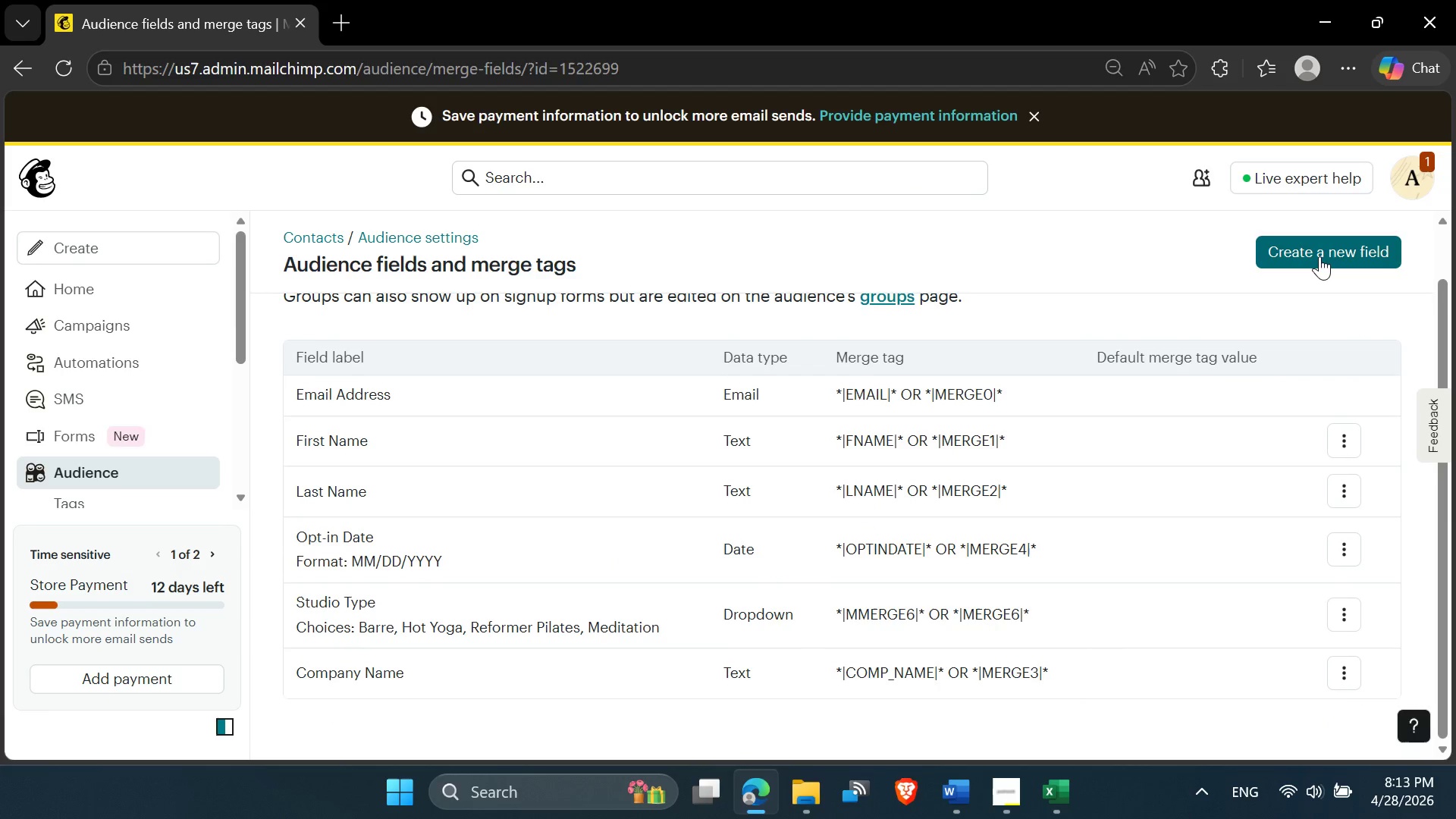 
left_click([700, 304])
 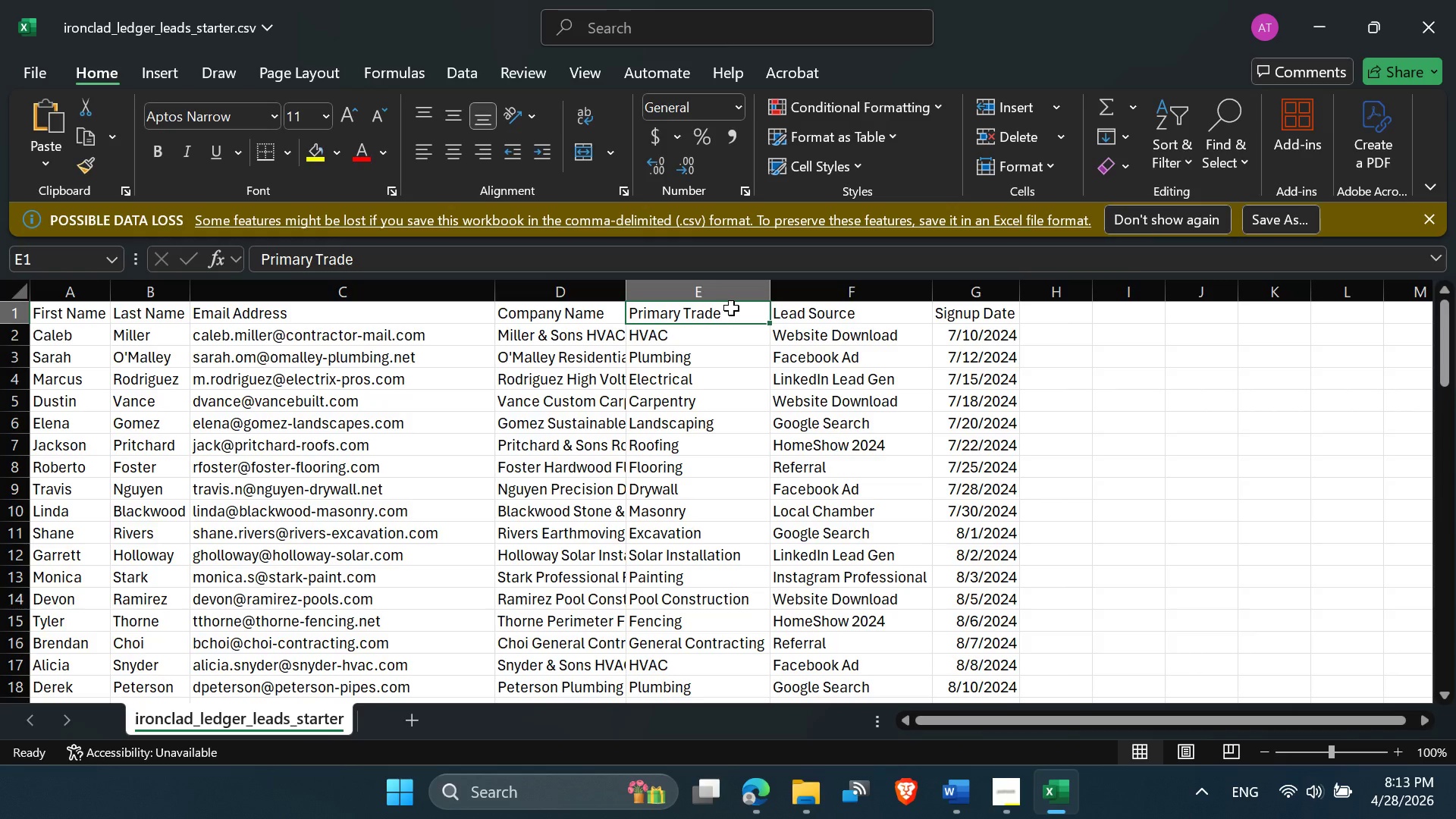 
double_click([731, 308])
 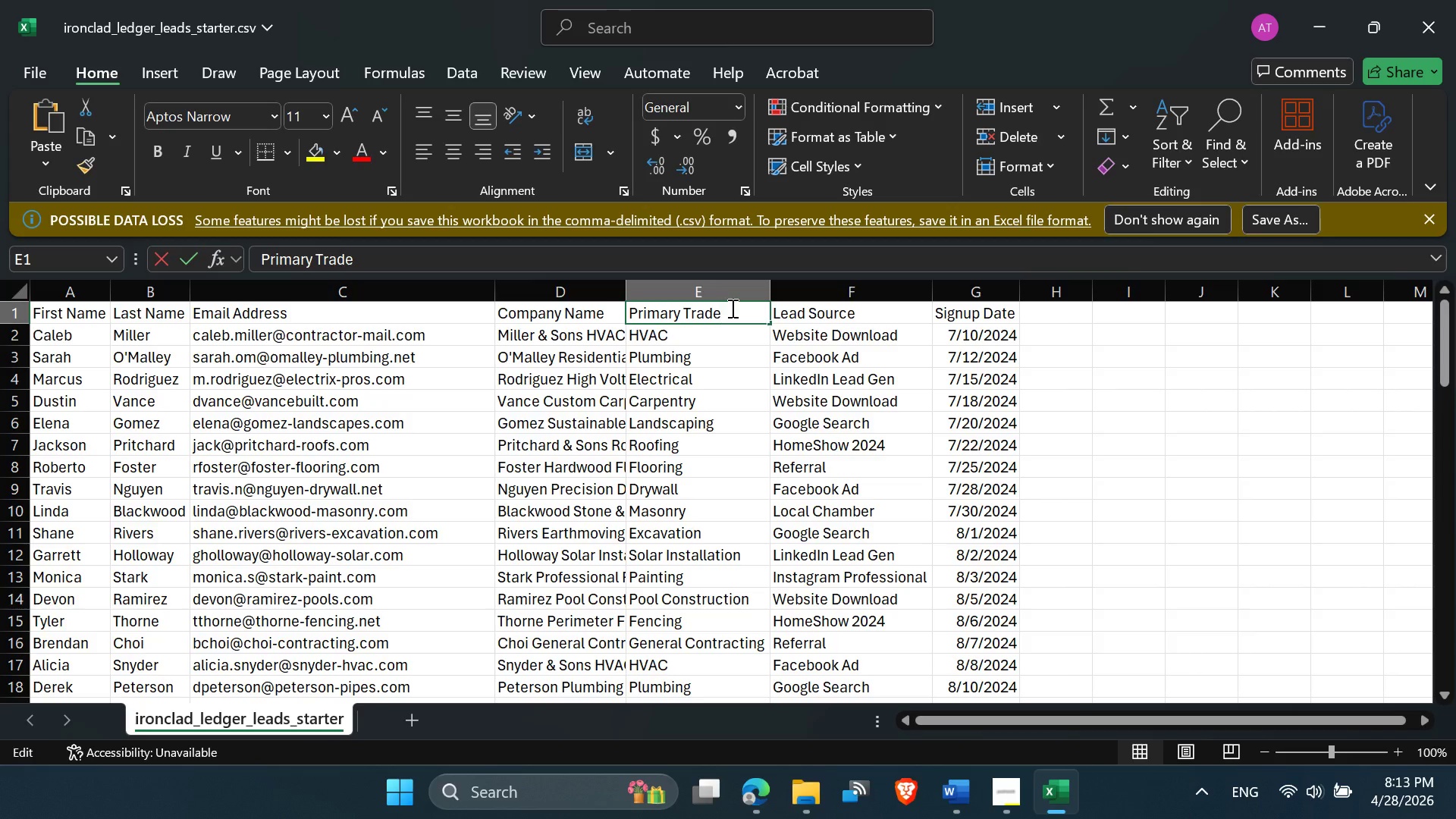 
triple_click([731, 308])
 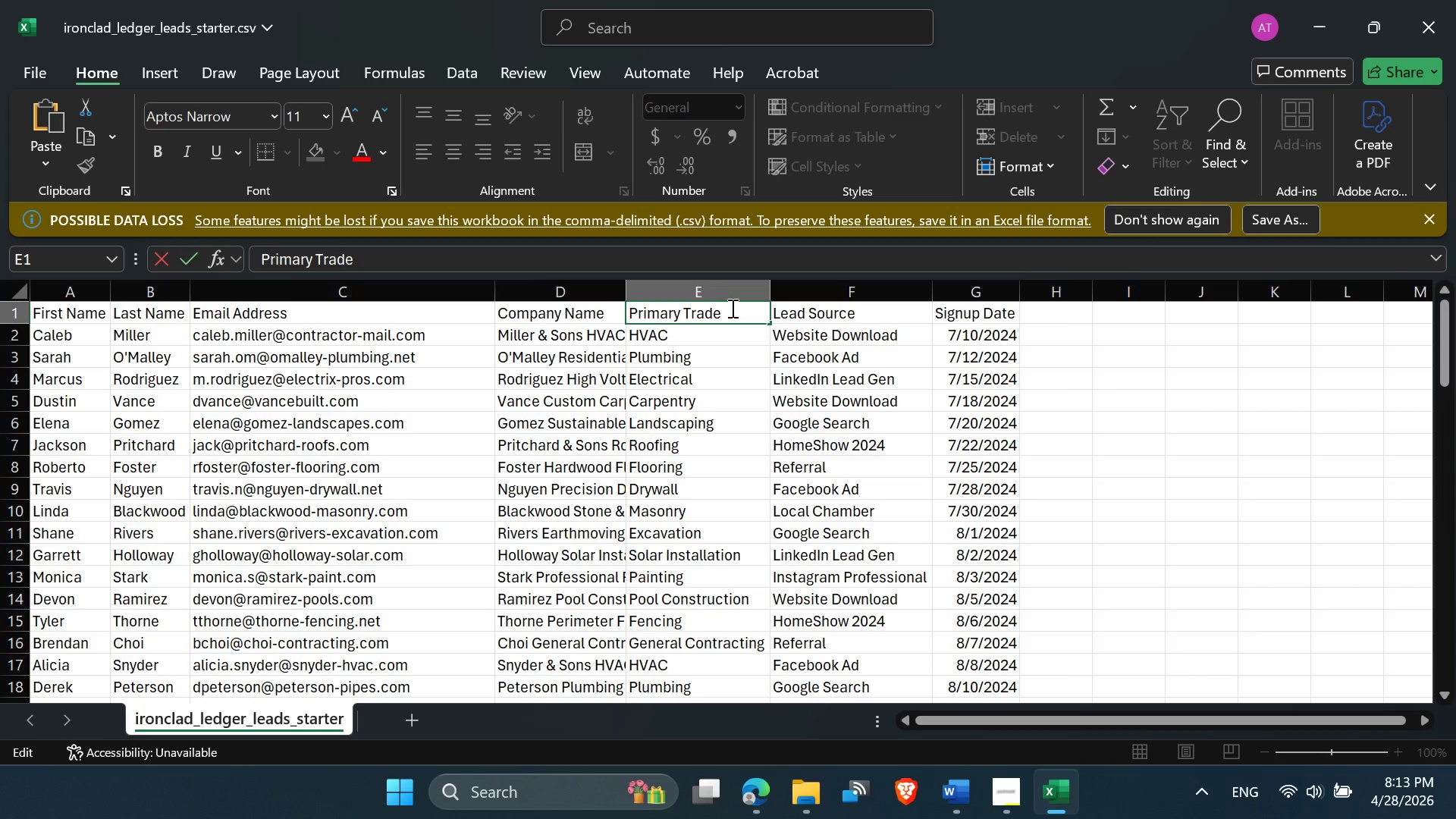 
left_click_drag(start_coordinate=[731, 308], to_coordinate=[633, 313])
 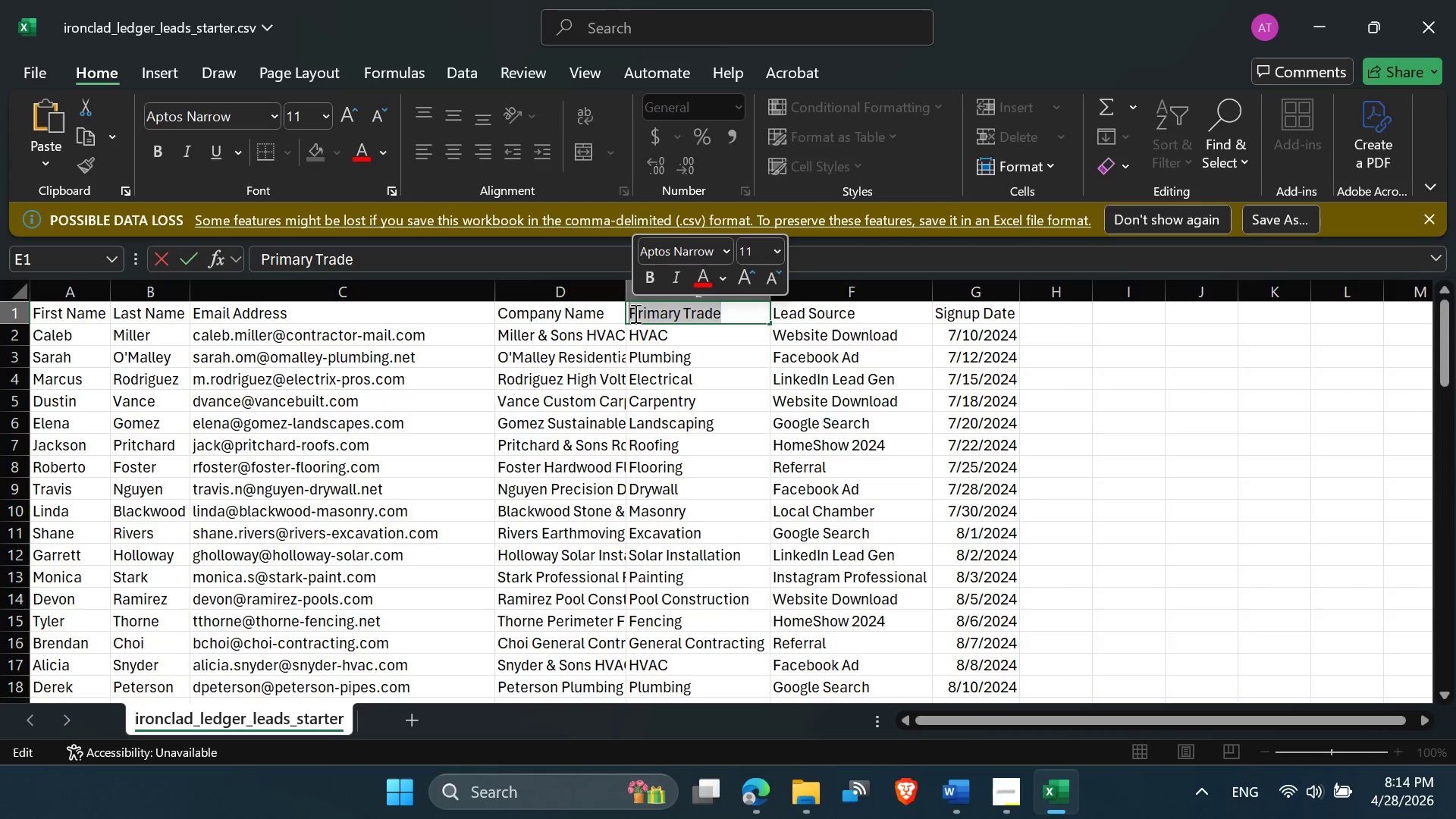 
hold_key(key=ControlLeft, duration=0.72)
 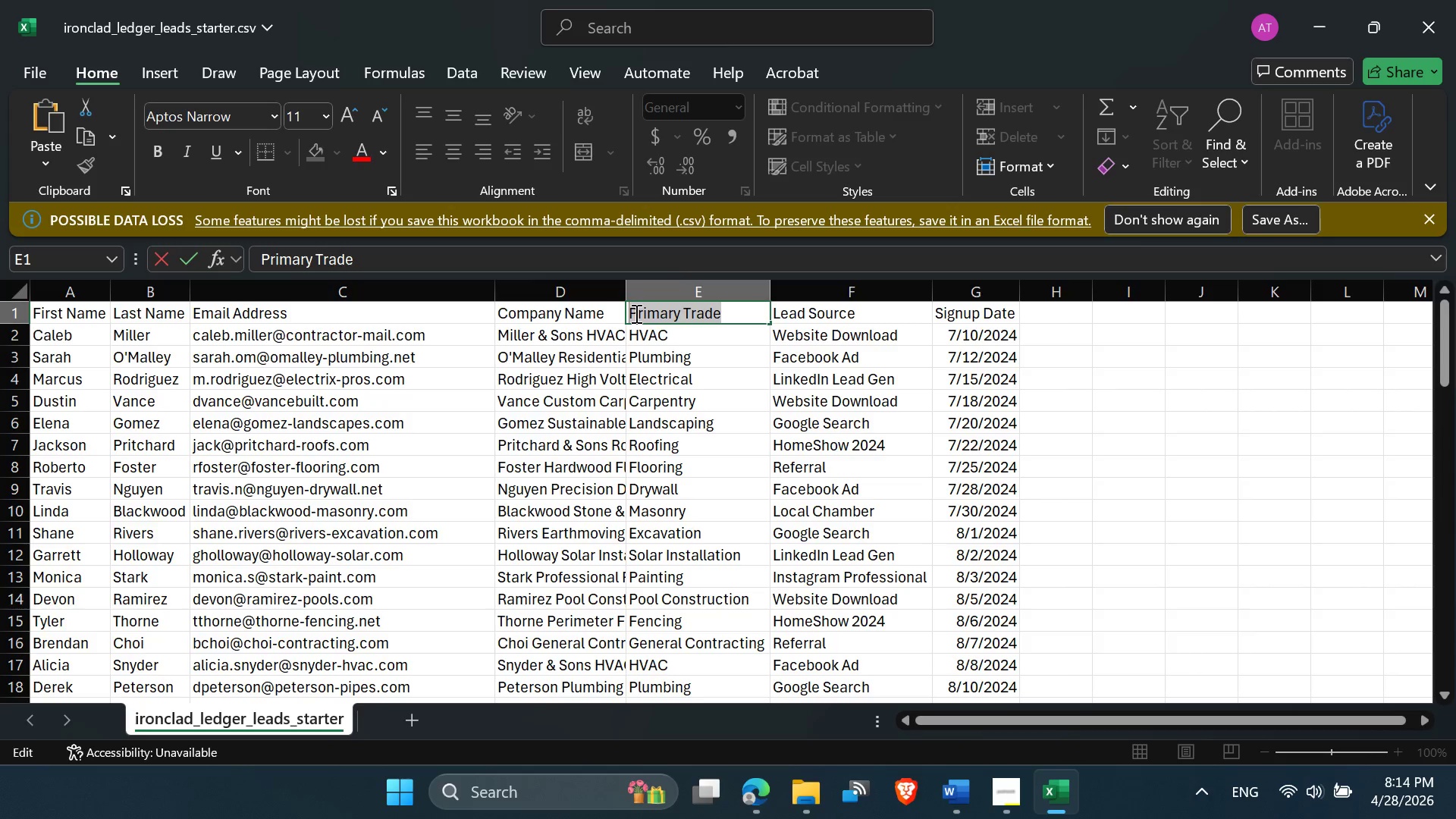 
key(Control+C)
 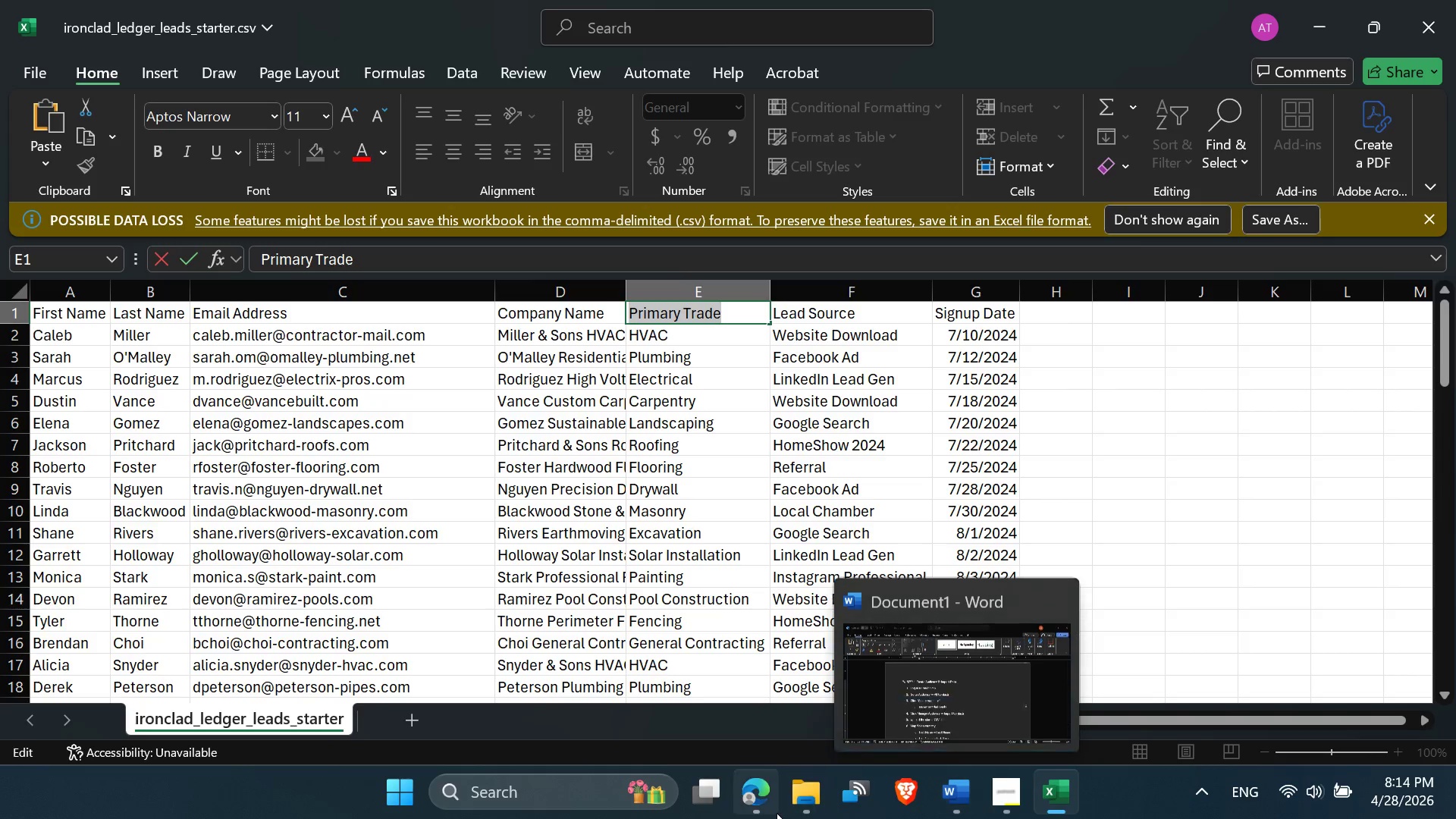 
left_click([766, 811])
 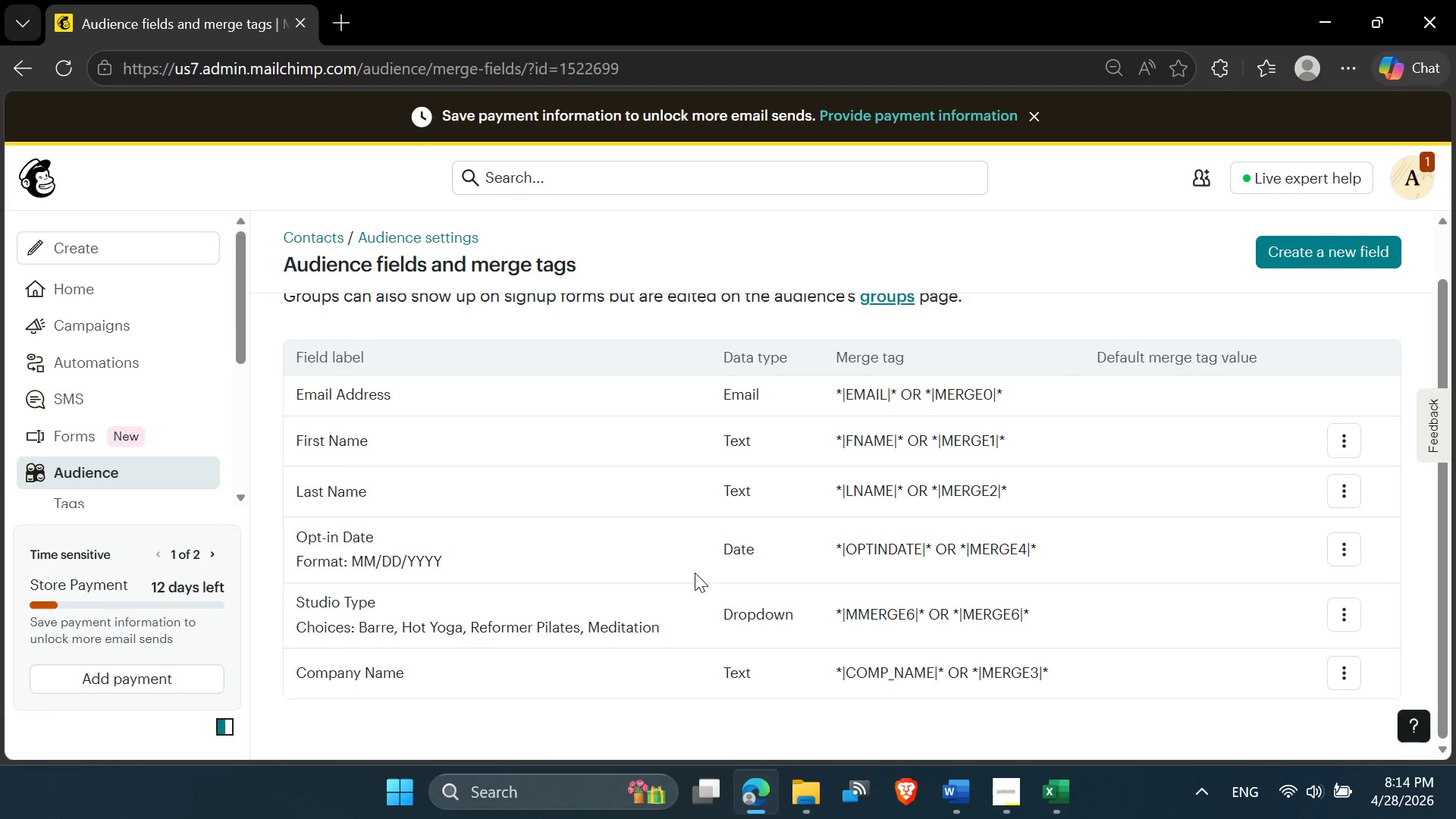 
scroll: coordinate [679, 604], scroll_direction: down, amount: 3.0
 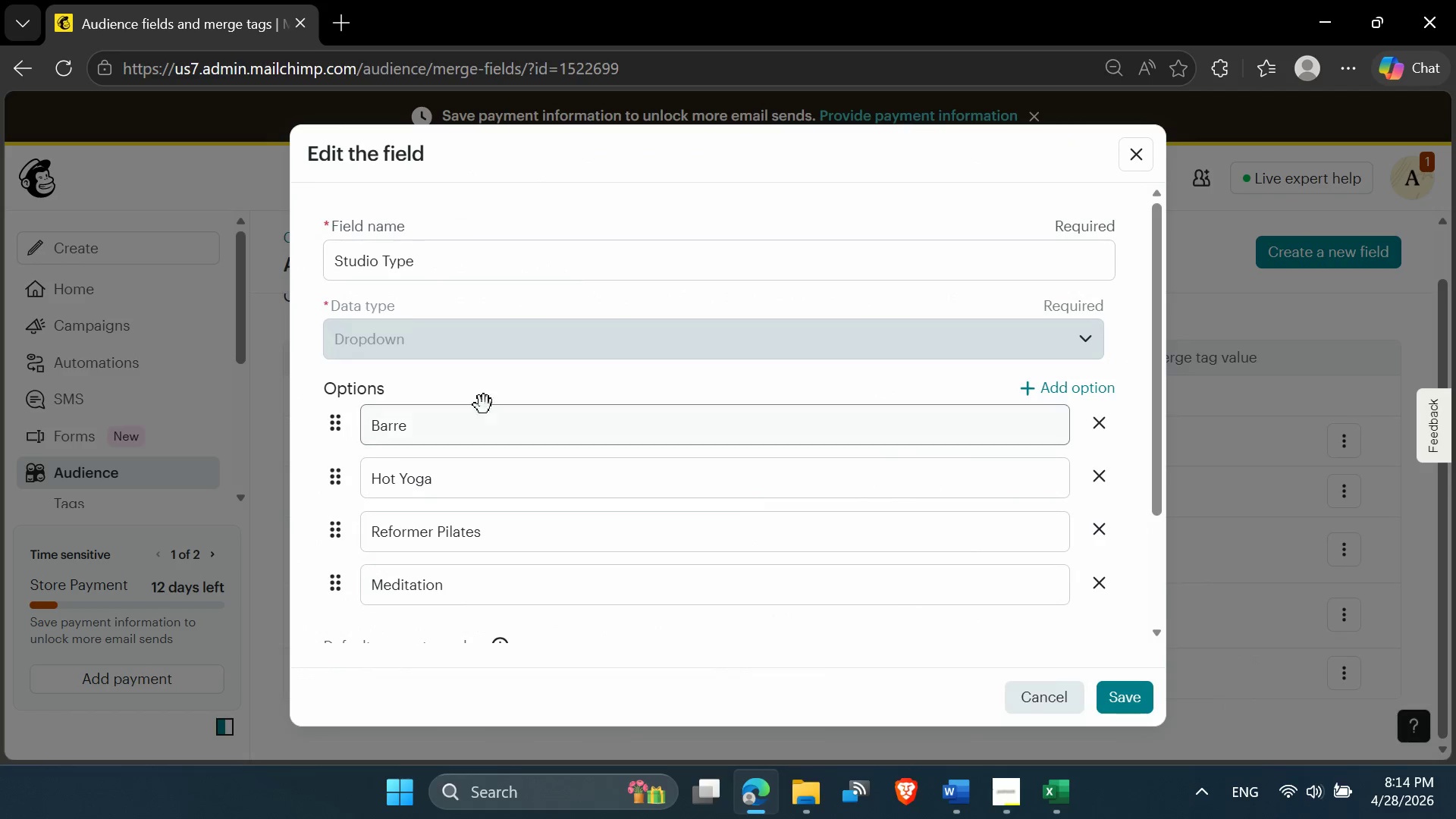 
left_click_drag(start_coordinate=[450, 259], to_coordinate=[314, 262])
 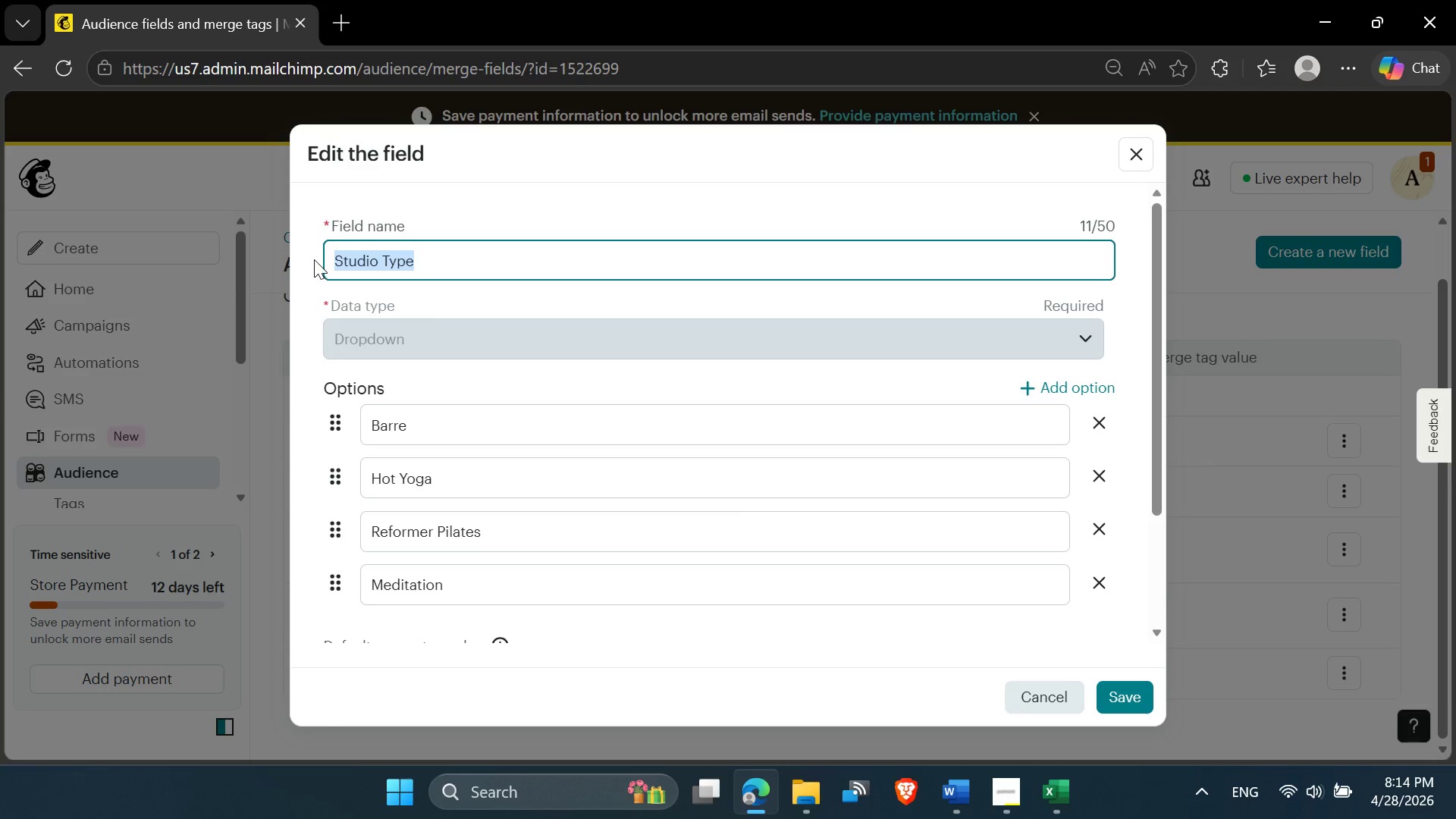 
key(Control+V)
 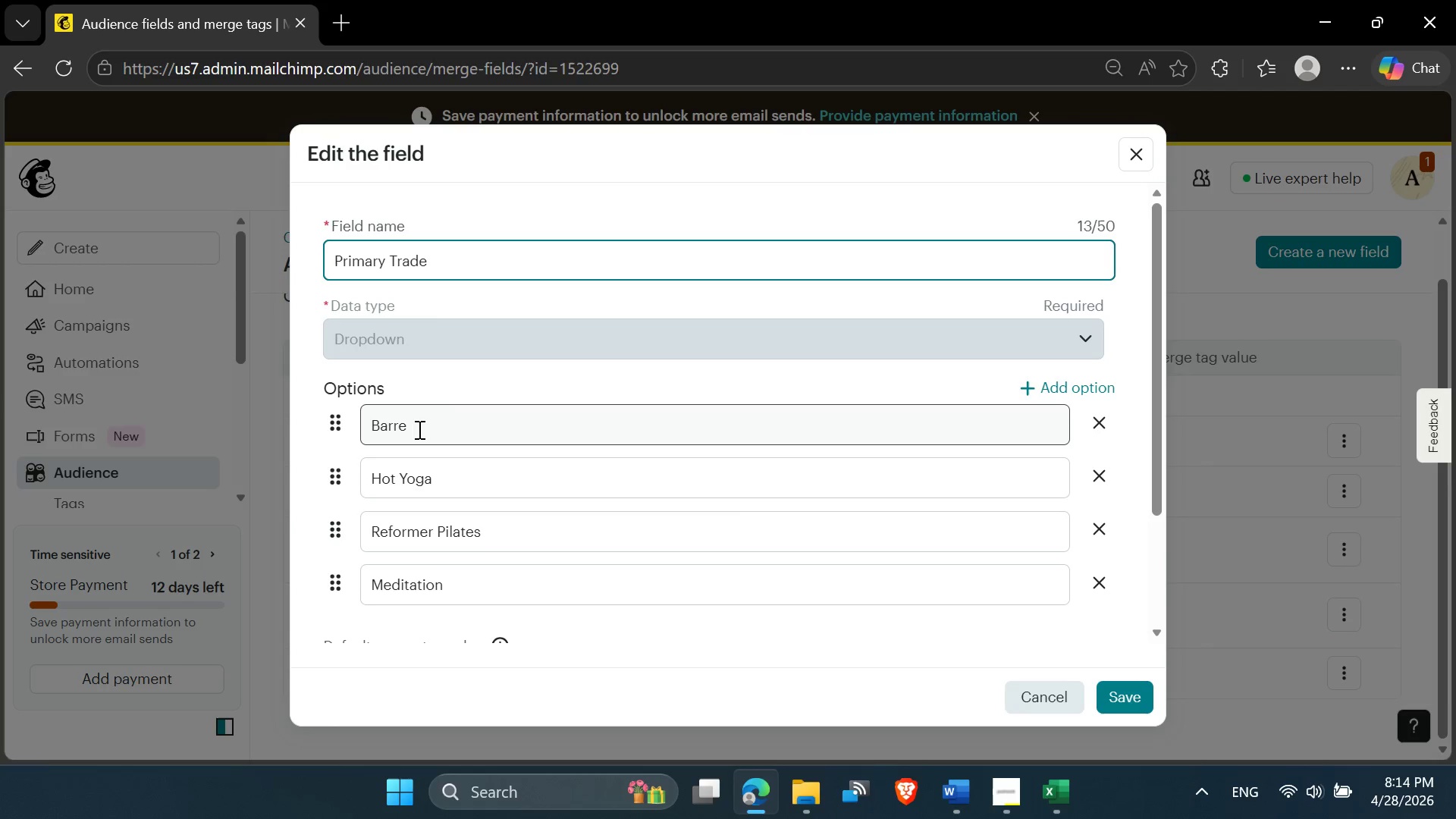 
left_click([420, 430])